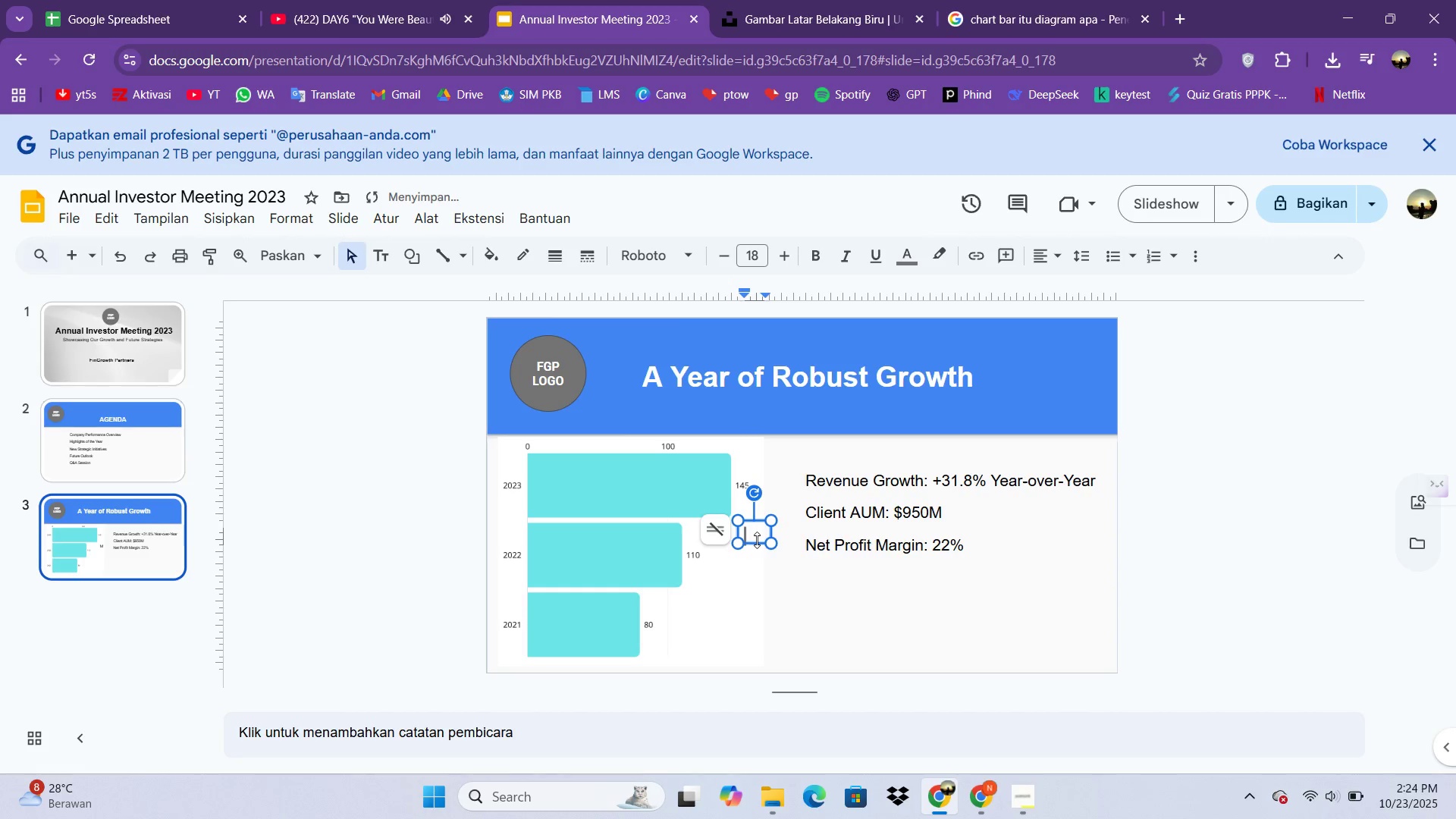 
key(Control+Z)
 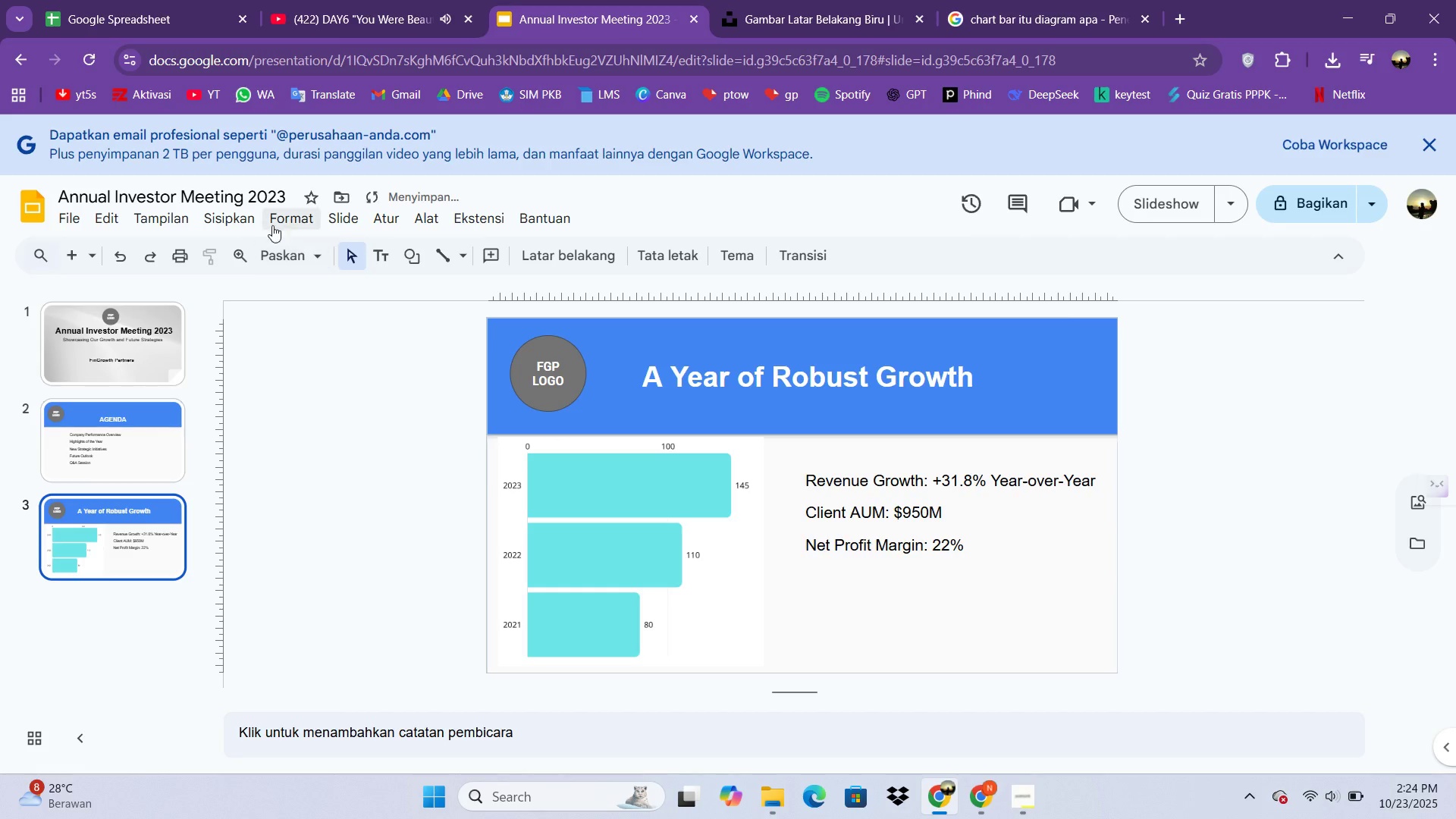 
left_click([242, 213])
 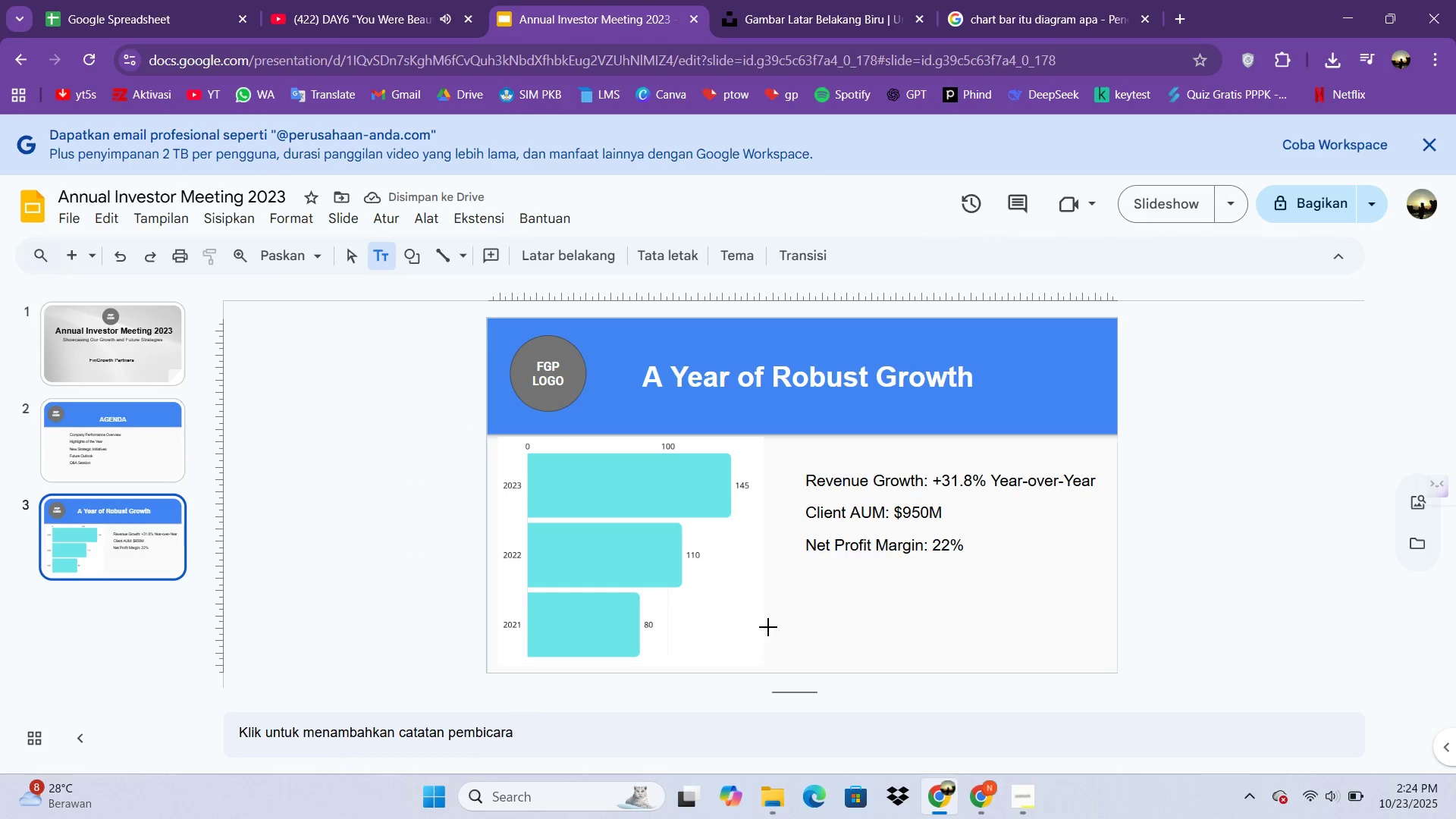 
left_click_drag(start_coordinate=[790, 598], to_coordinate=[876, 648])
 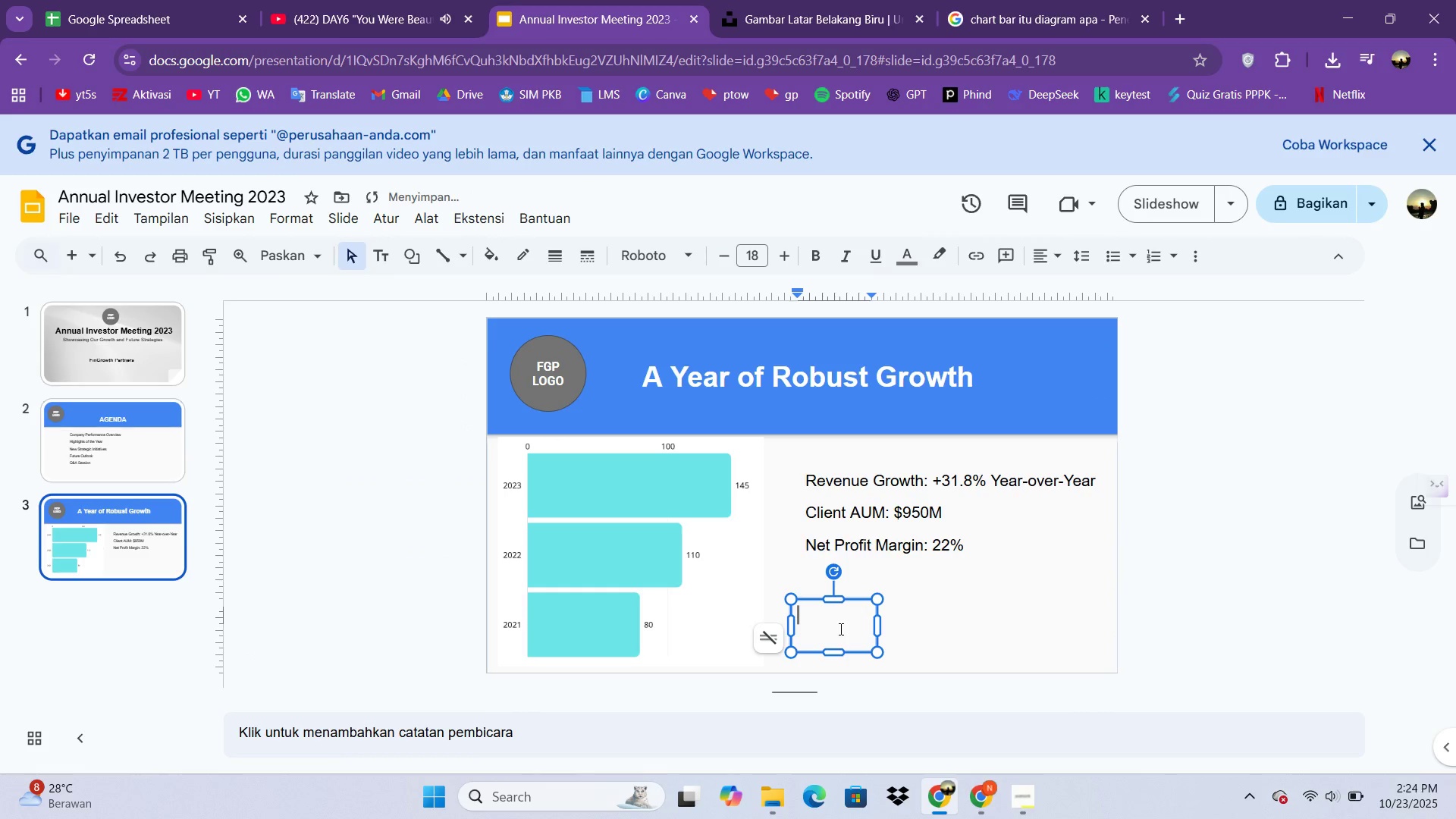 
key(M)
 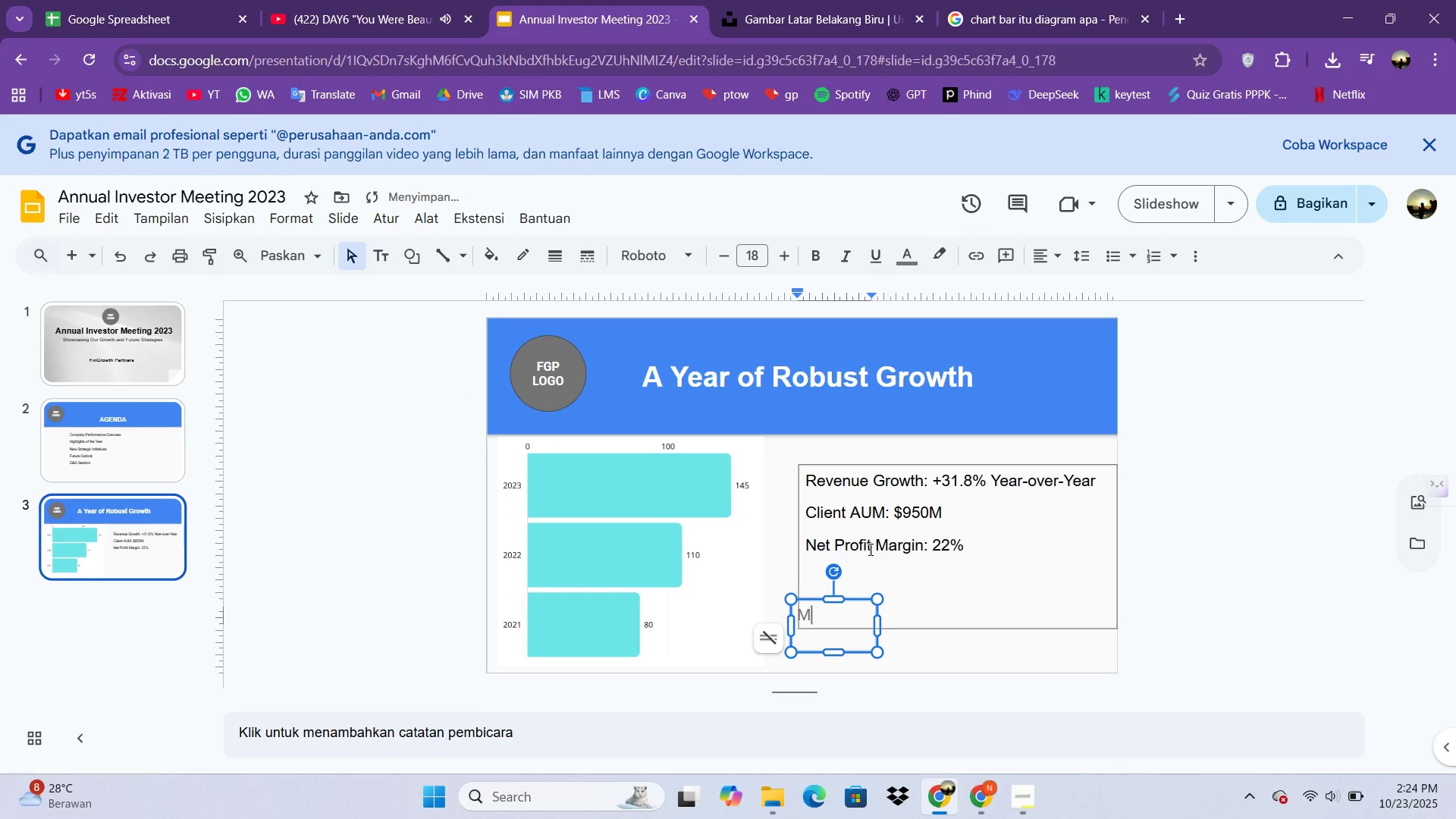 
key(Control+ControlLeft)
 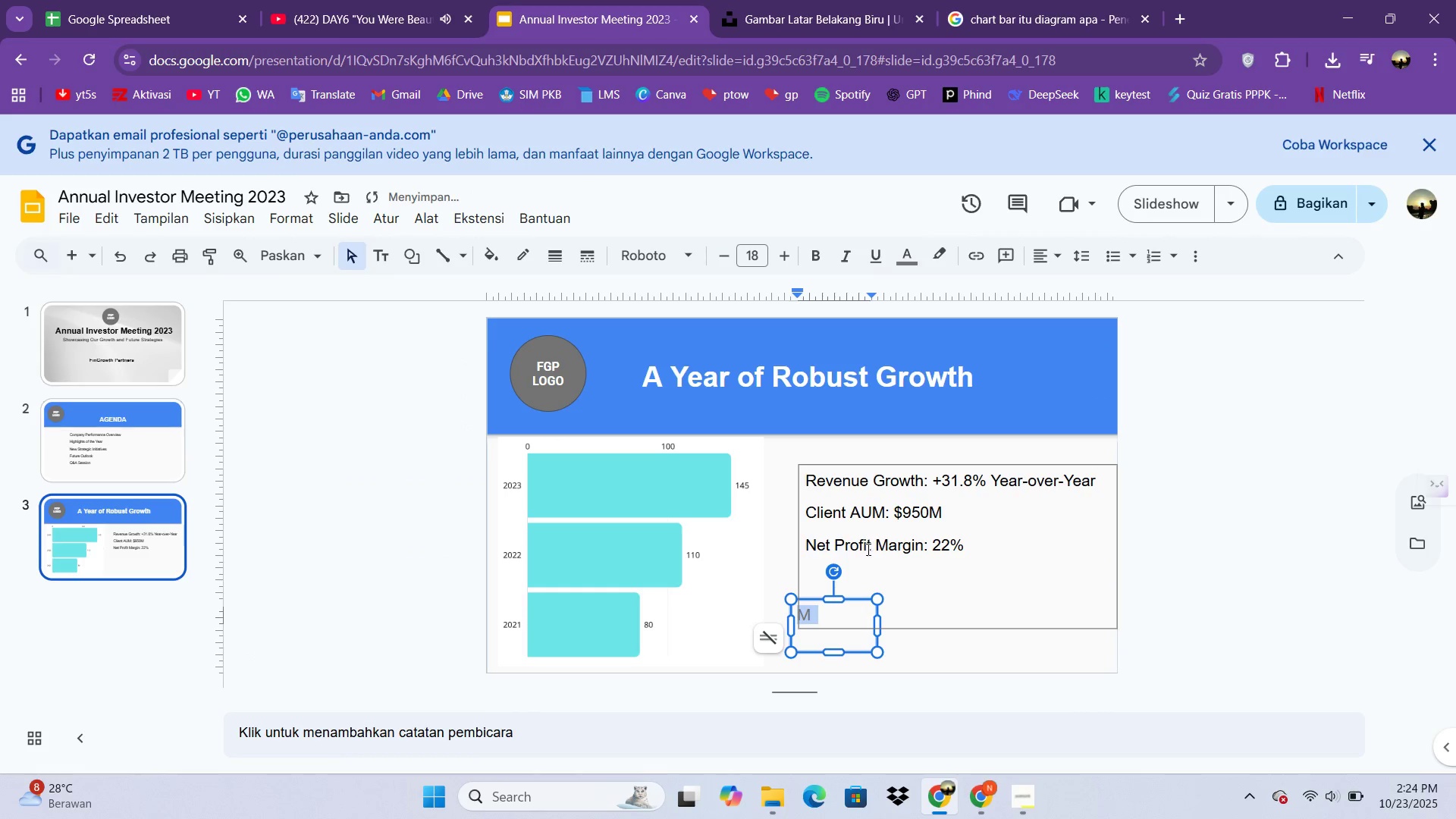 
key(Control+A)
 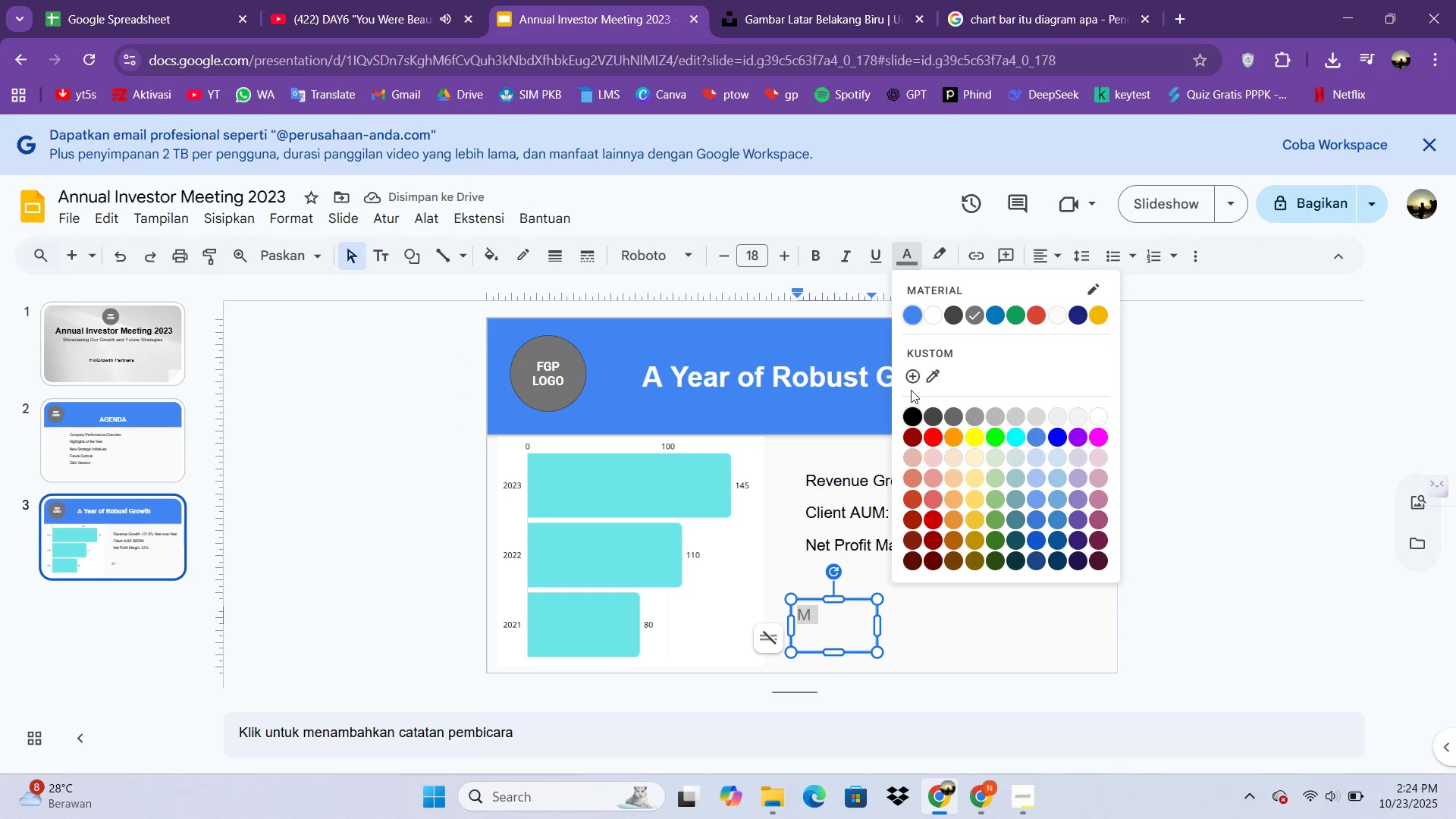 
left_click([908, 415])
 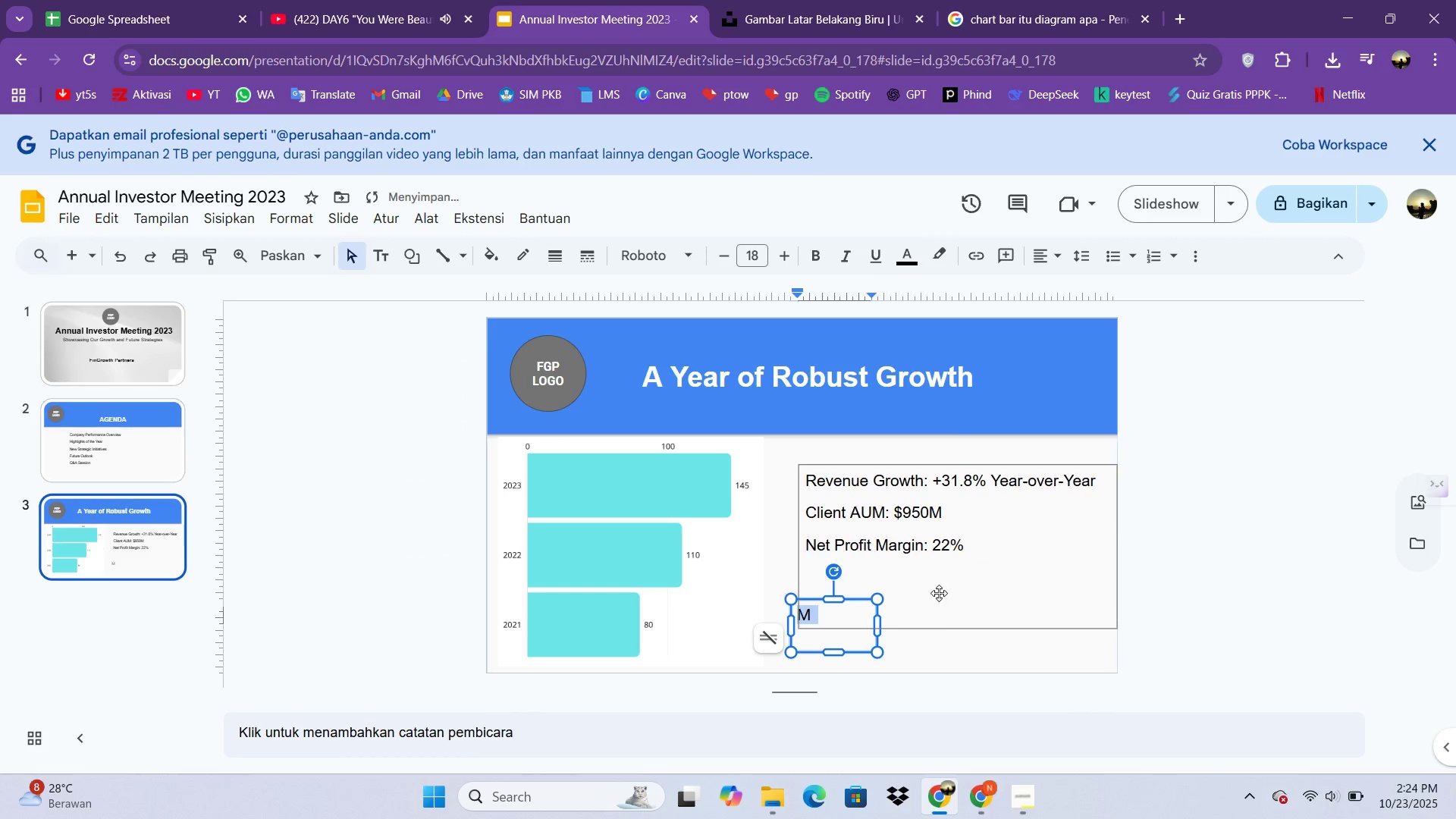 
left_click([939, 593])
 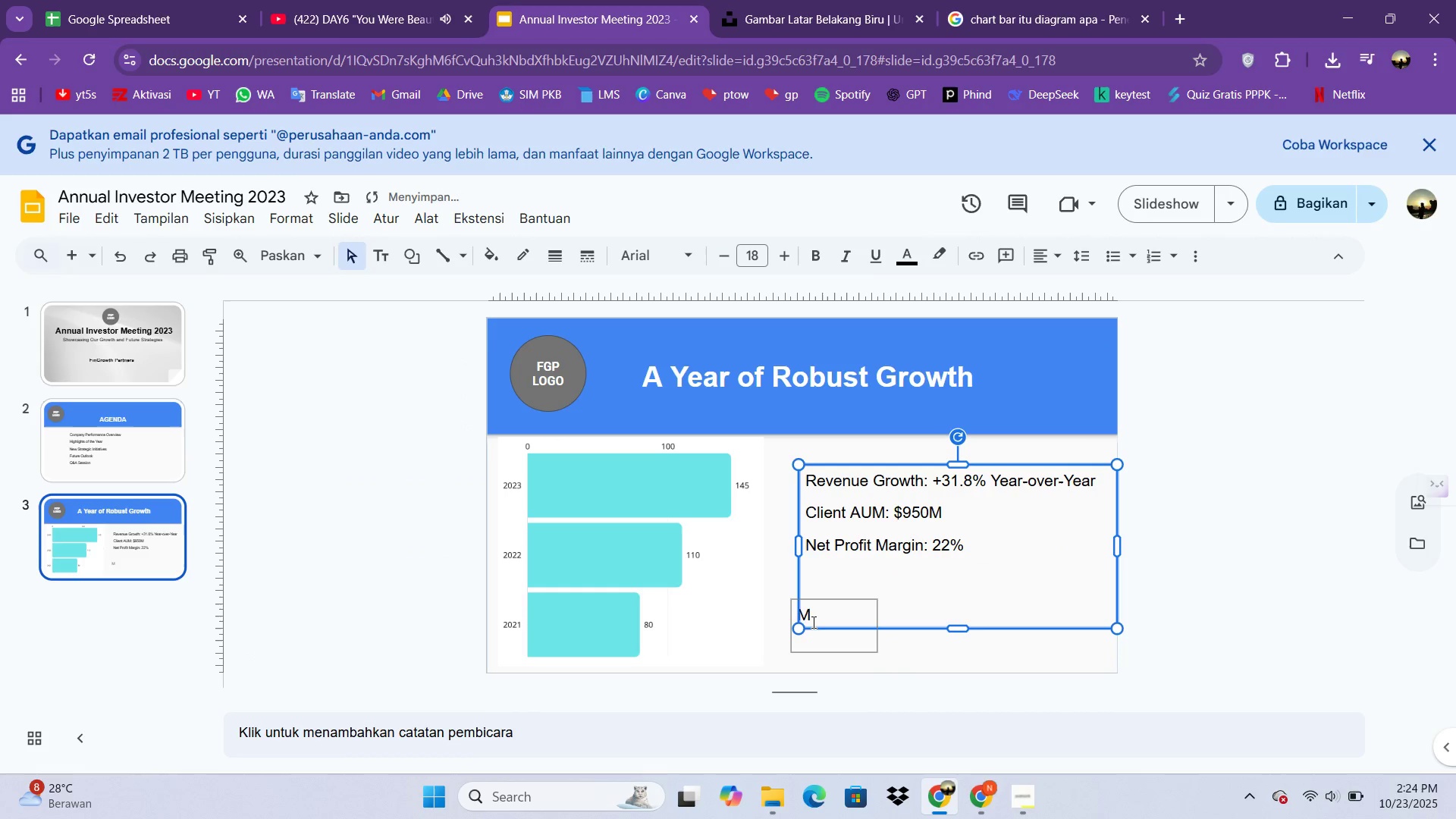 
left_click([811, 624])
 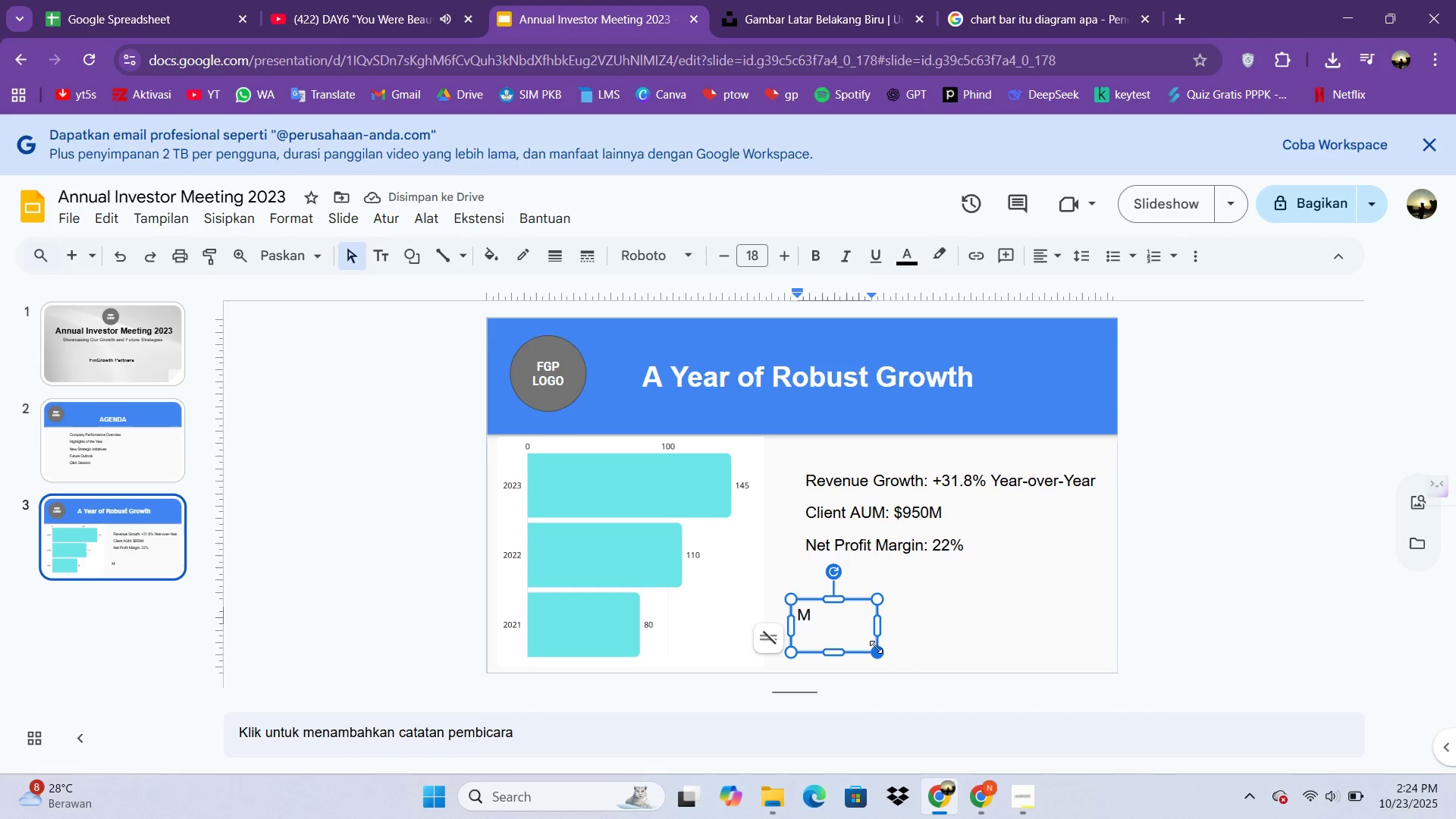 
left_click_drag(start_coordinate=[876, 647], to_coordinate=[857, 644])
 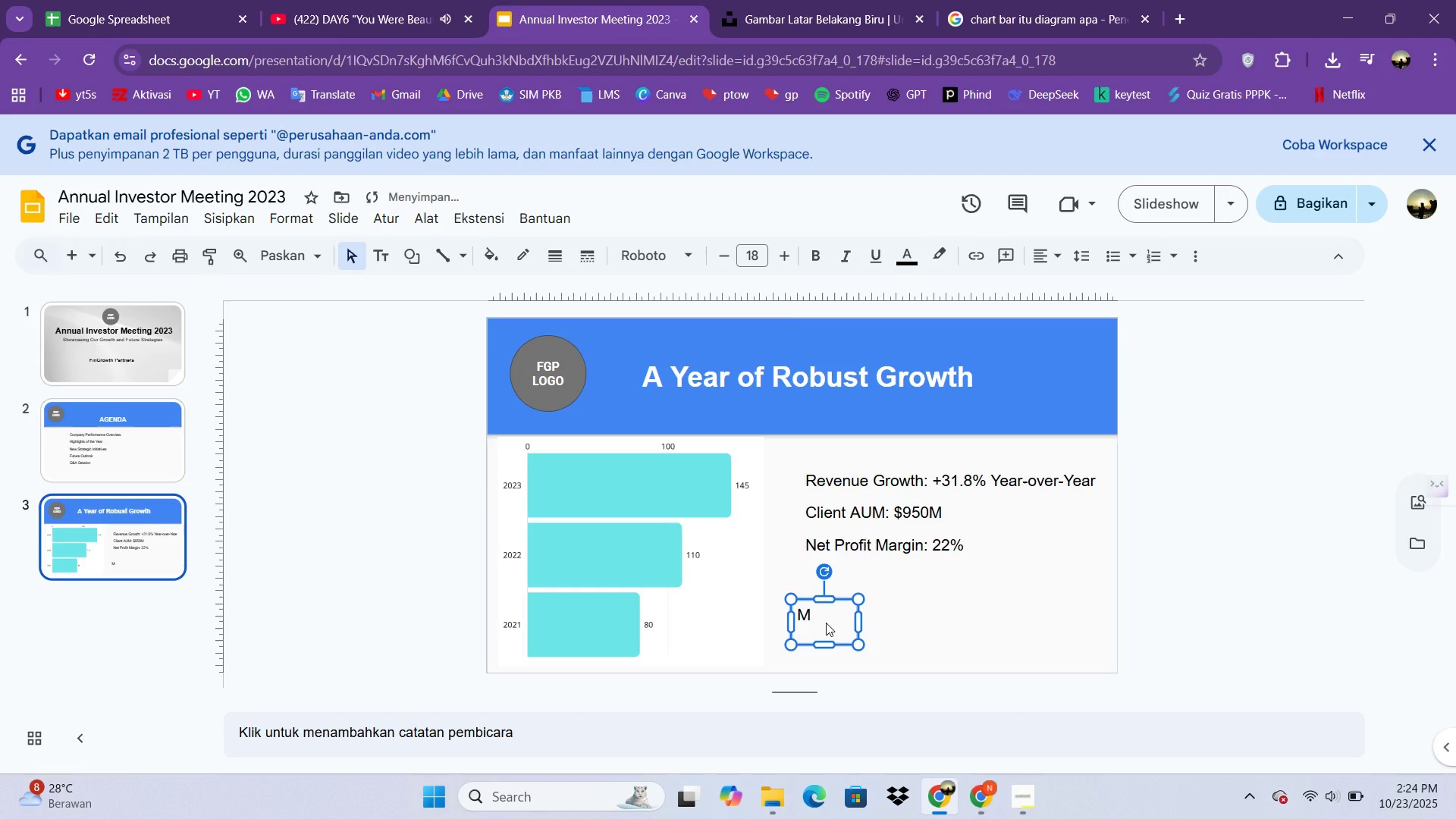 
double_click([826, 623])
 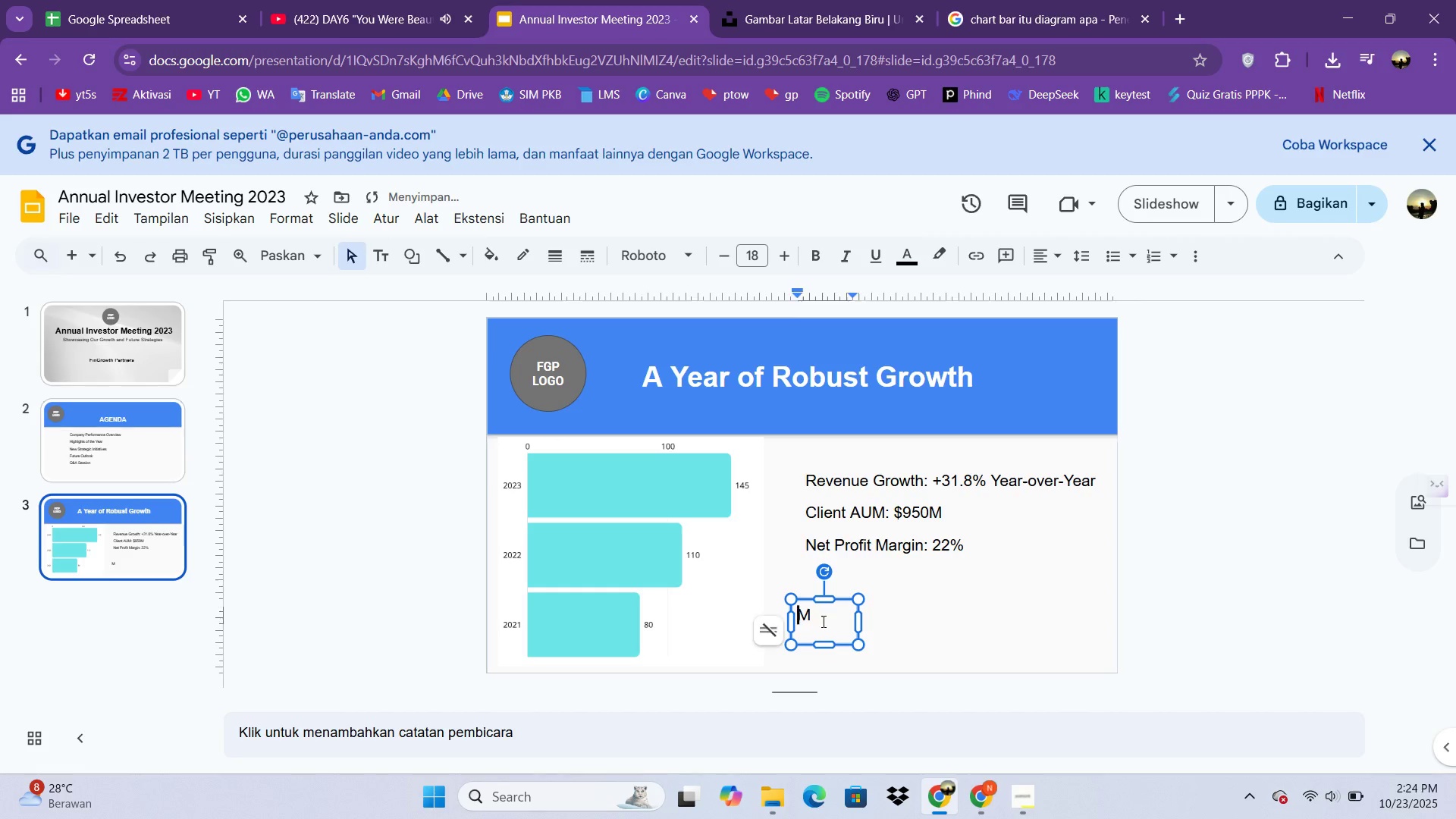 
triple_click([826, 623])
 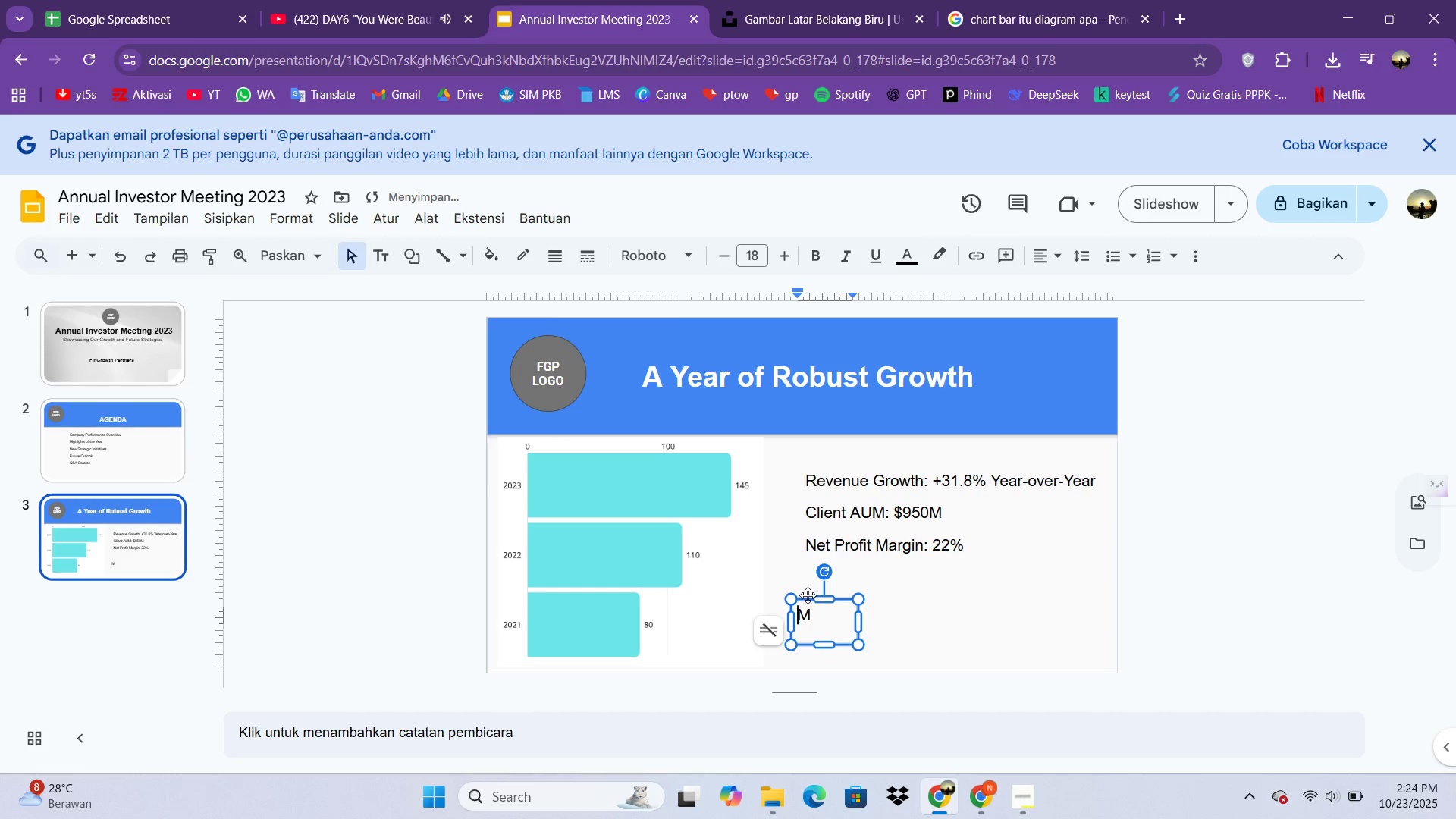 
key(Control+A)
 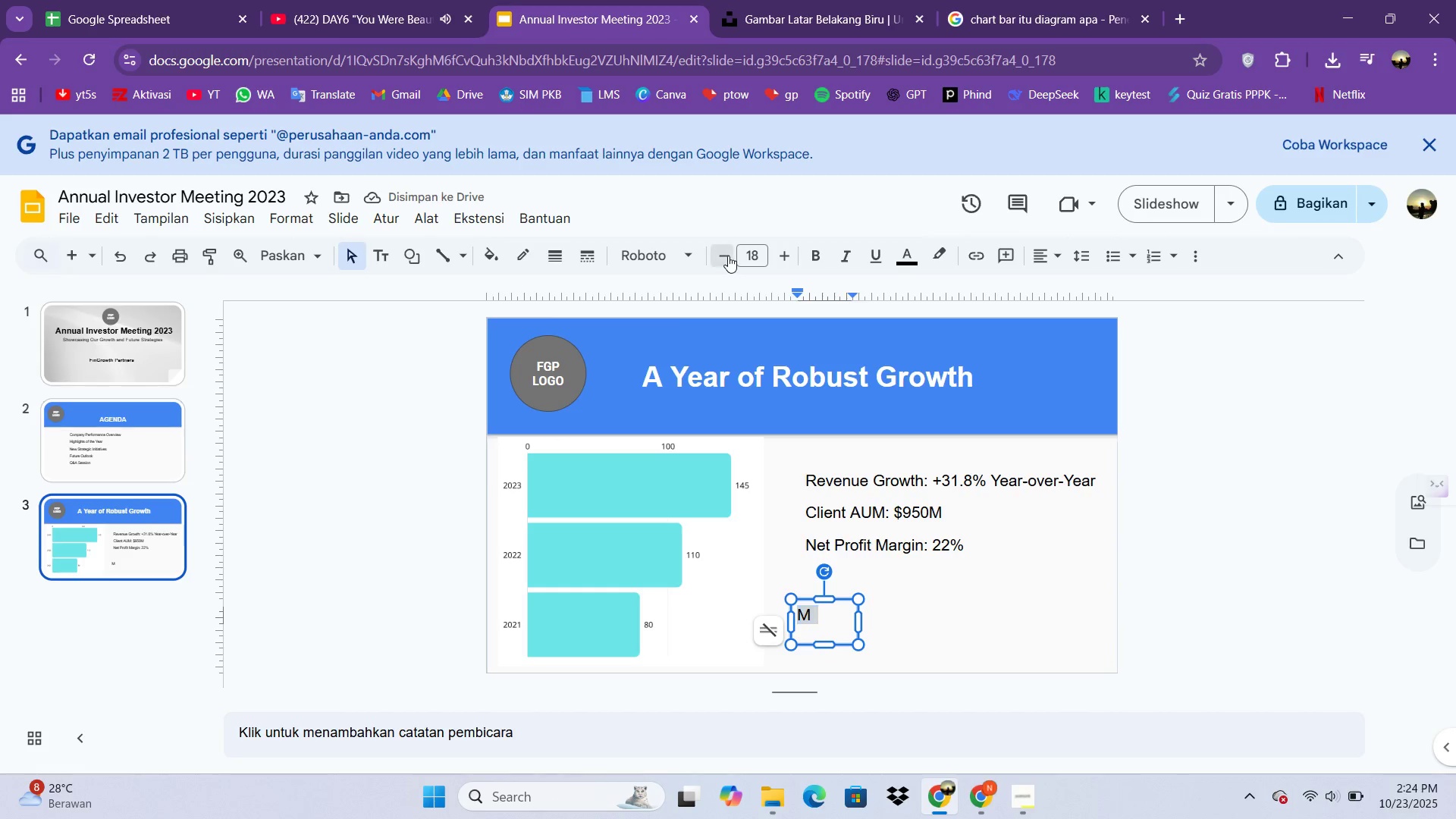 
double_click([728, 256])
 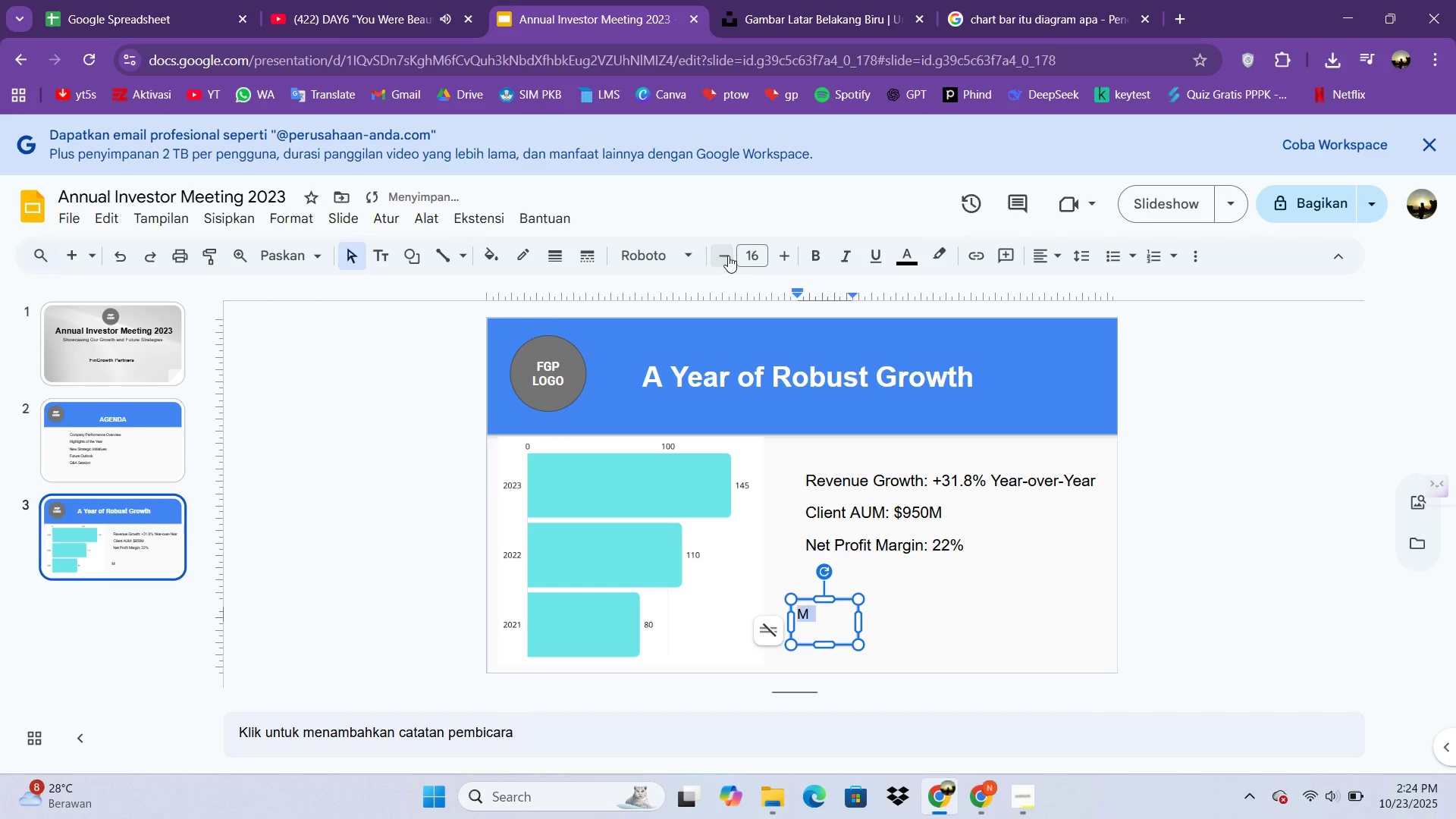 
triple_click([728, 256])
 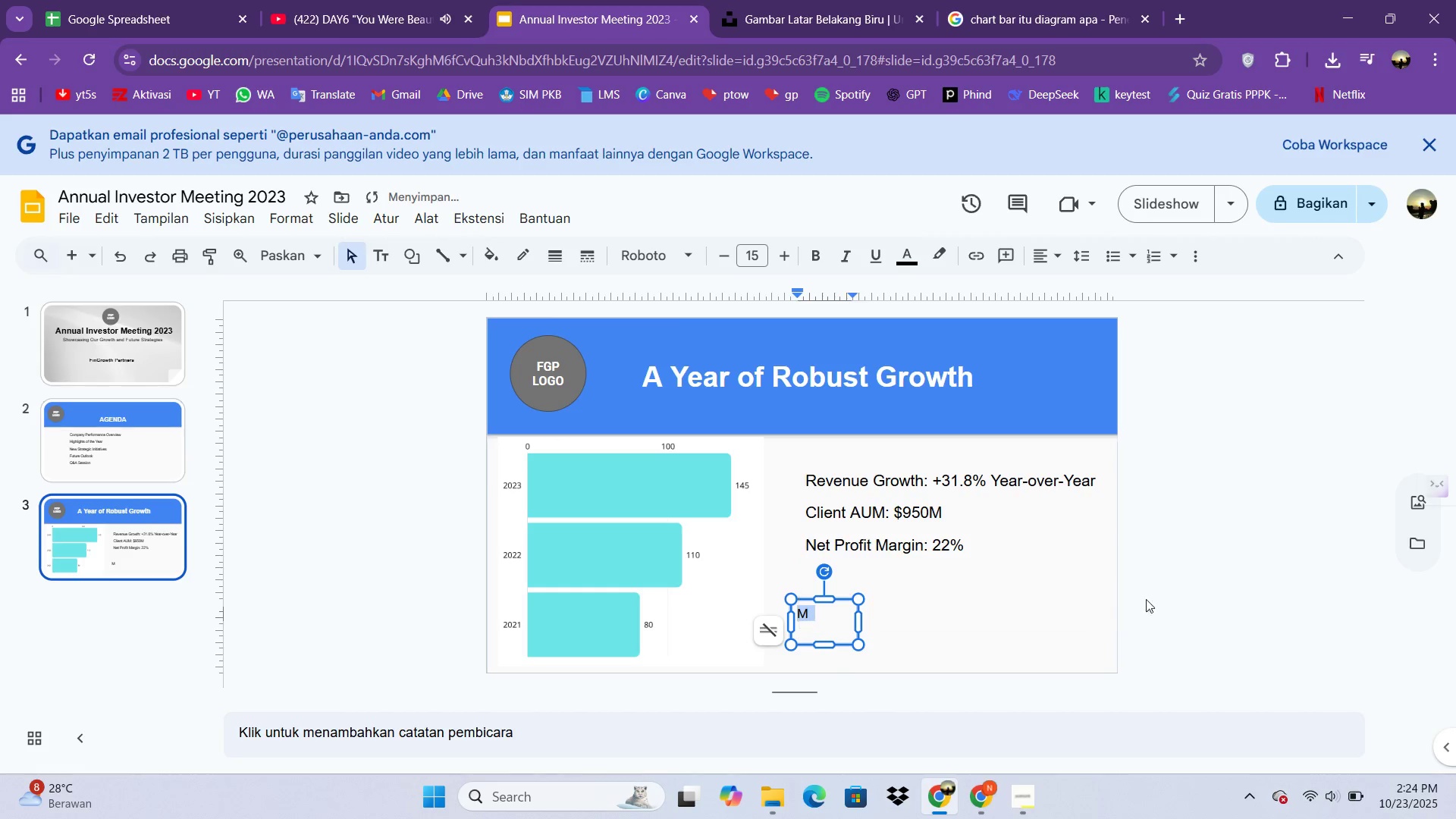 
left_click([1180, 595])
 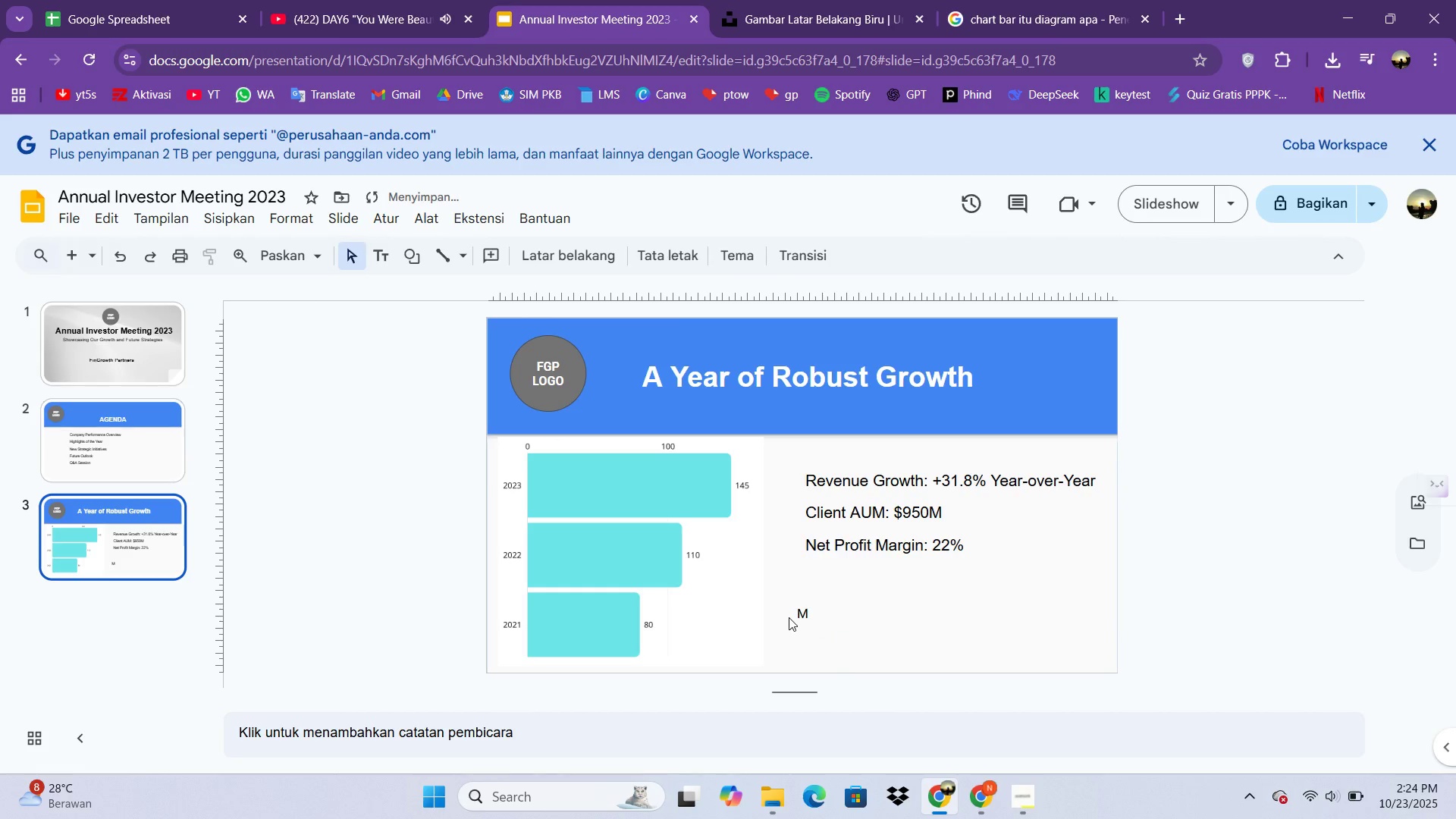 
left_click([789, 617])
 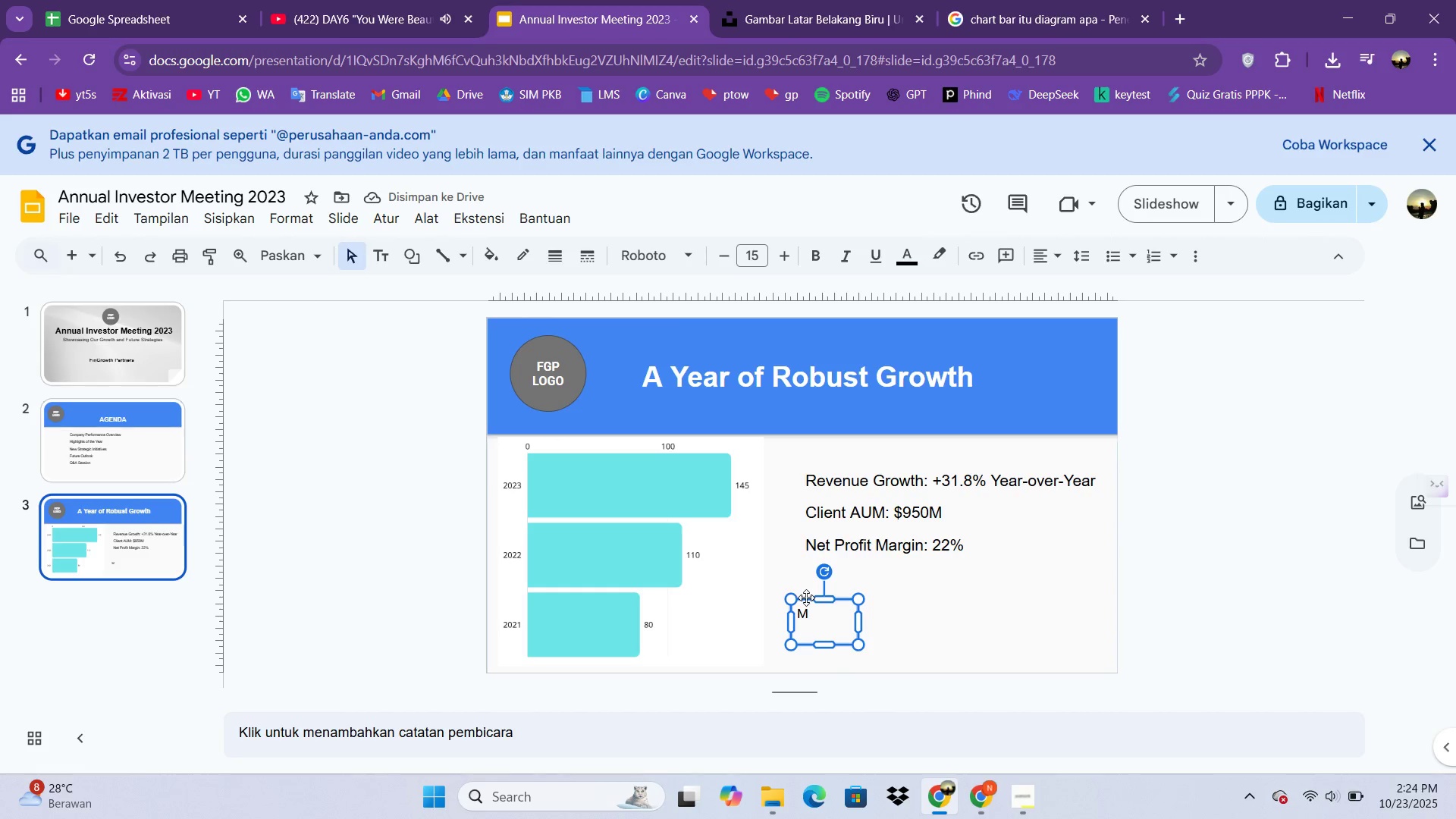 
left_click_drag(start_coordinate=[806, 598], to_coordinate=[765, 473])
 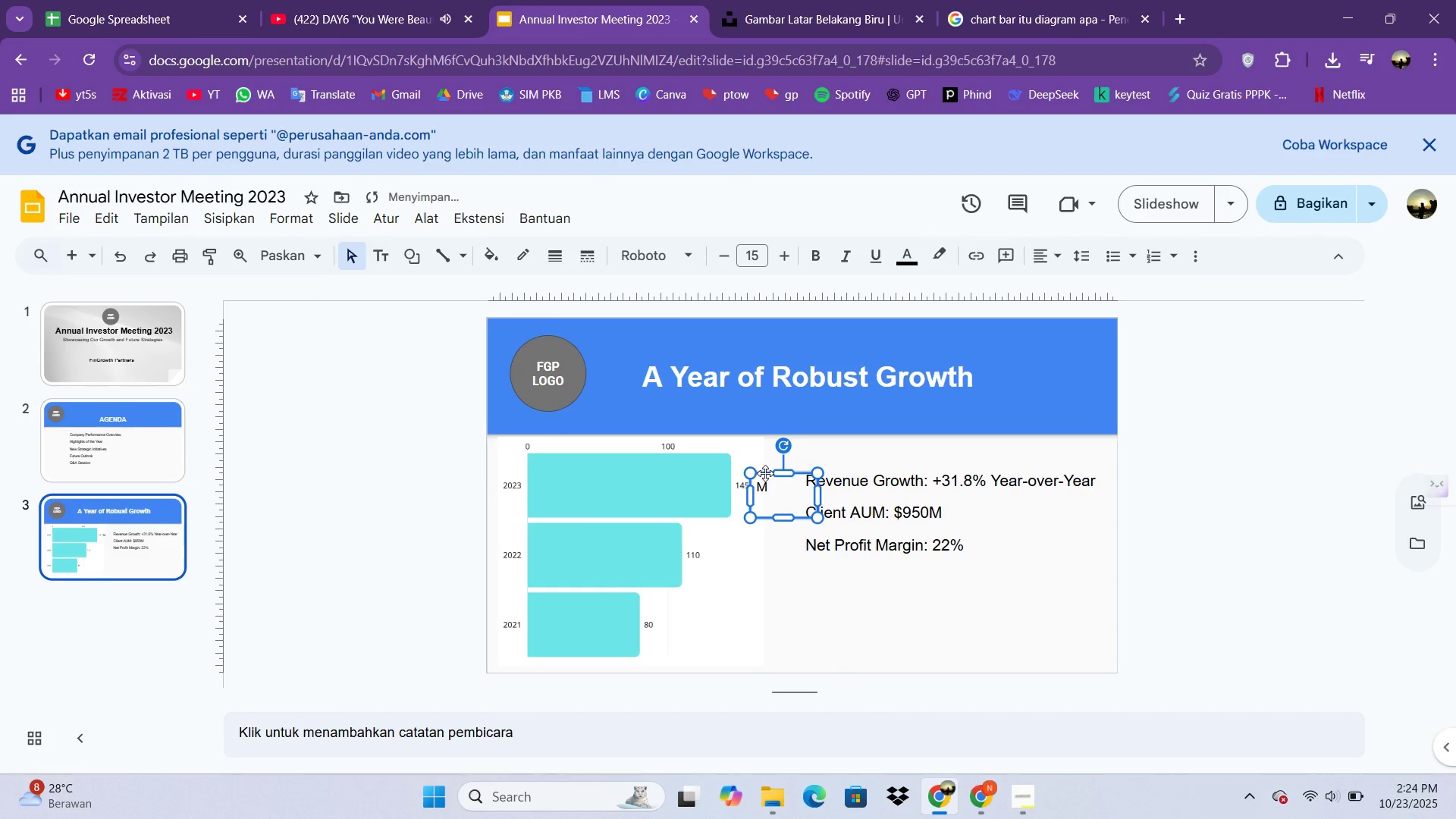 
hold_key(key=ArrowLeft, duration=0.62)
 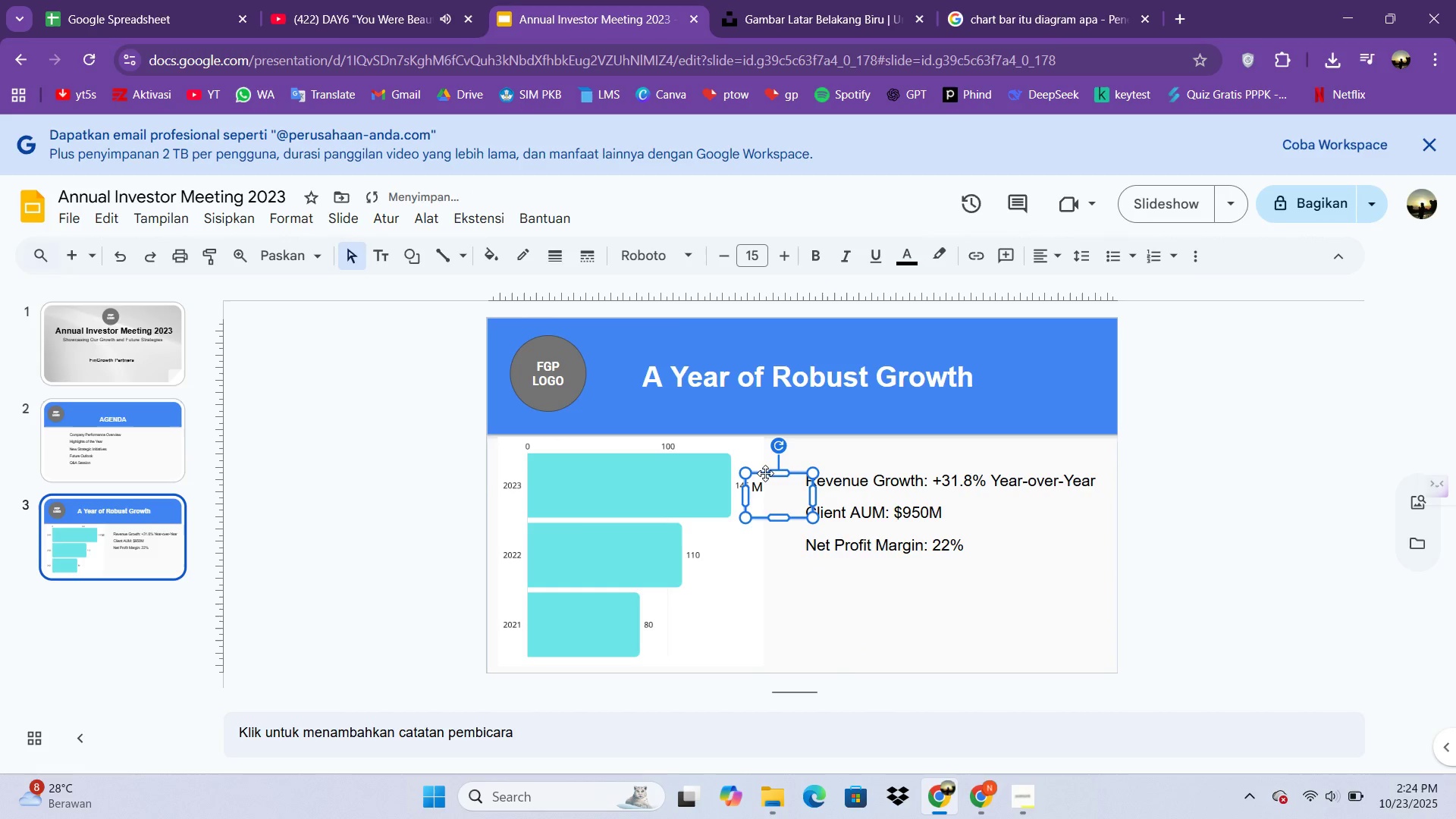 
key(ArrowLeft)
 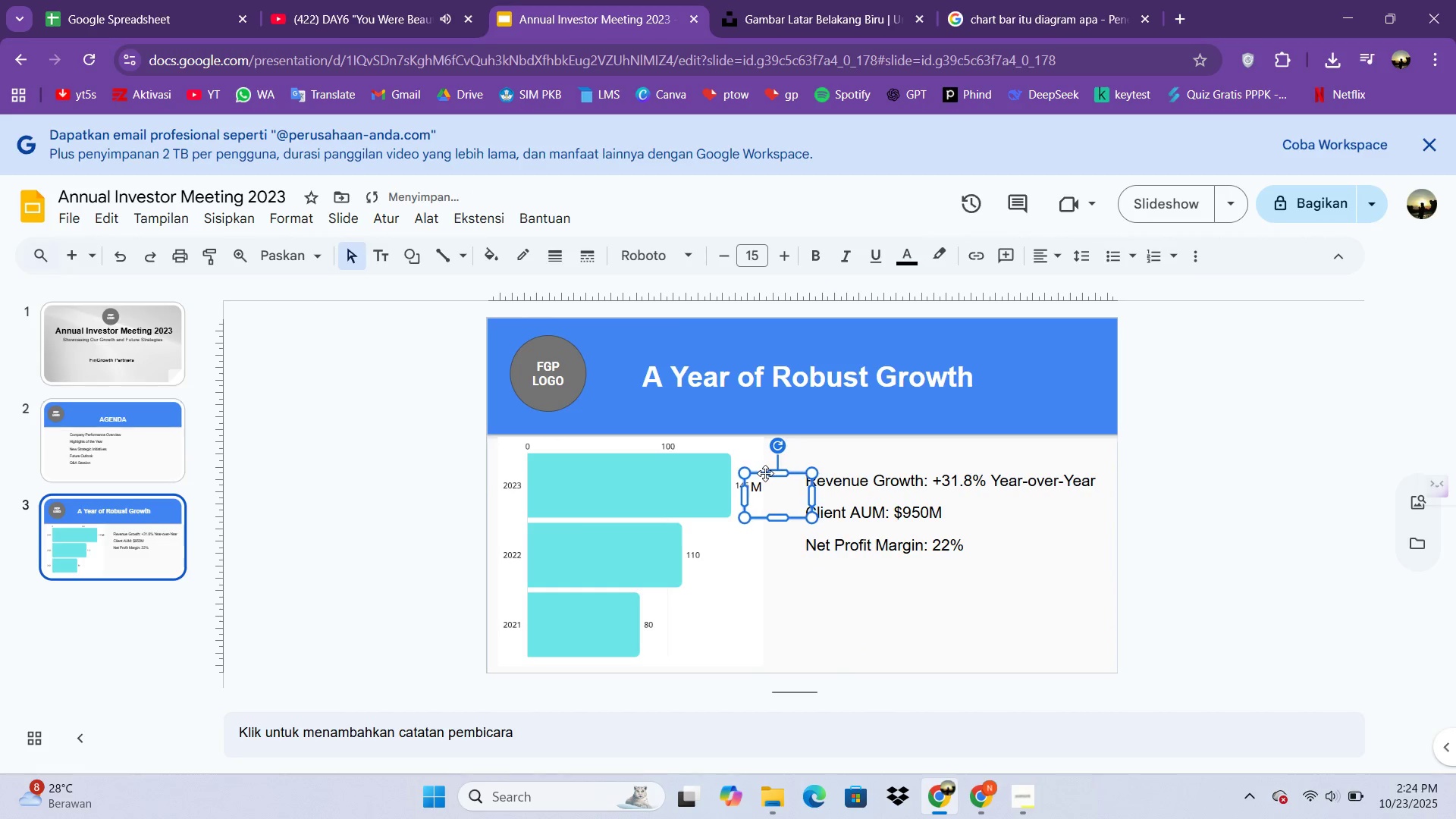 
key(ArrowLeft)
 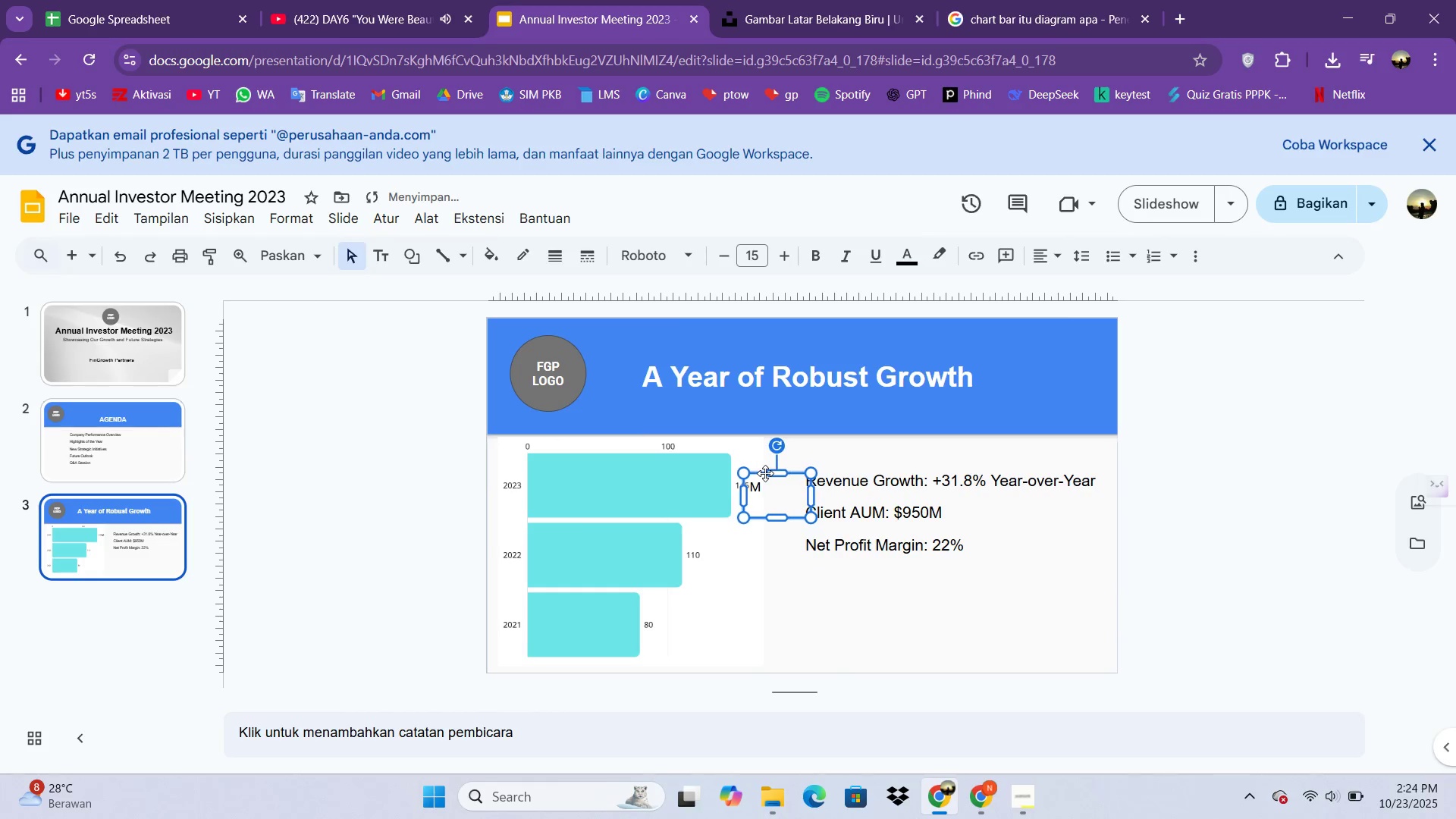 
key(ArrowLeft)
 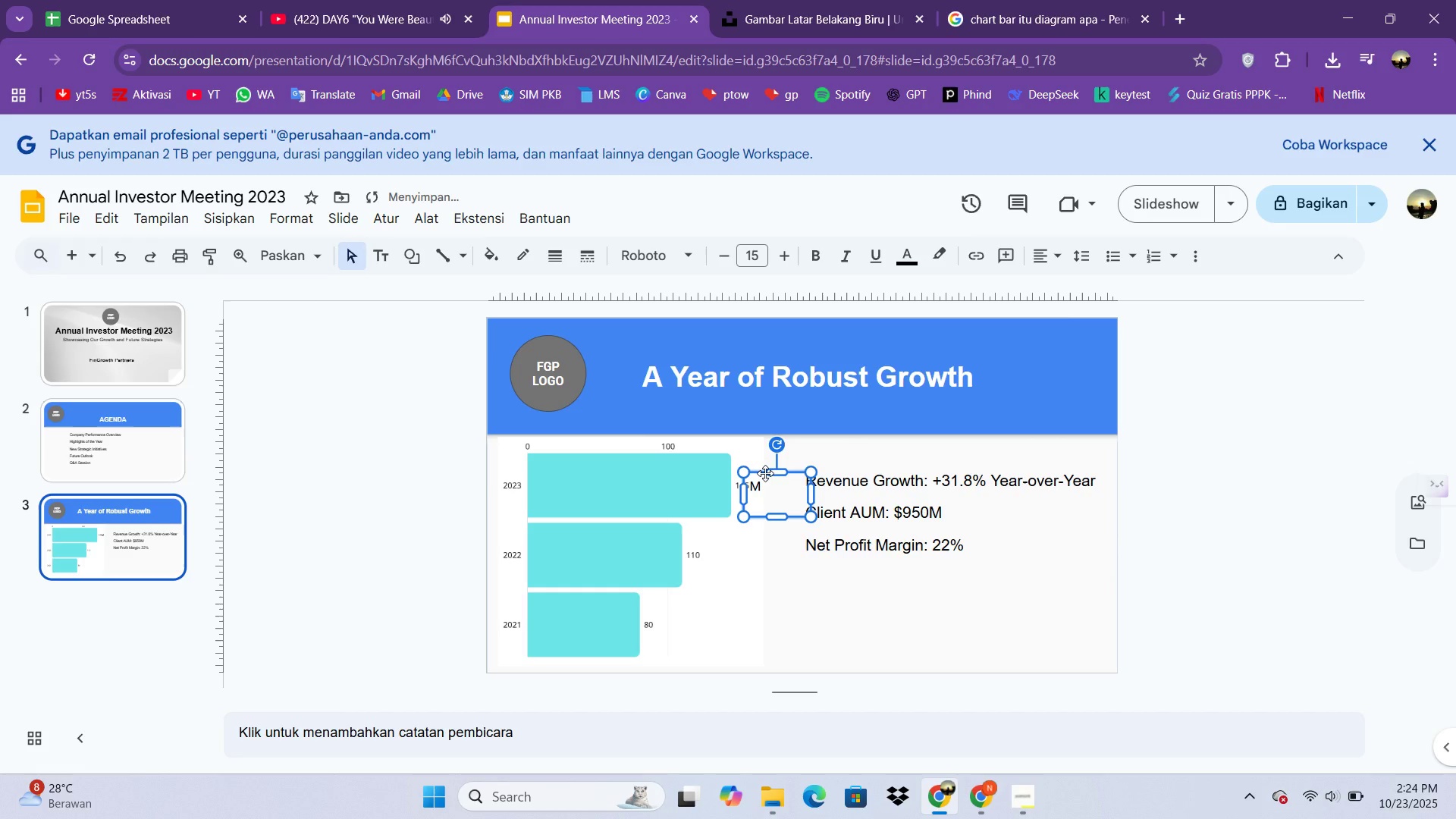 
key(ArrowUp)
 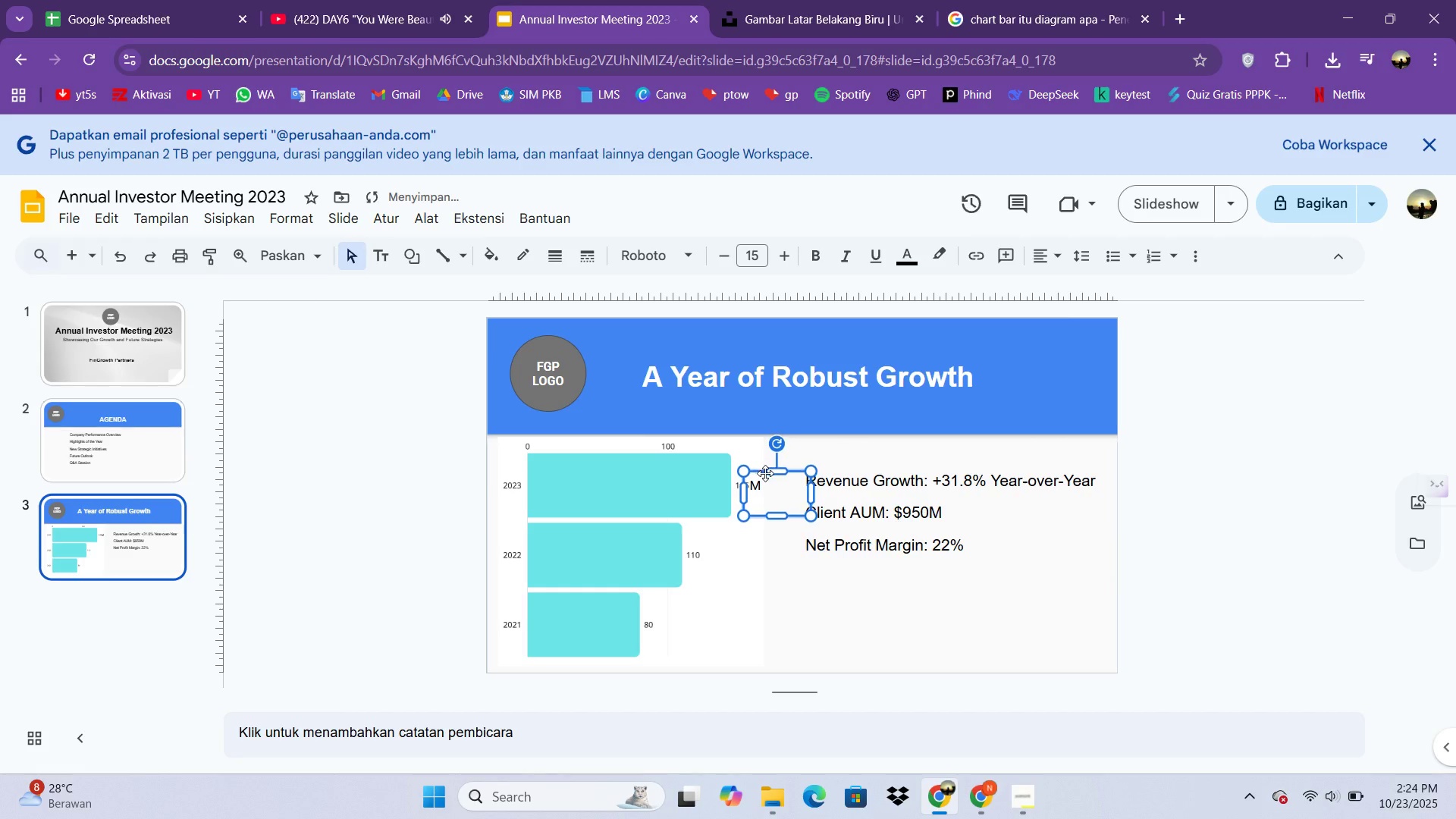 
key(ArrowUp)
 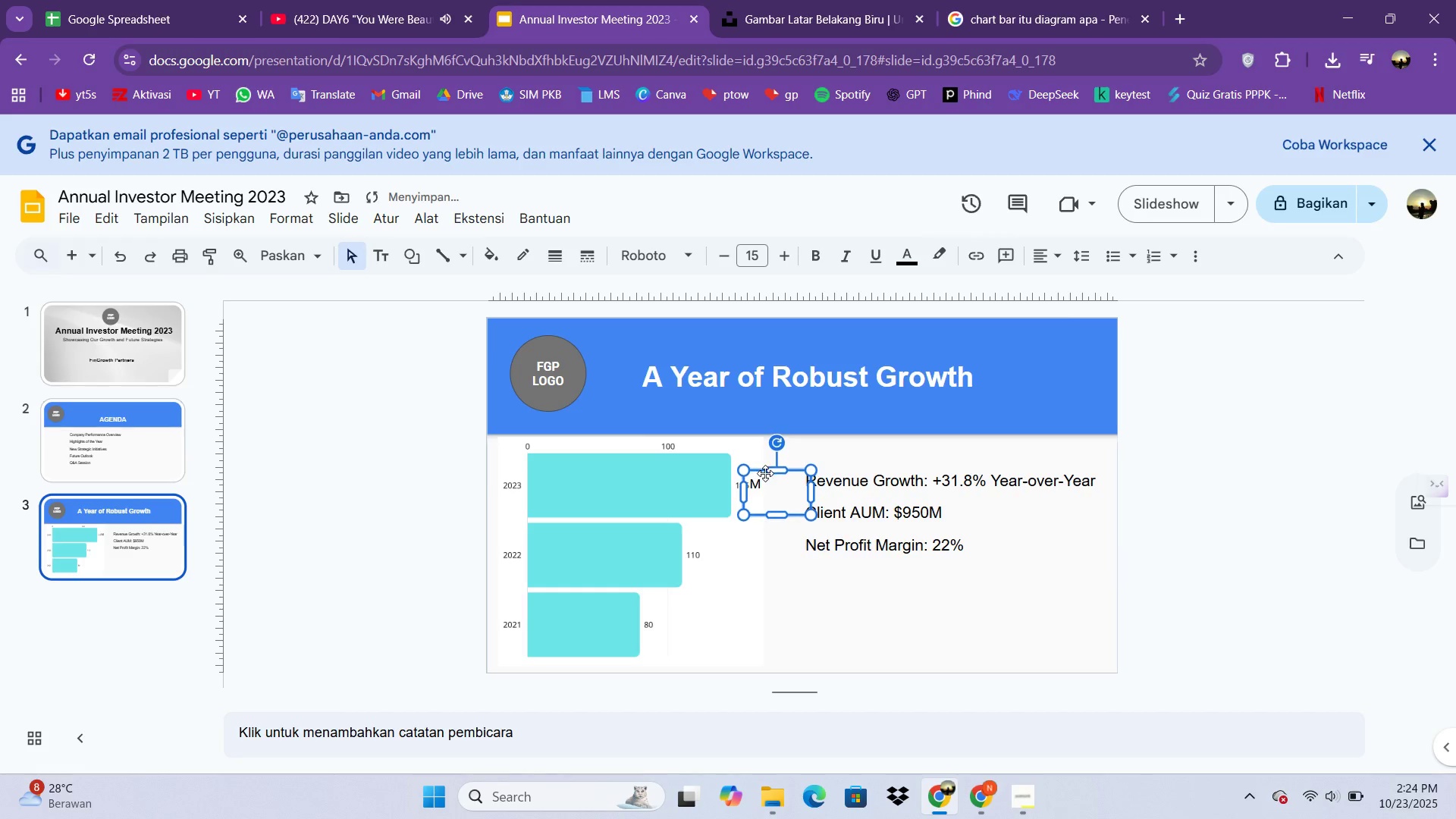 
key(ArrowUp)
 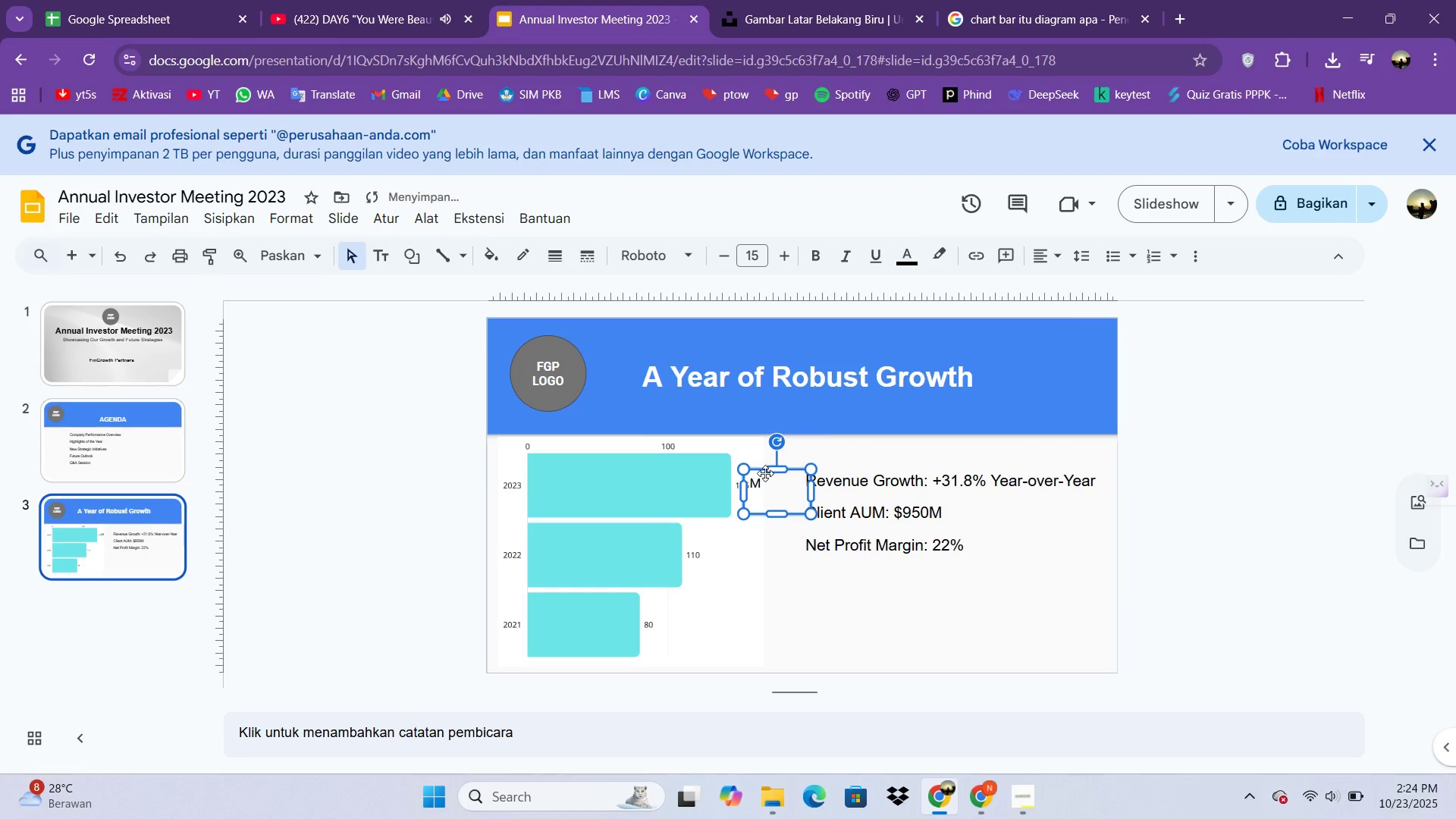 
key(ArrowUp)
 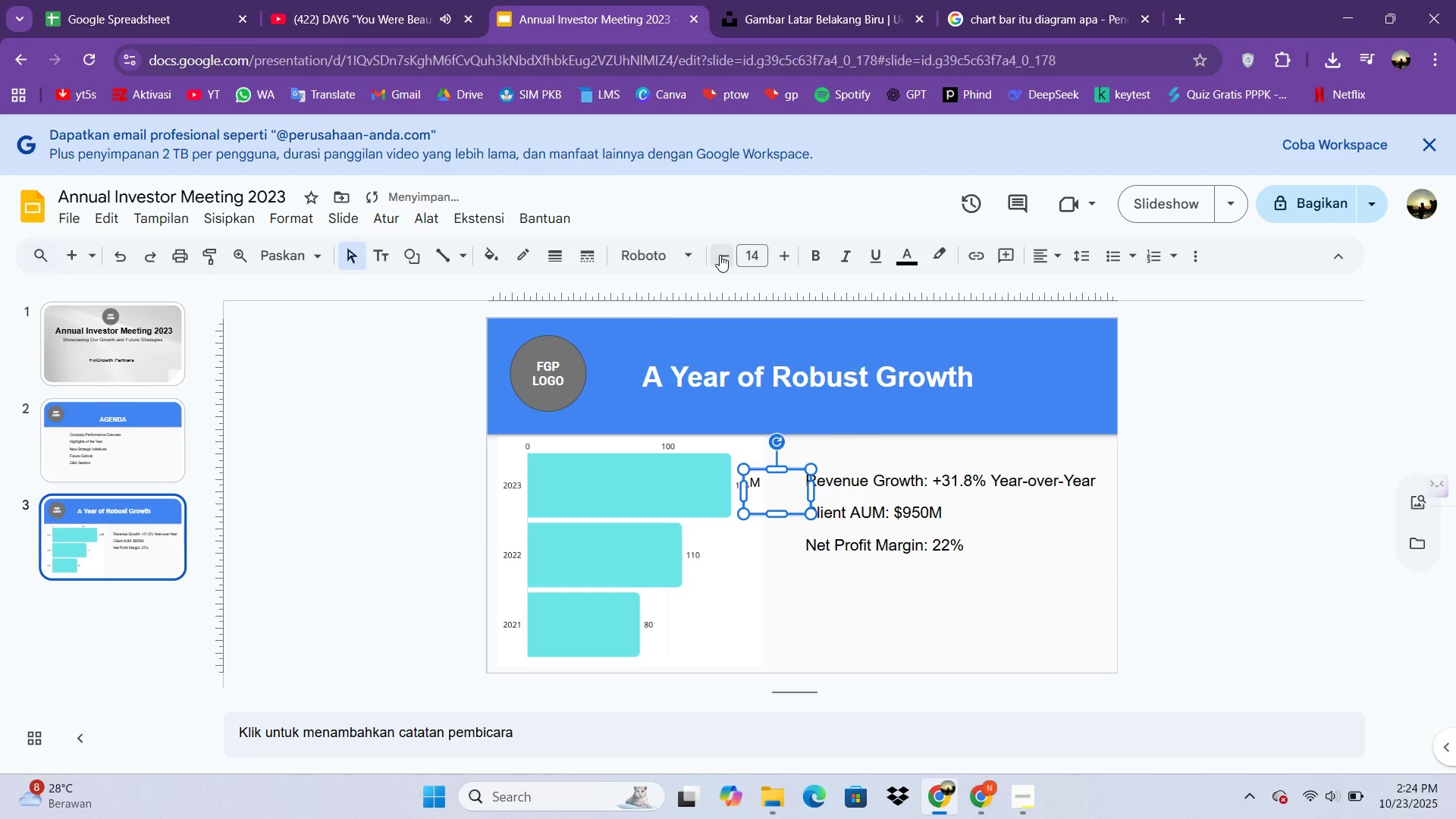 
double_click([720, 255])
 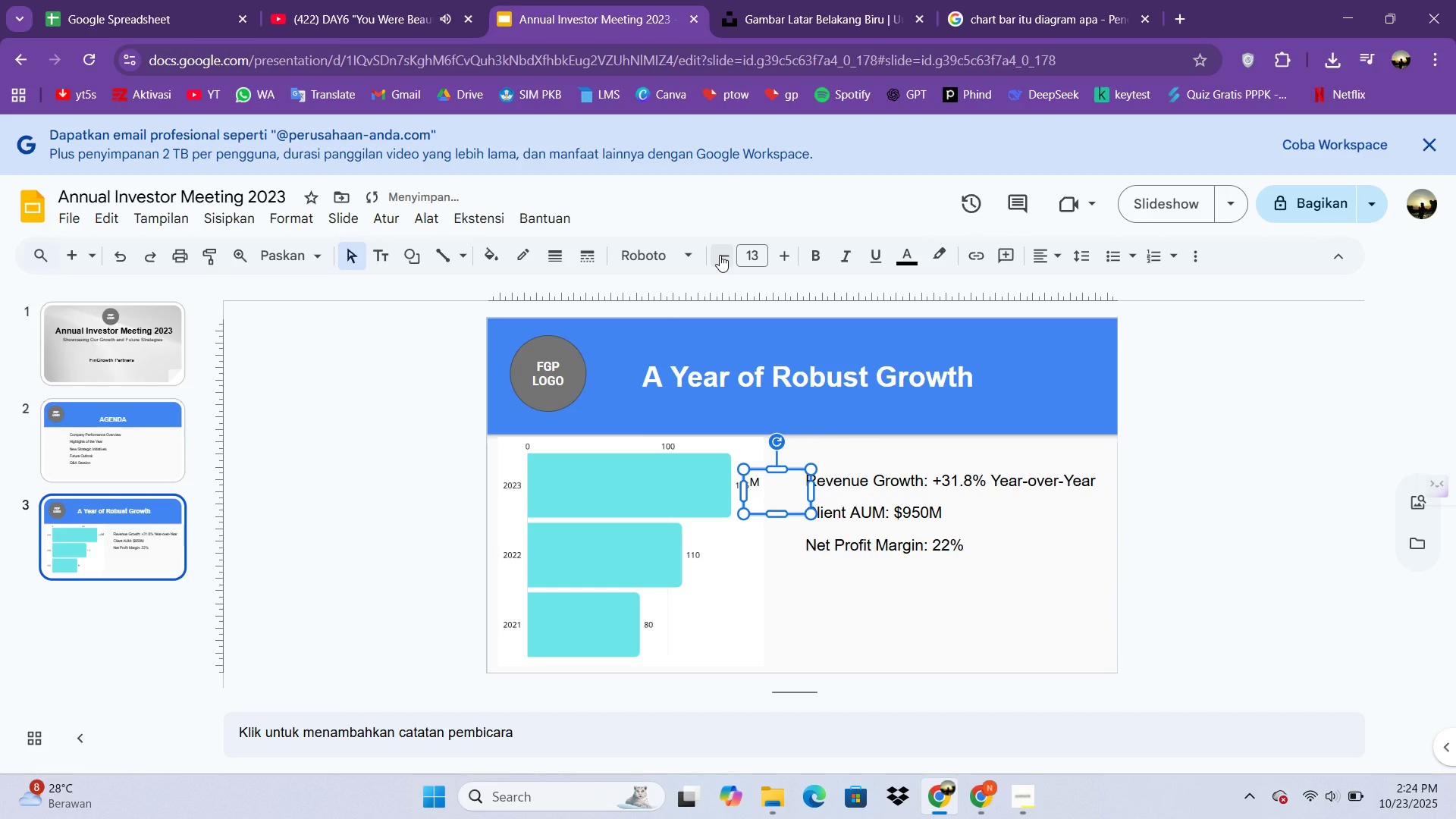 
key(ArrowDown)
 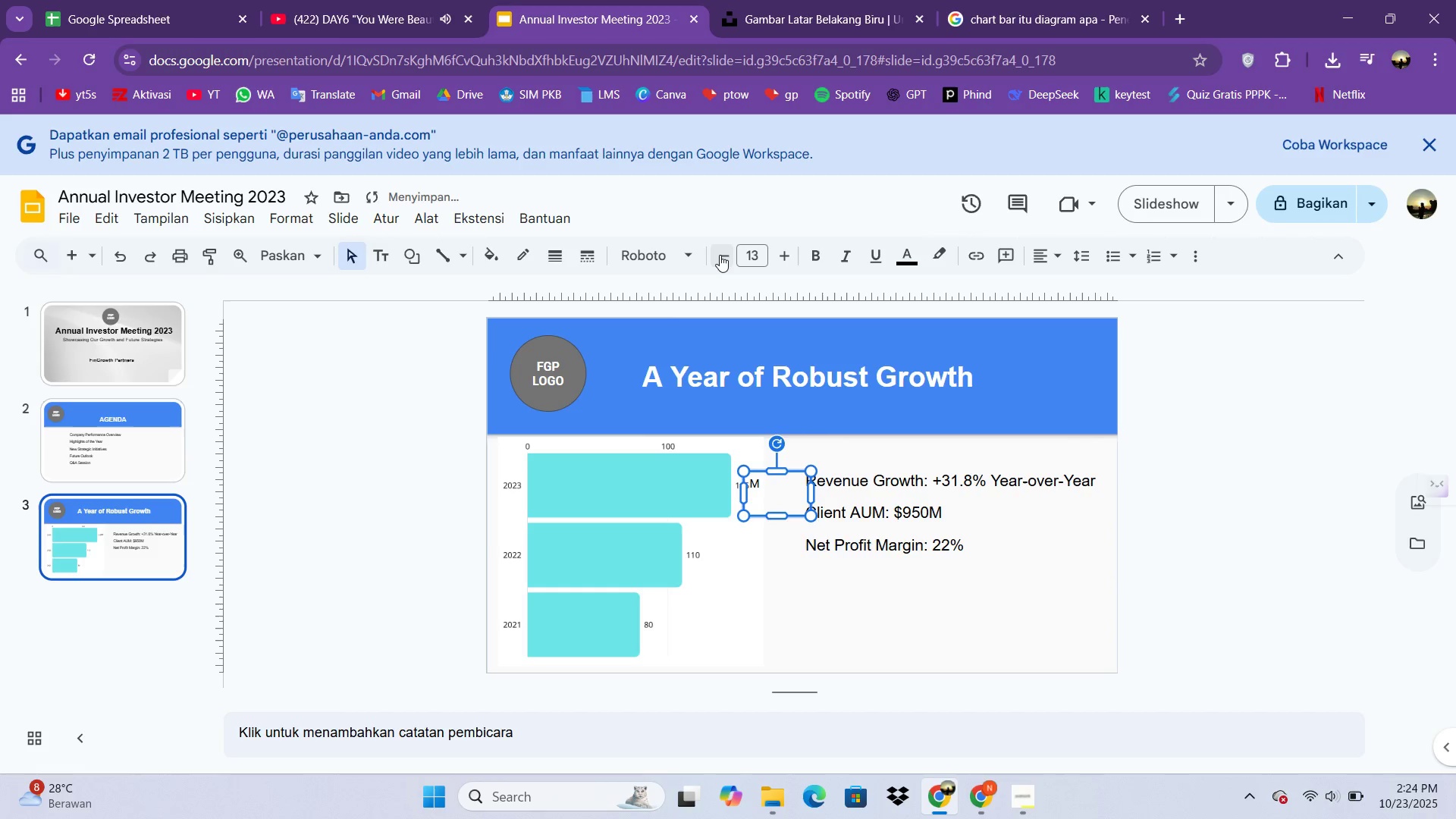 
key(ArrowDown)
 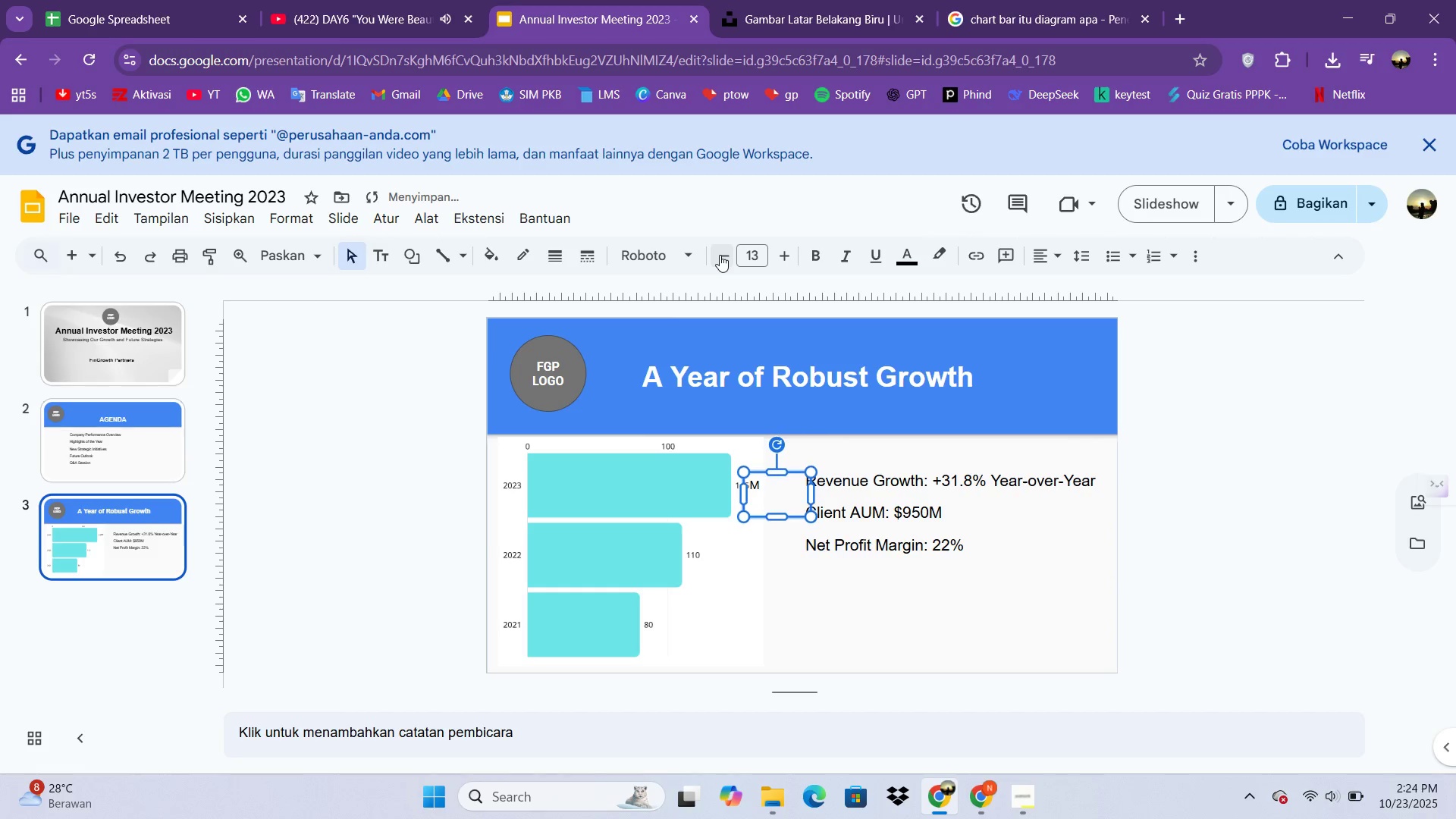 
key(ArrowDown)
 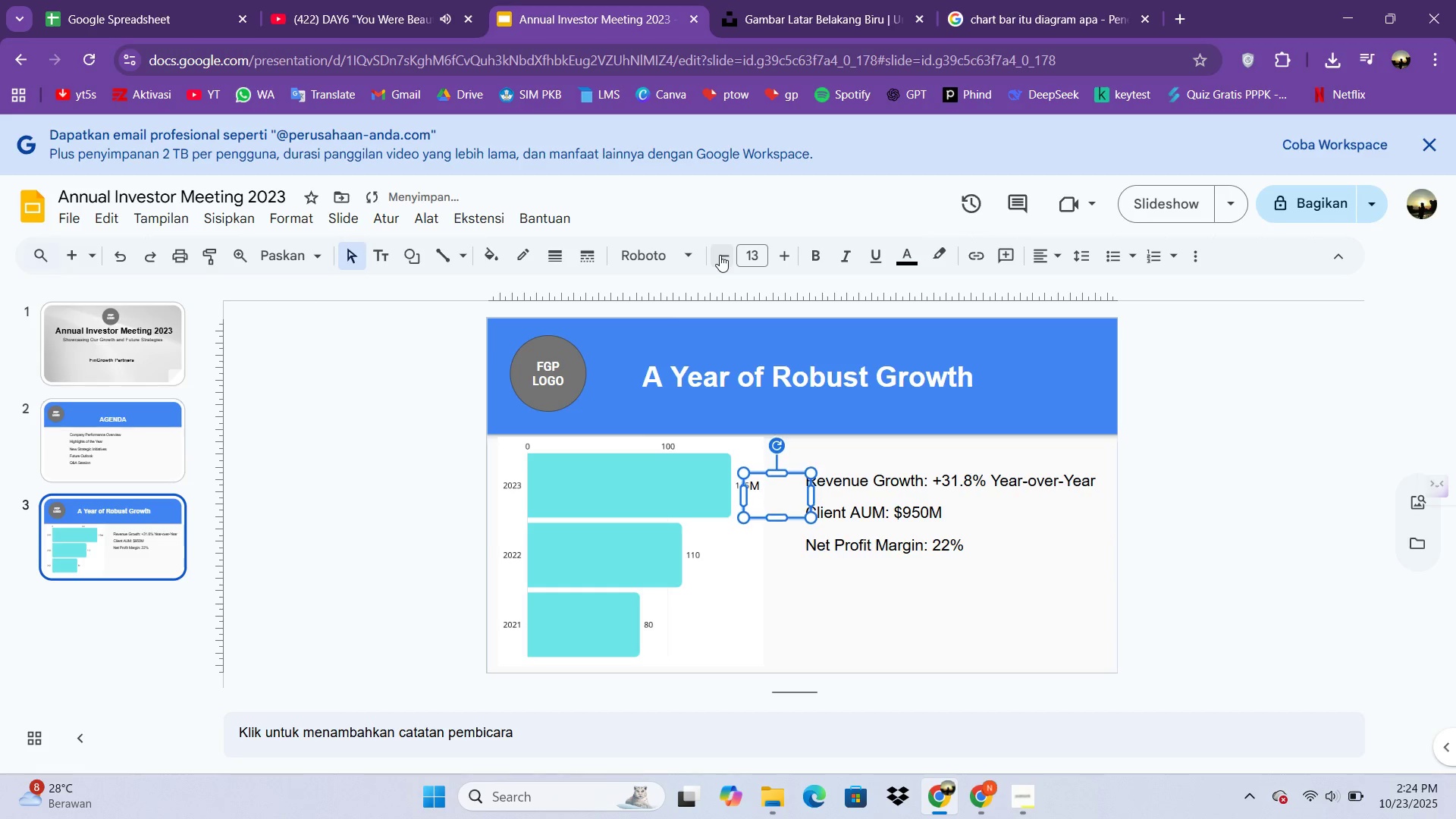 
key(ArrowDown)
 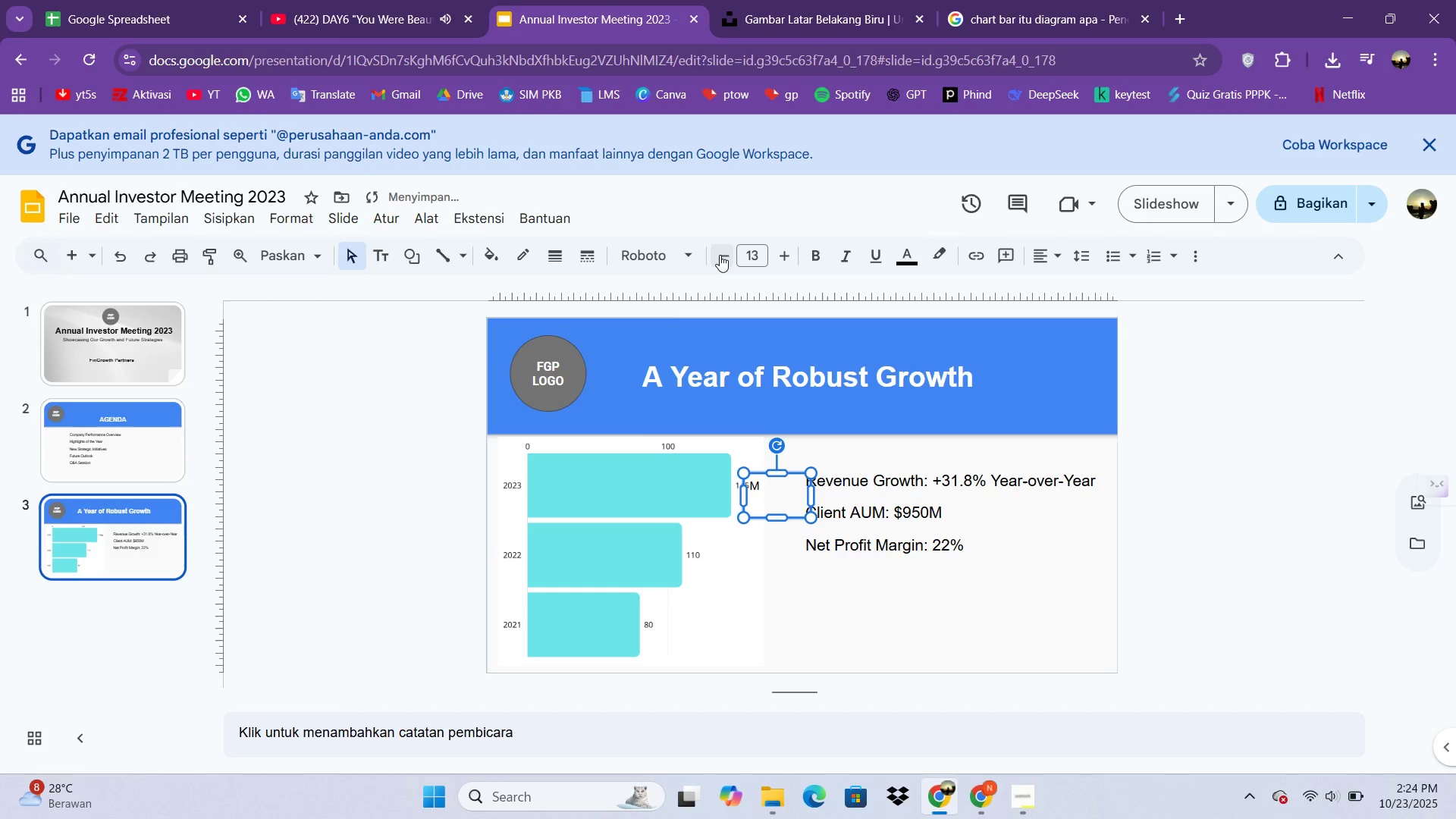 
key(ArrowDown)
 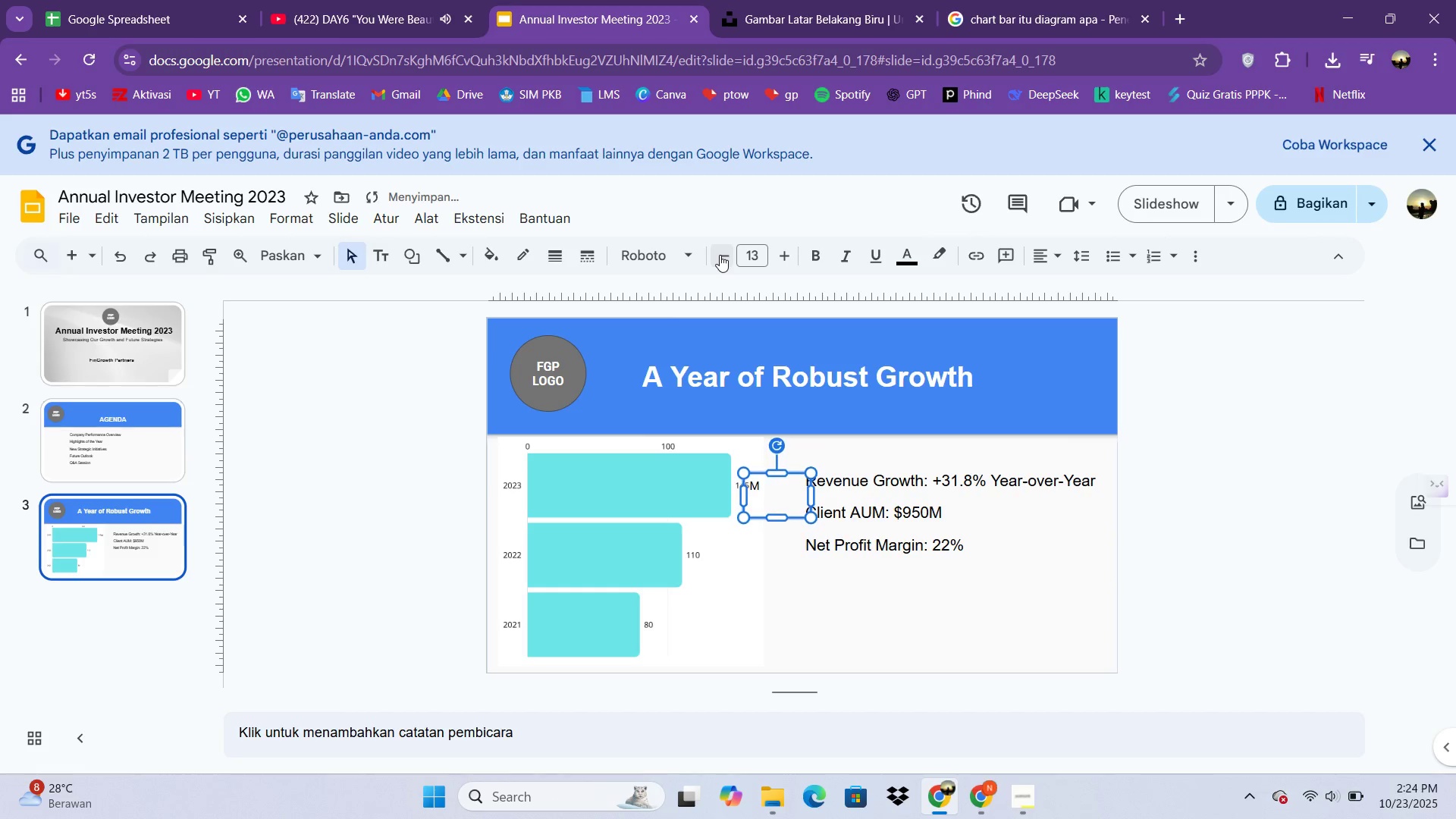 
key(ArrowUp)
 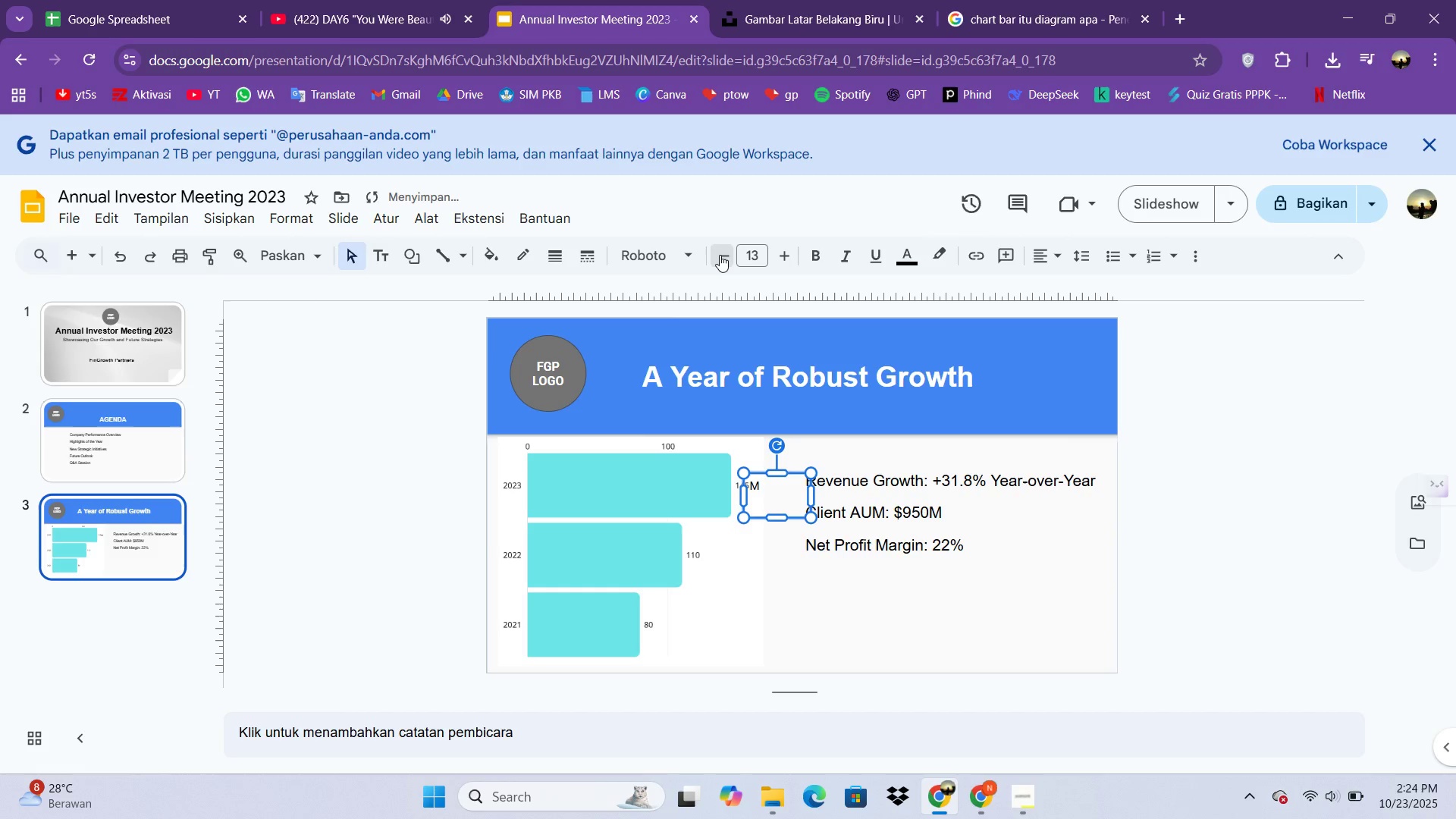 
double_click([720, 255])
 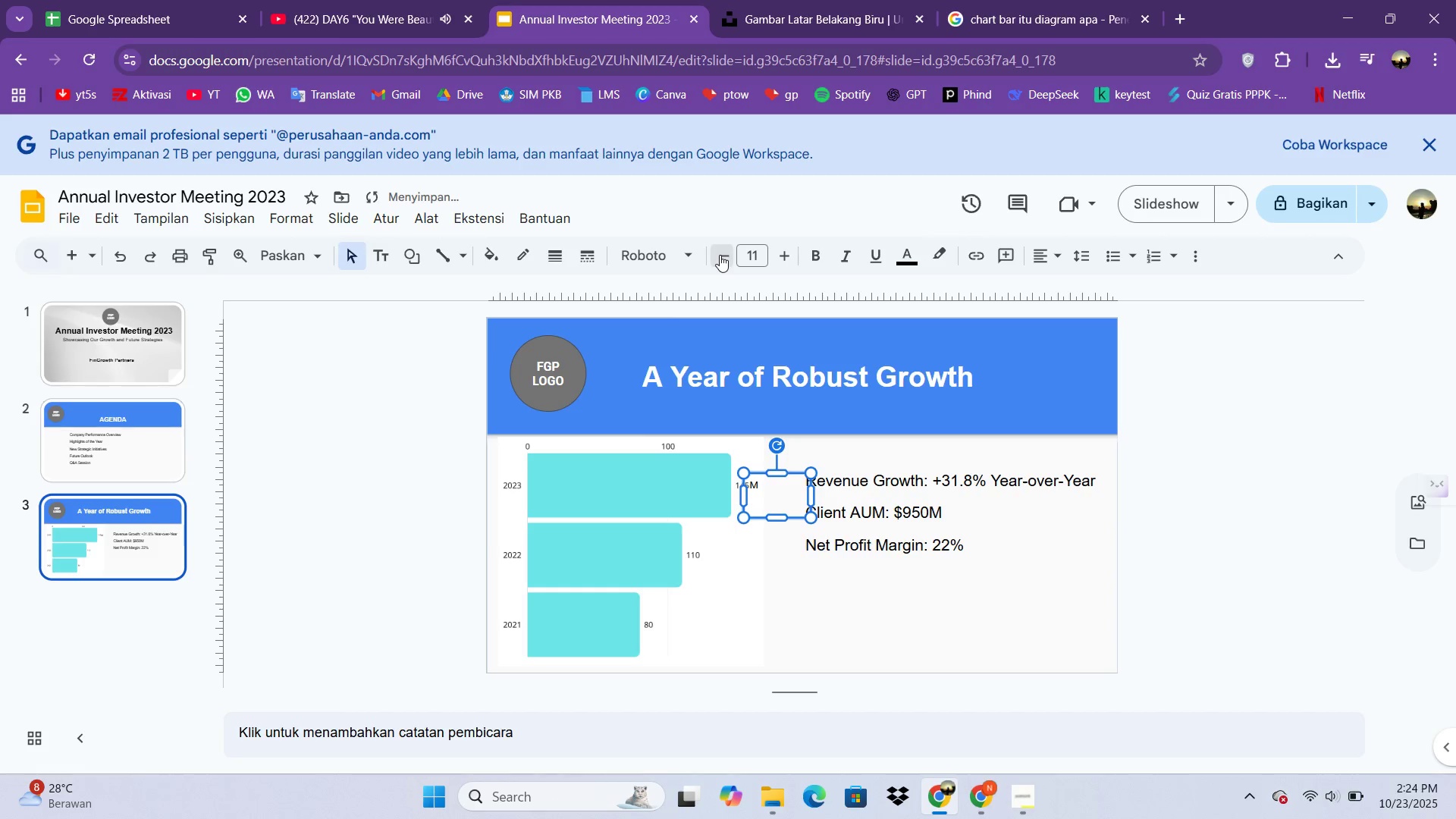 
triple_click([720, 255])
 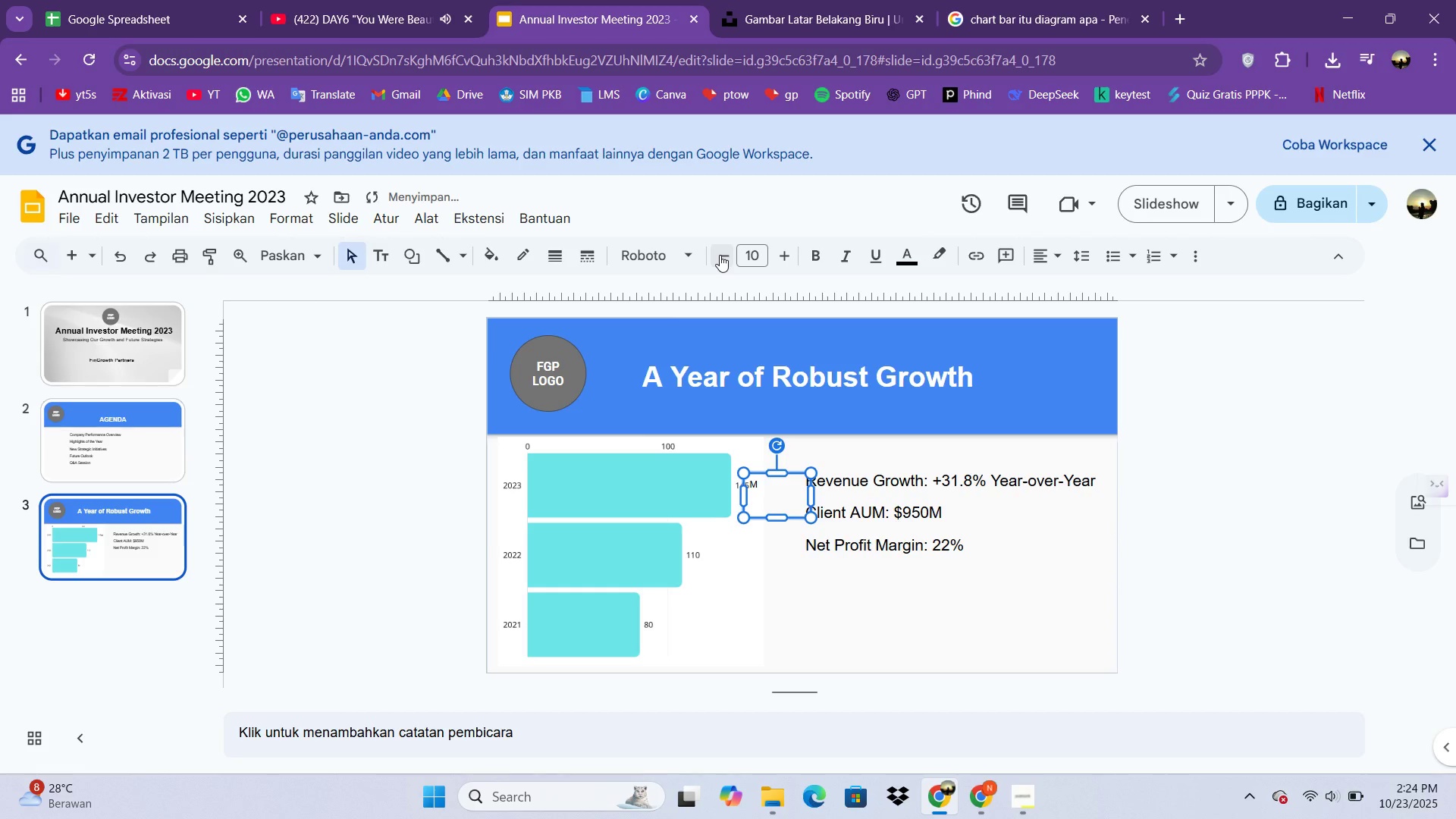 
key(ArrowRight)
 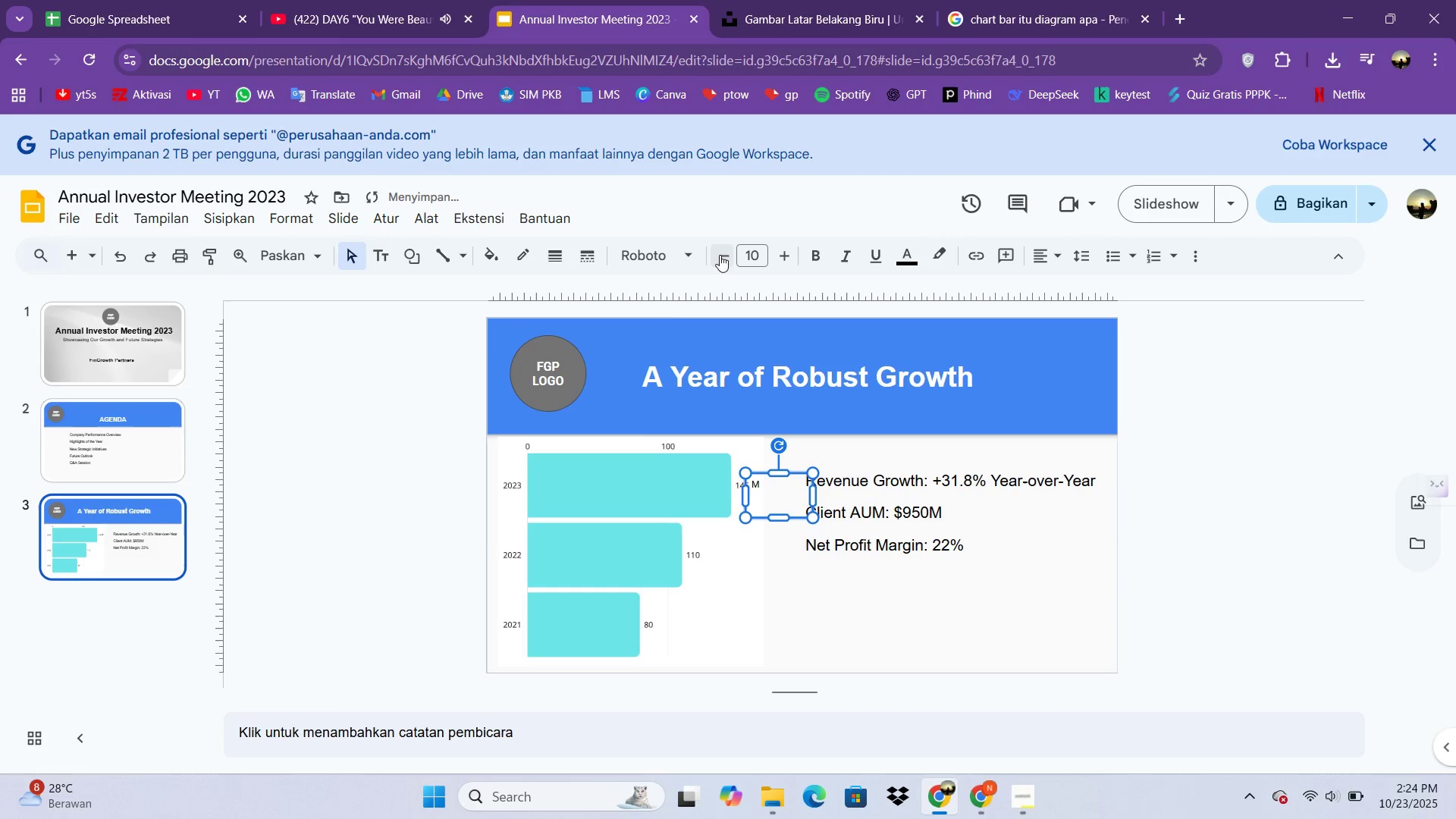 
key(ArrowRight)
 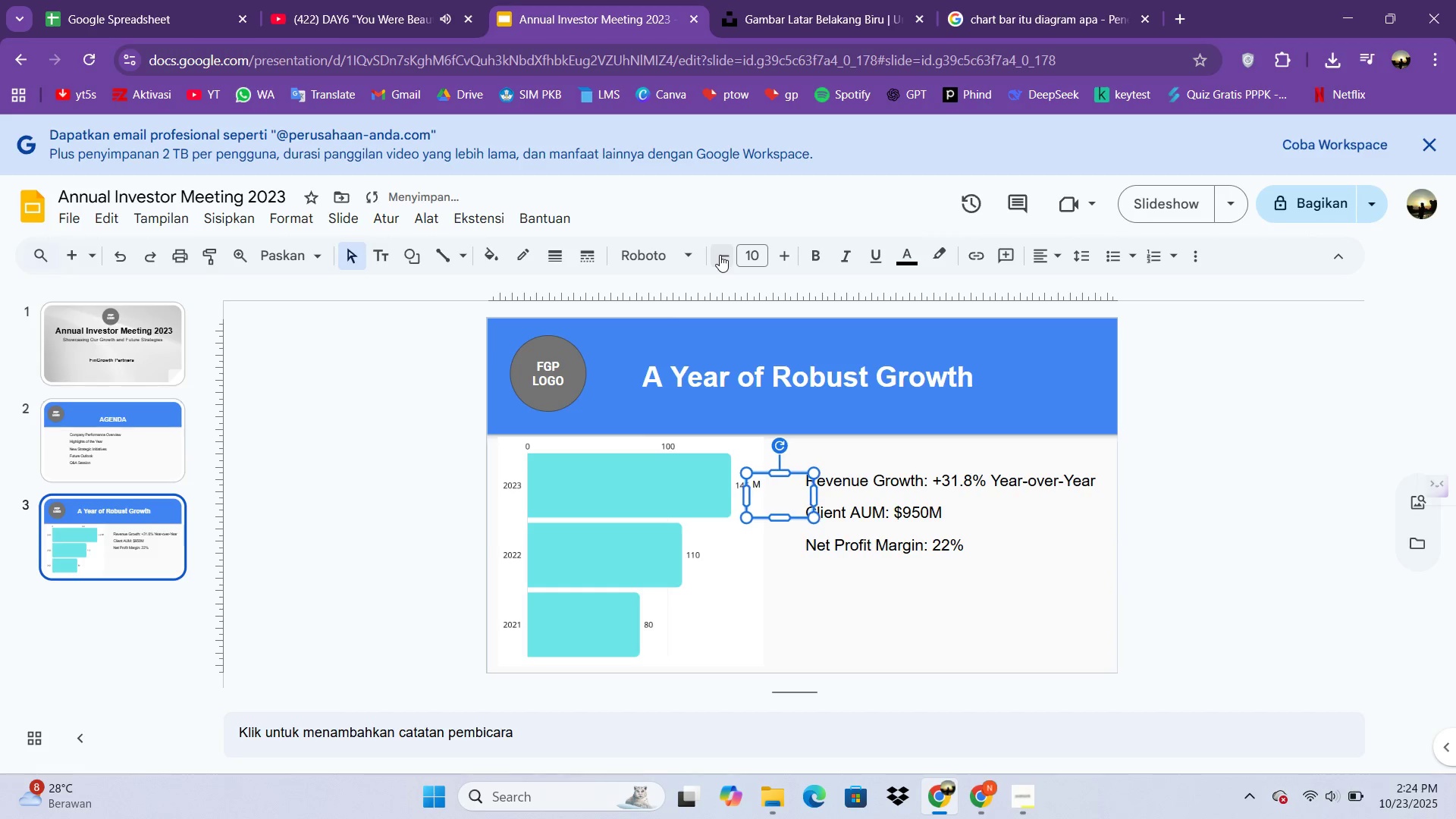 
key(ArrowRight)
 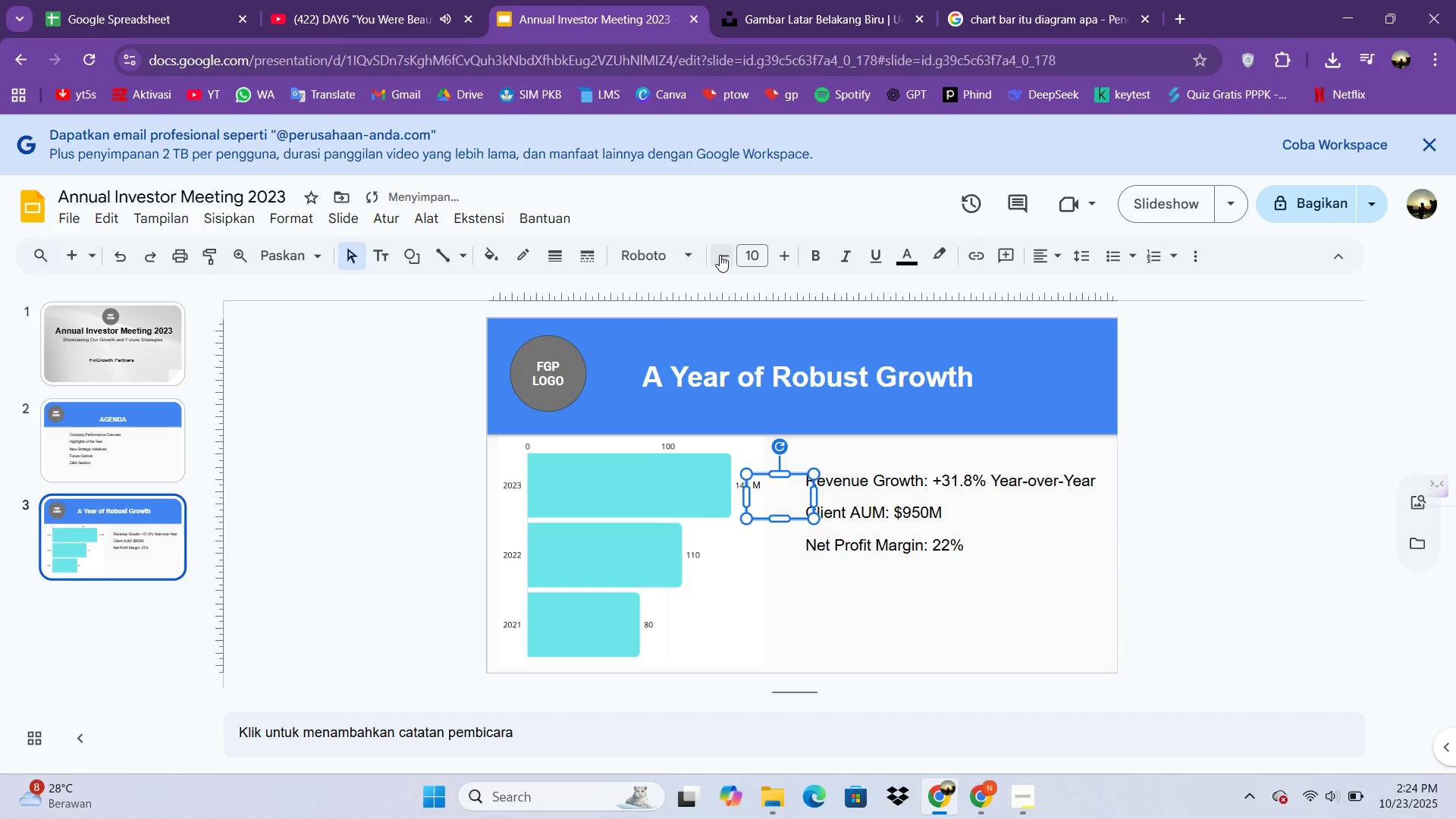 
key(ArrowDown)
 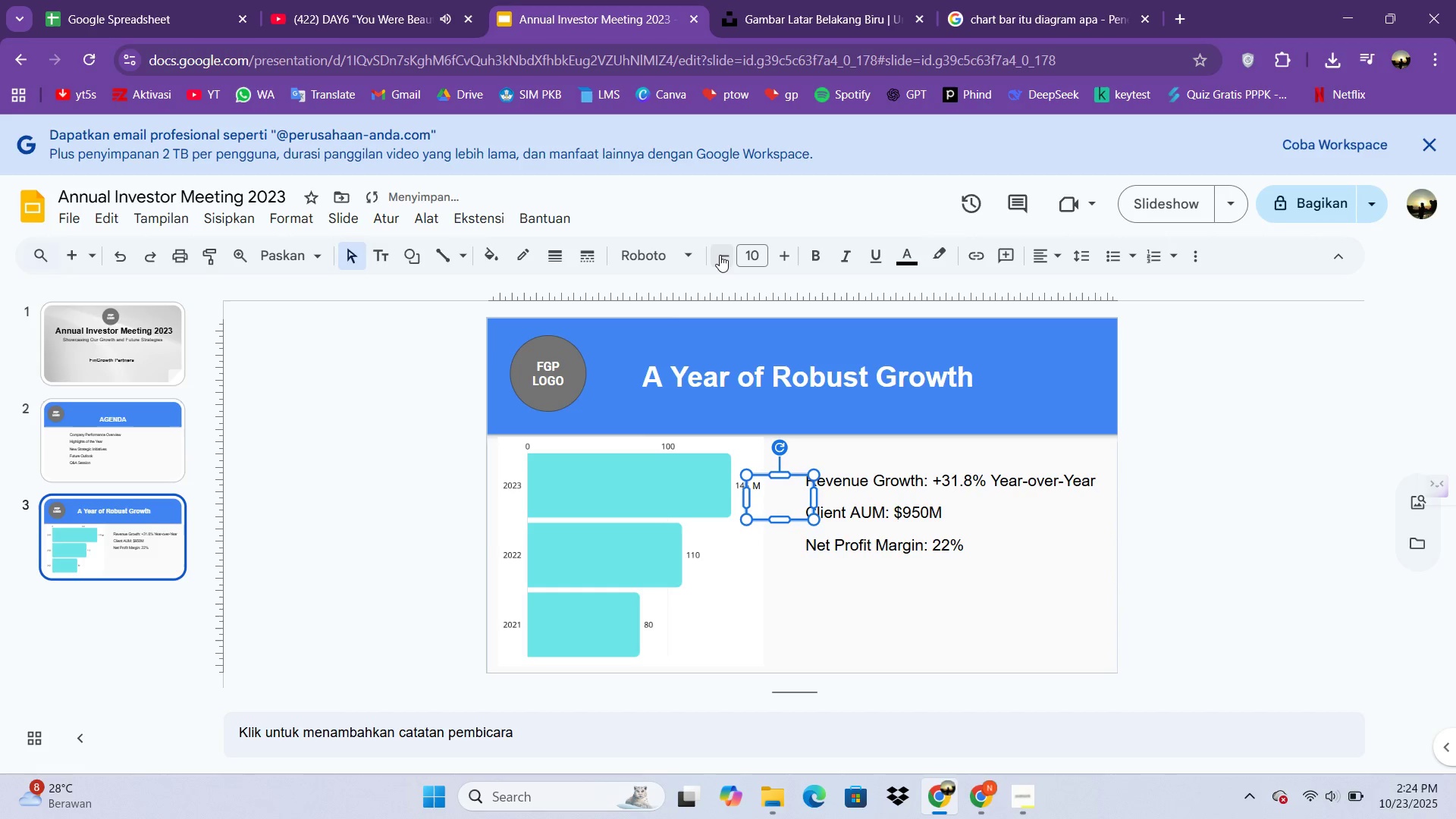 
key(ArrowDown)
 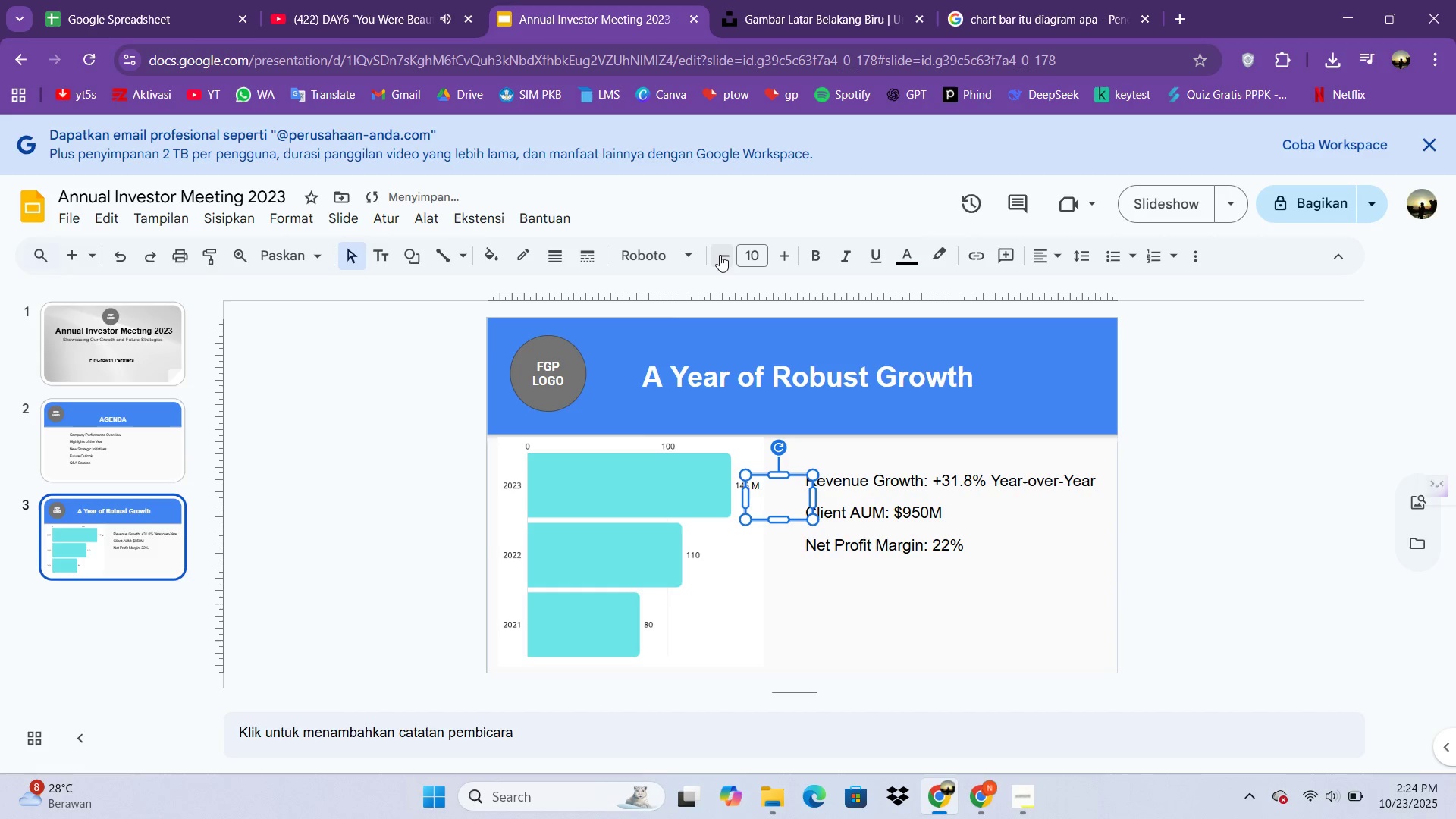 
key(ArrowLeft)
 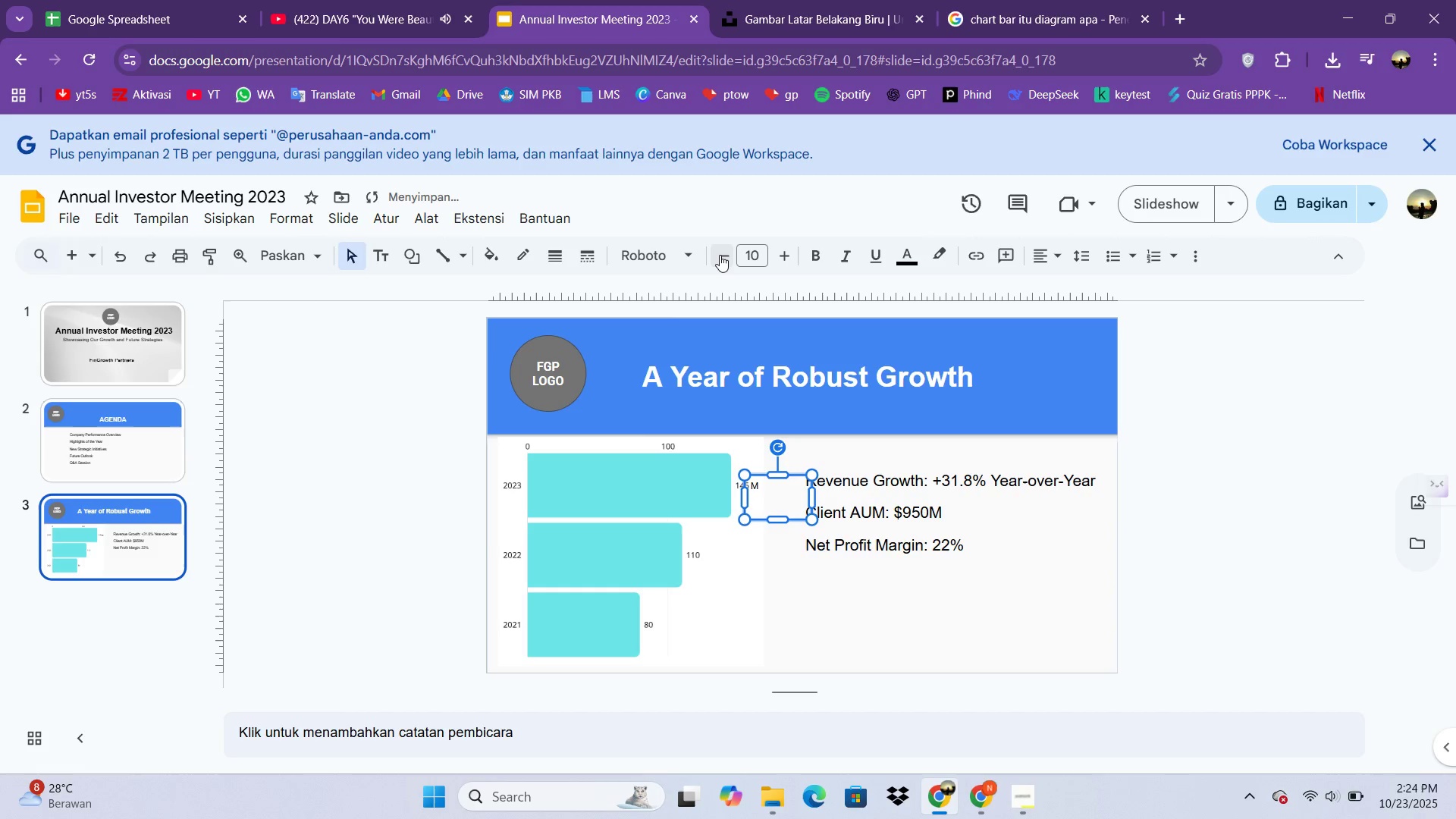 
key(ArrowLeft)
 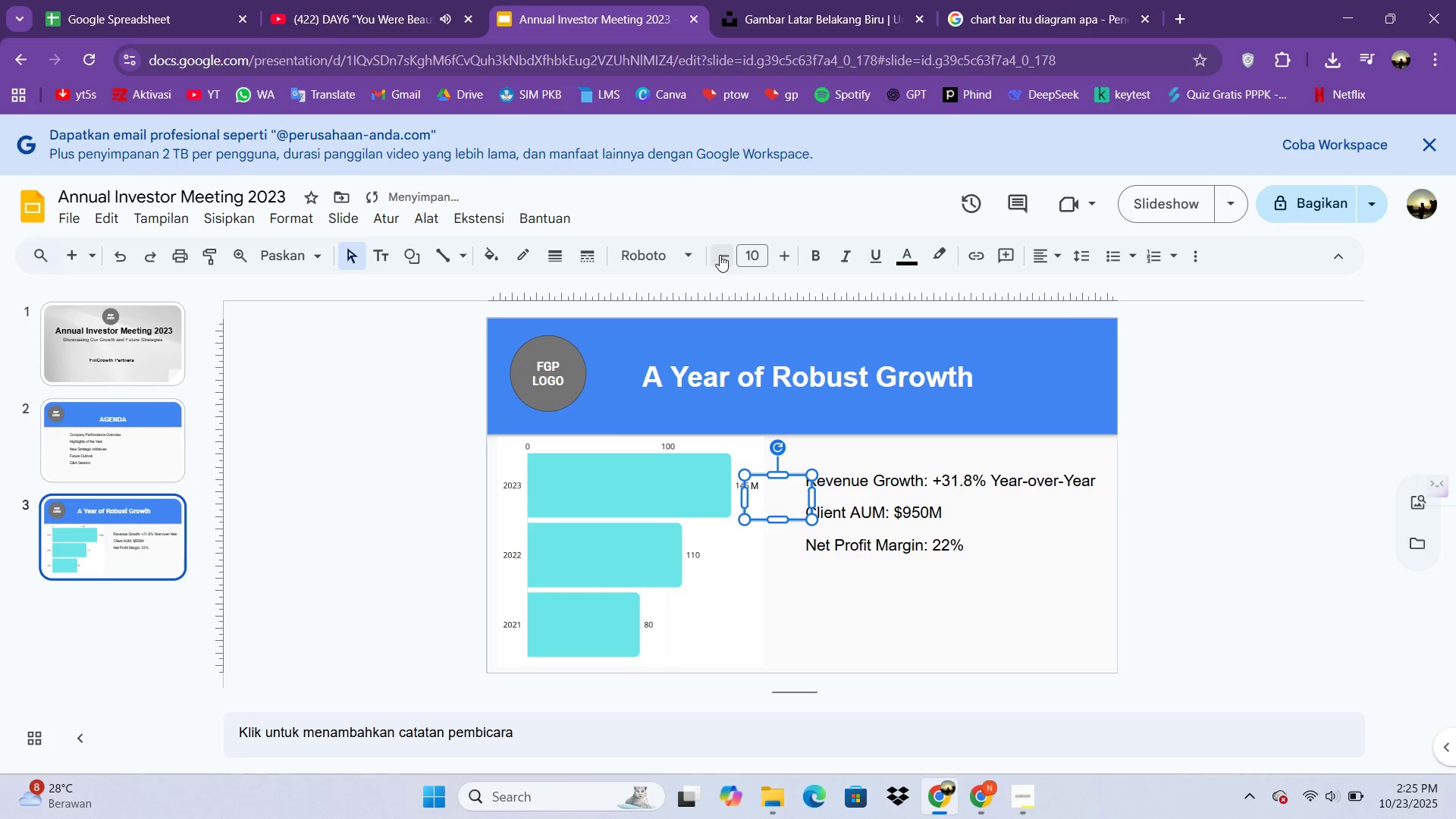 
key(Control+C)
 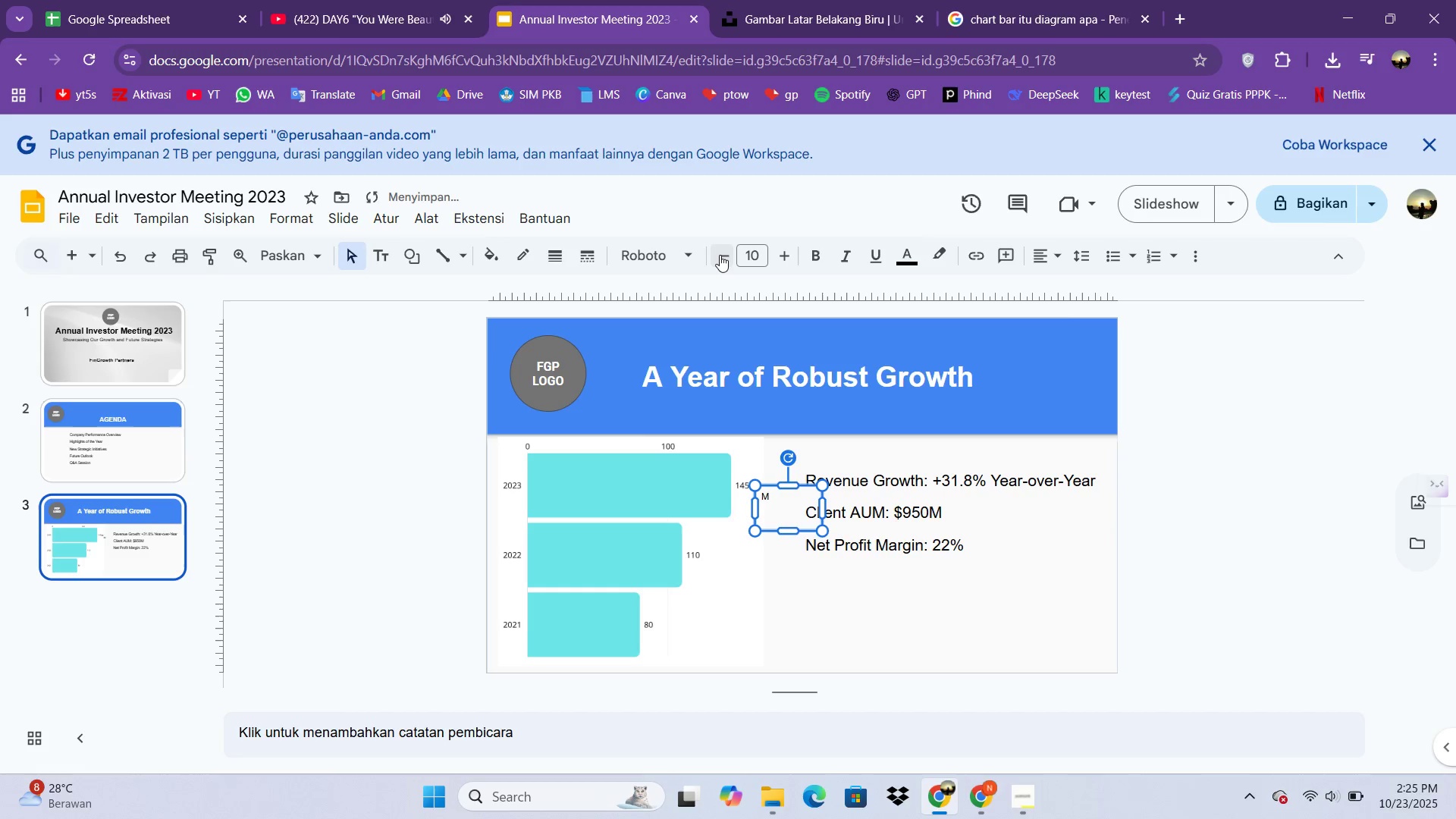 
key(Control+V)
 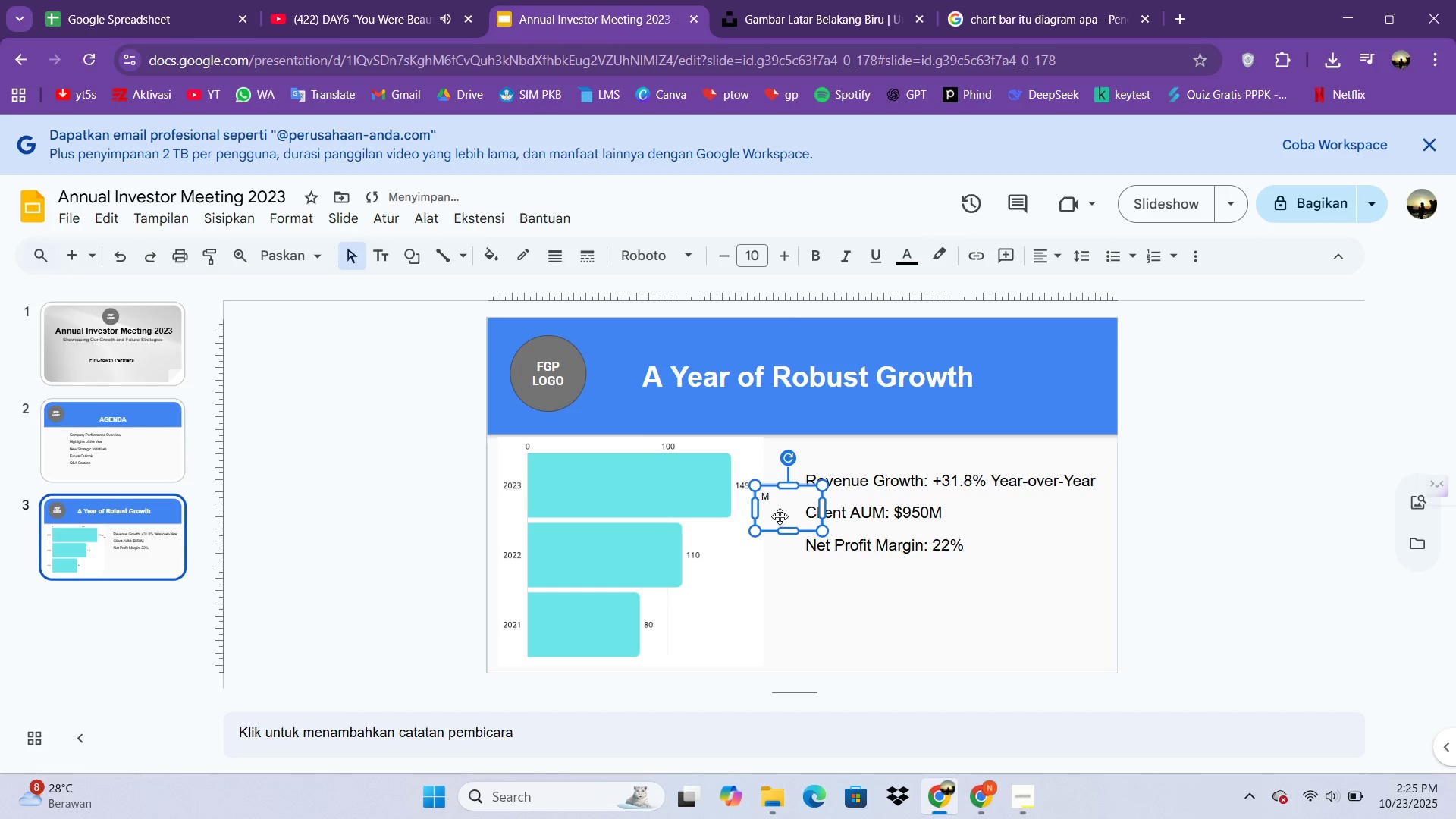 
left_click_drag(start_coordinate=[795, 505], to_coordinate=[735, 566])
 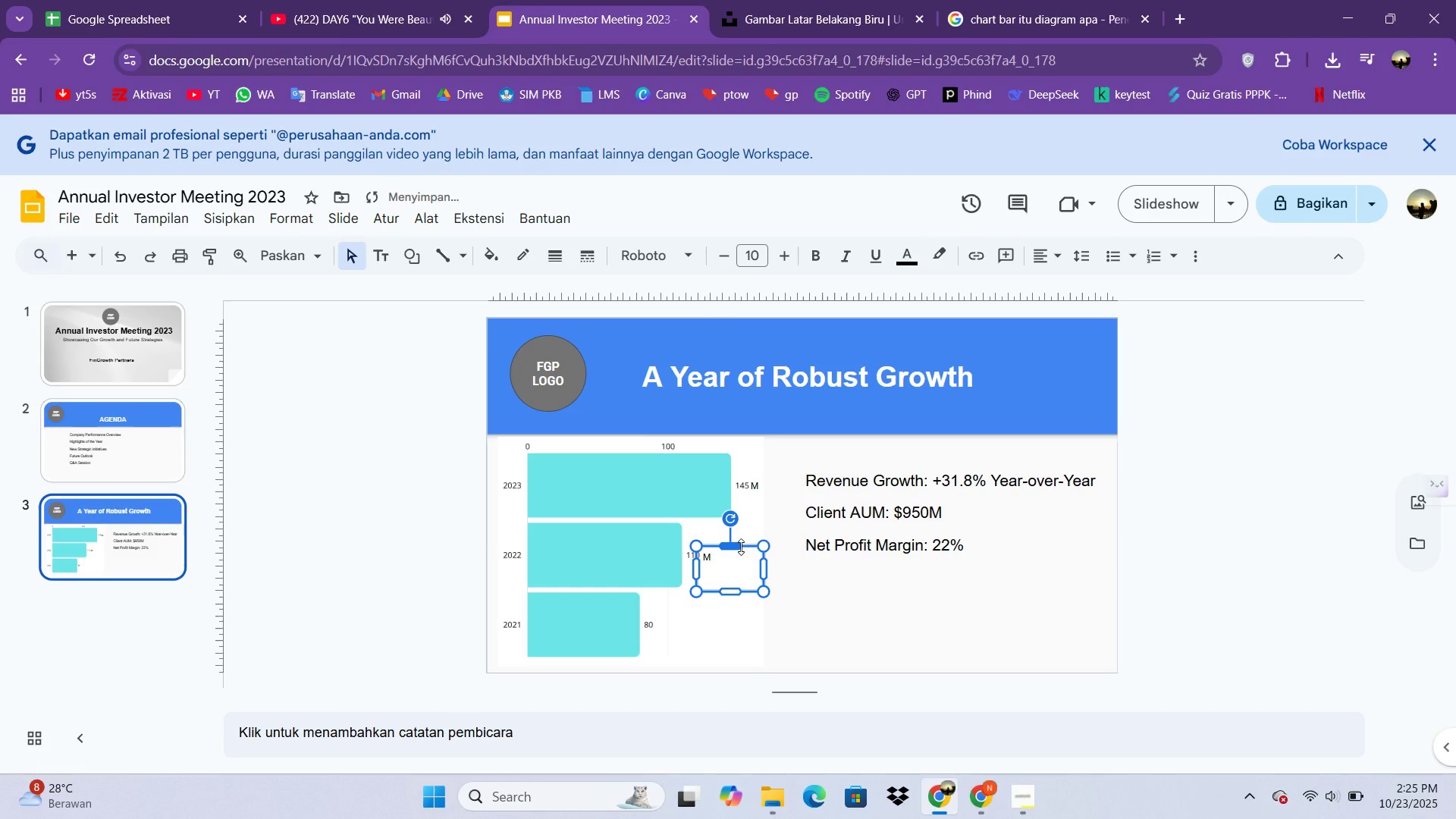 
hold_key(key=ArrowUp, duration=0.63)
 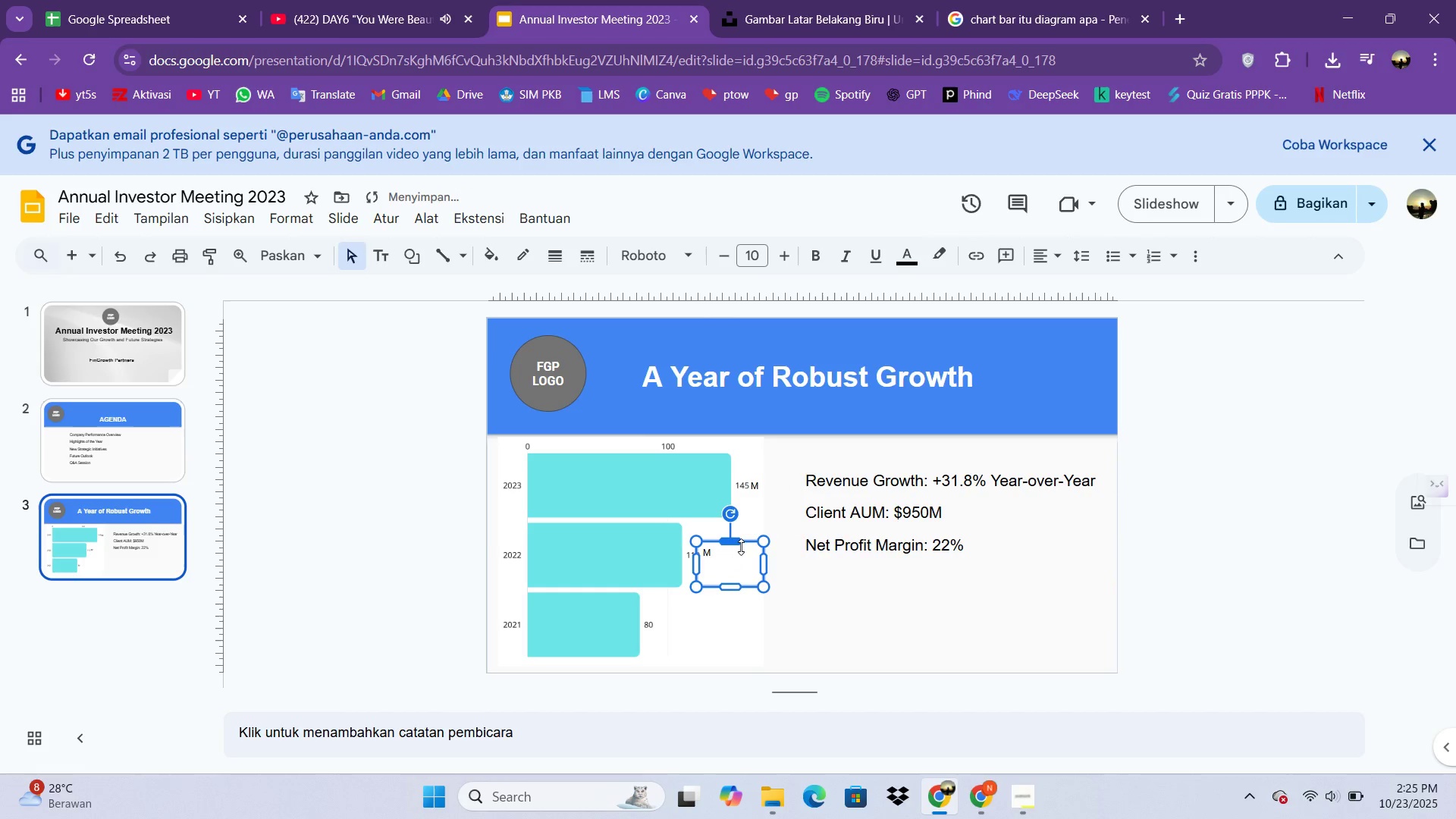 
key(ArrowUp)
 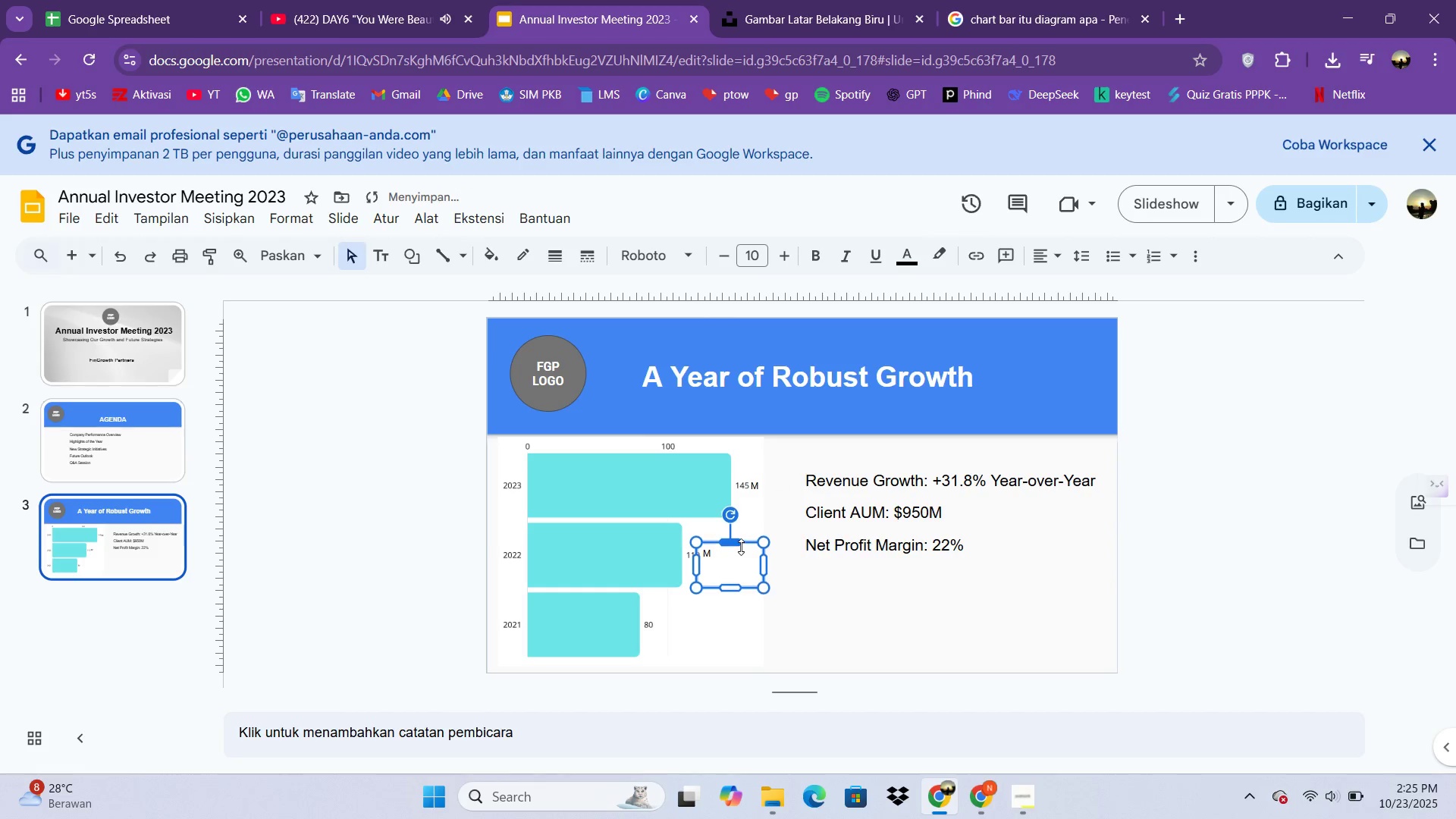 
key(ArrowDown)
 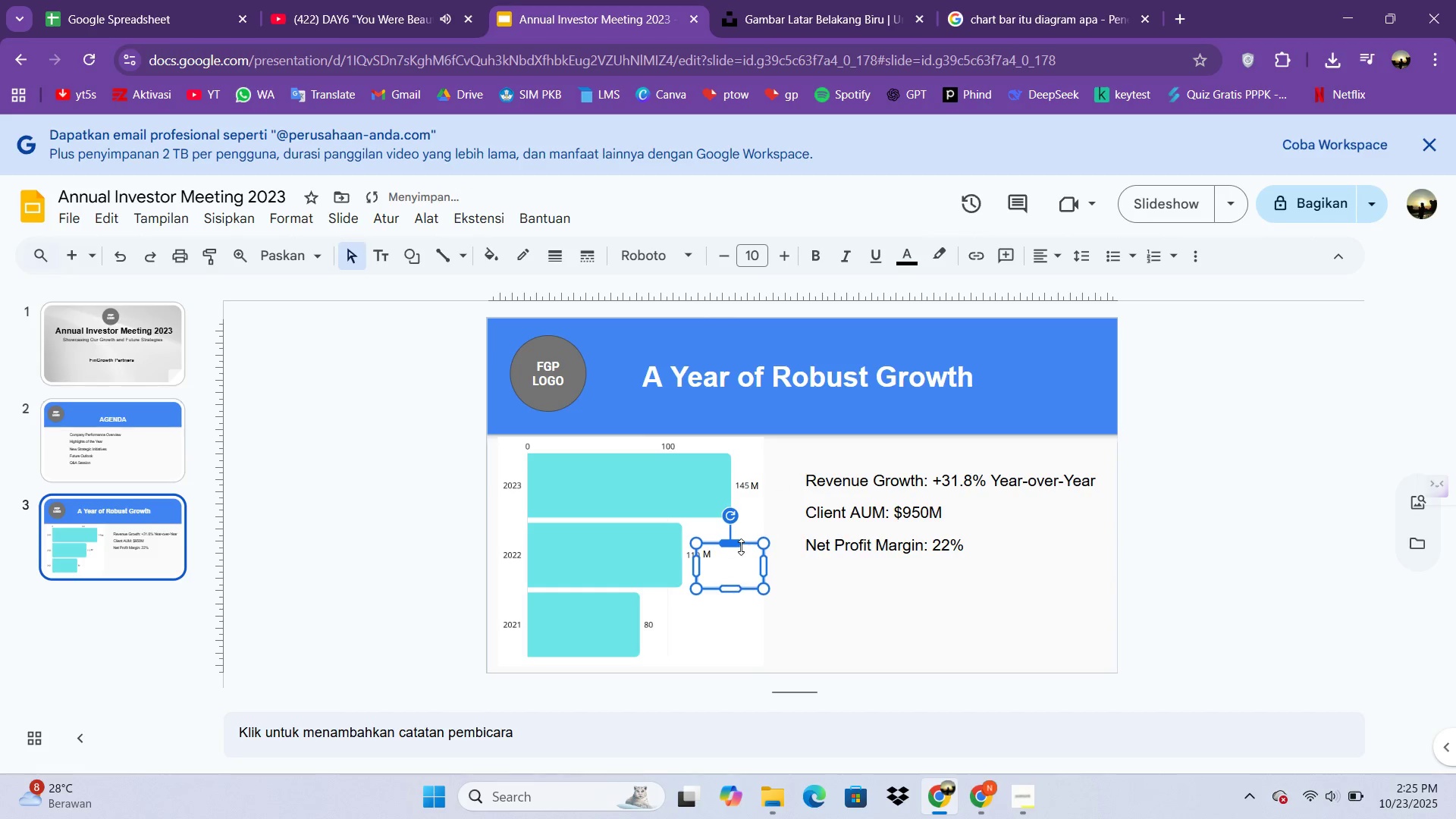 
key(ArrowDown)
 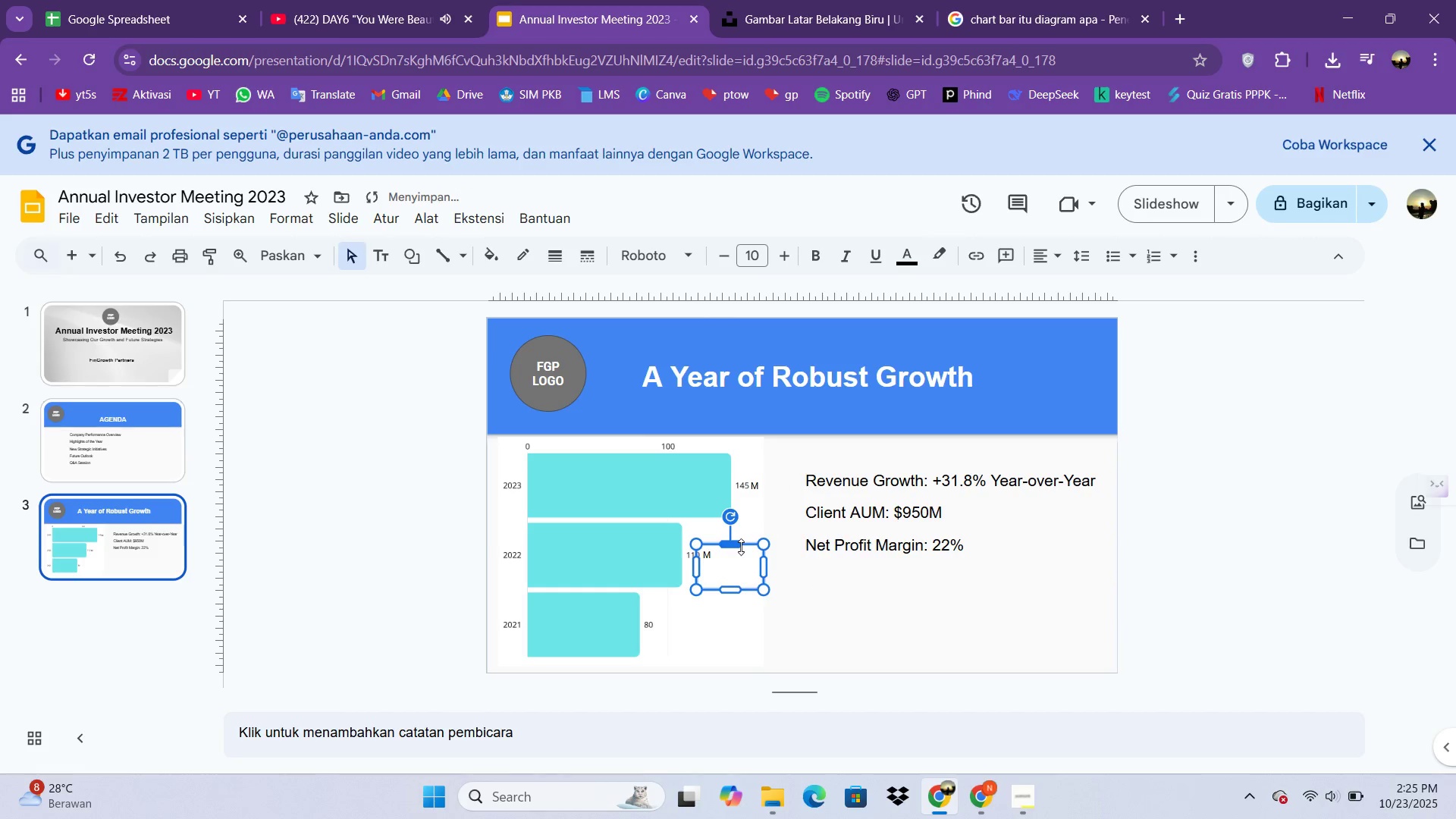 
key(ArrowDown)
 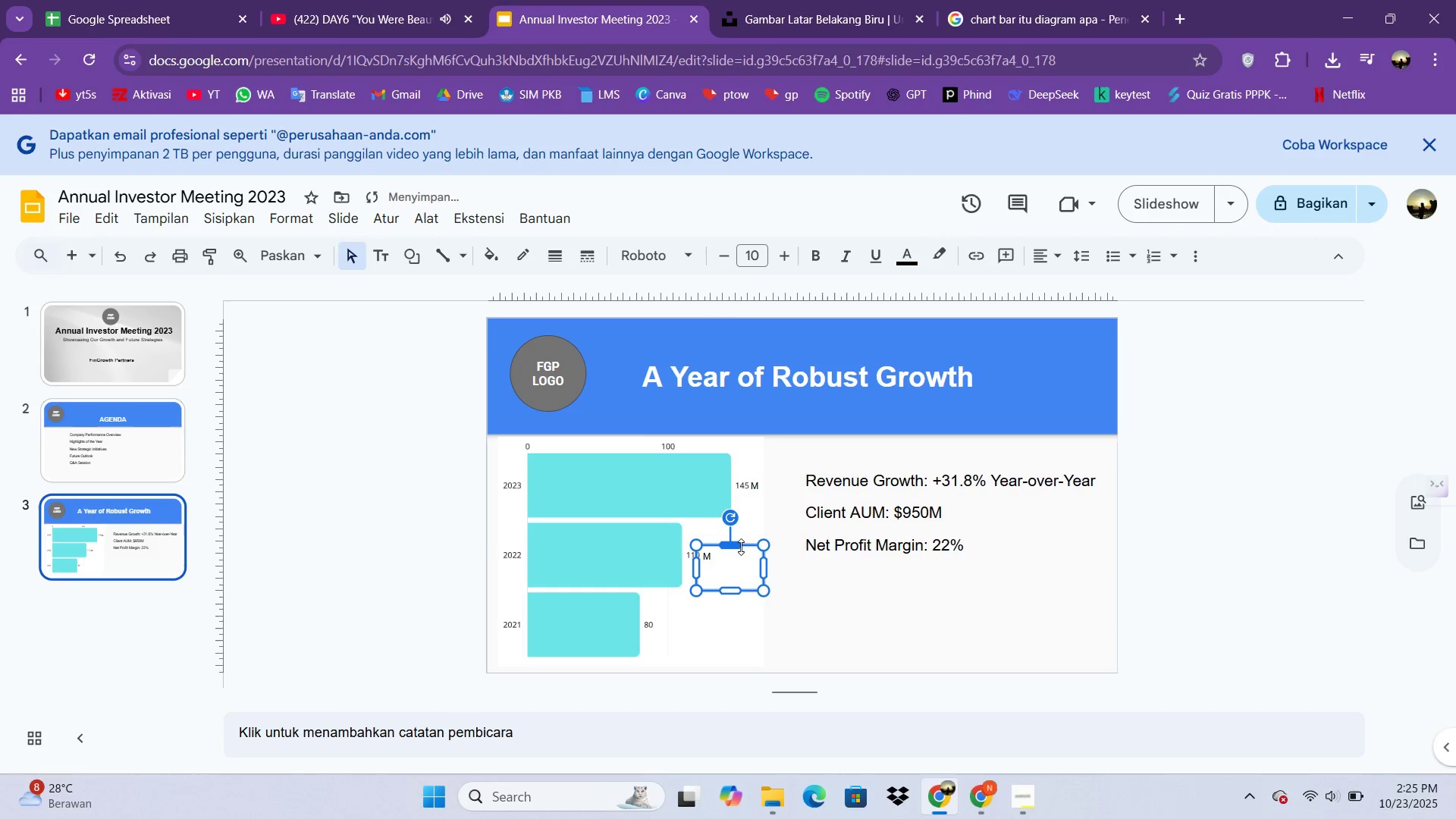 
key(ArrowDown)
 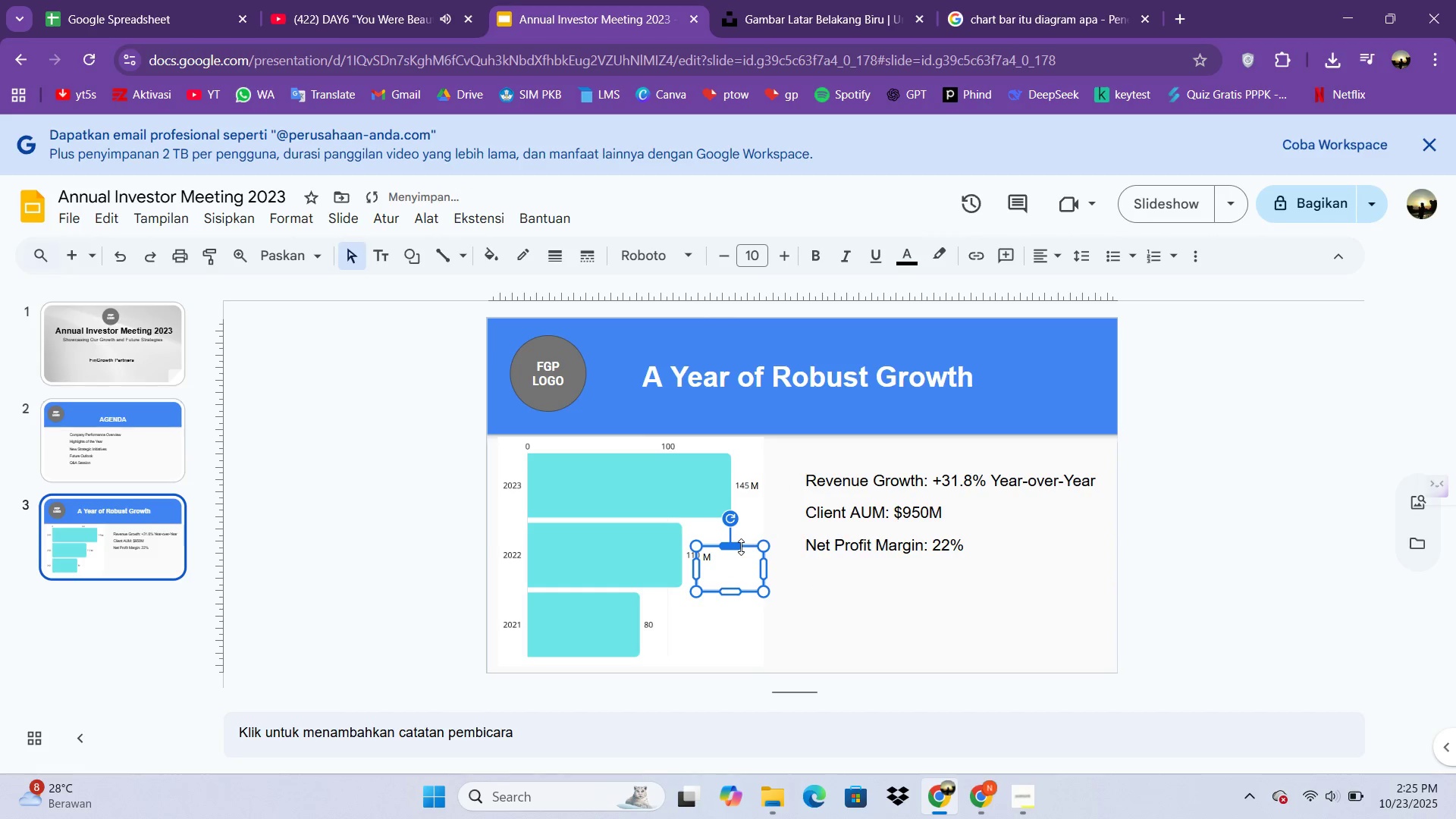 
key(ArrowDown)
 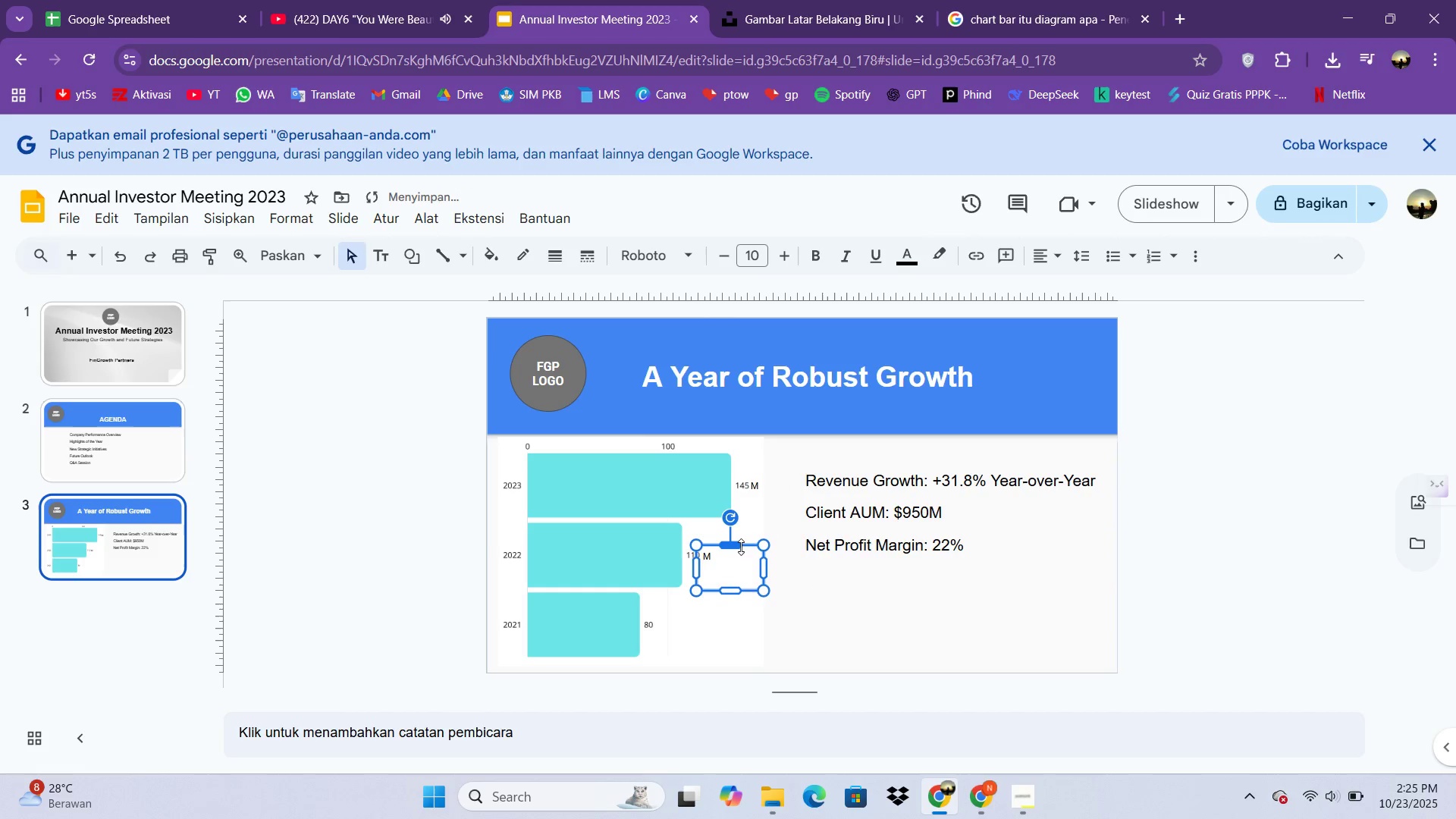 
key(ArrowUp)
 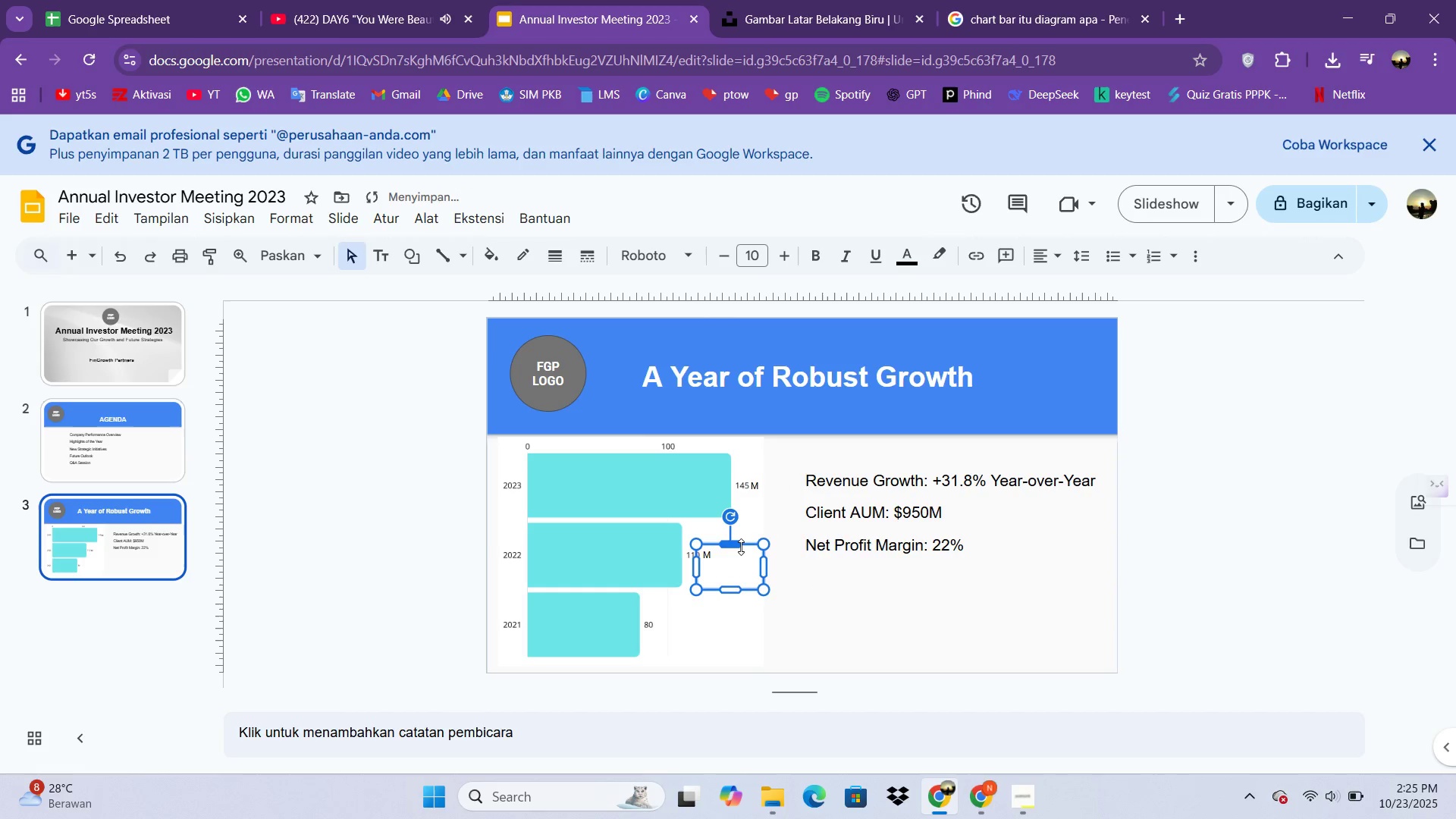 
key(ArrowUp)
 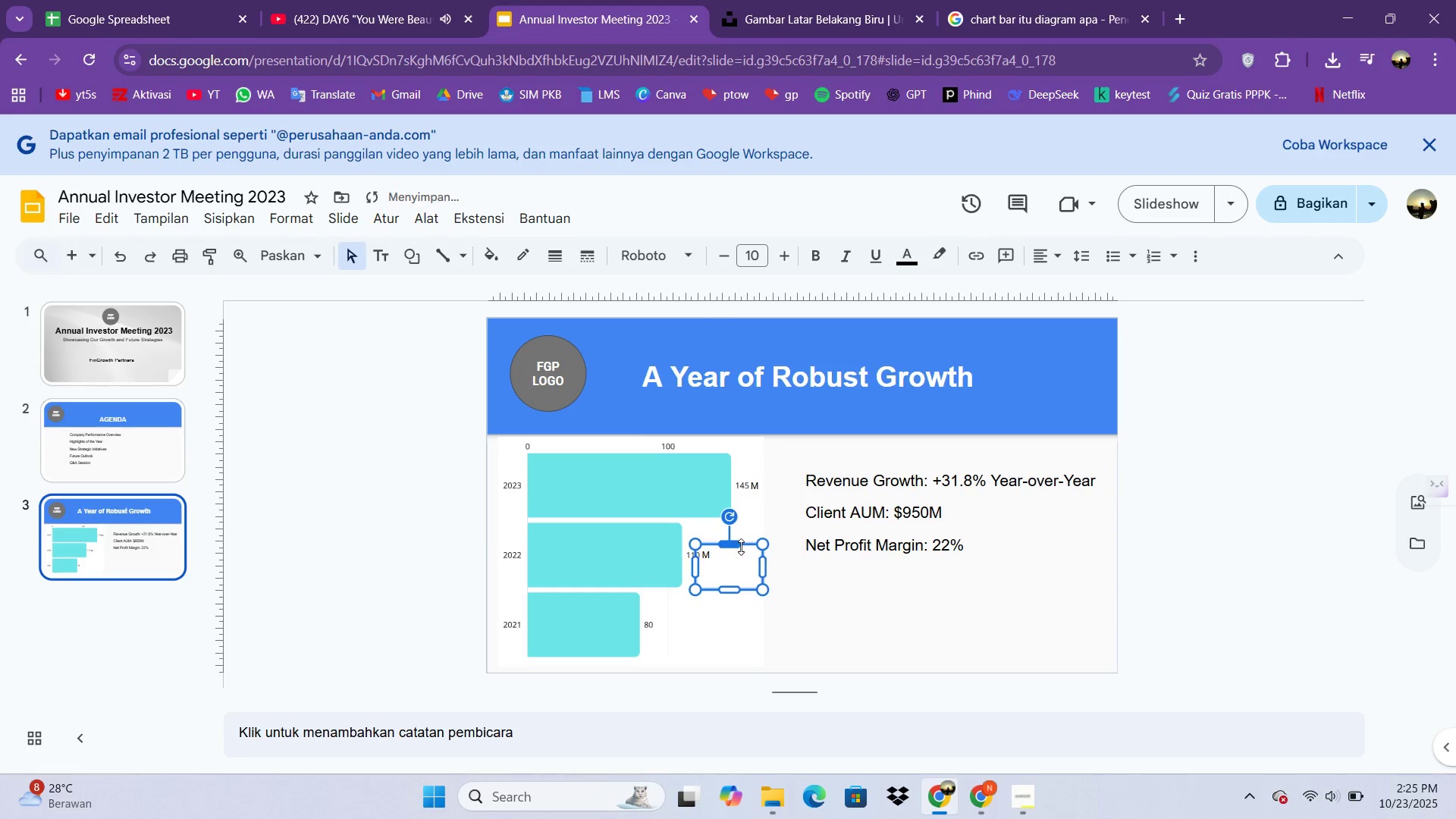 
key(ArrowLeft)
 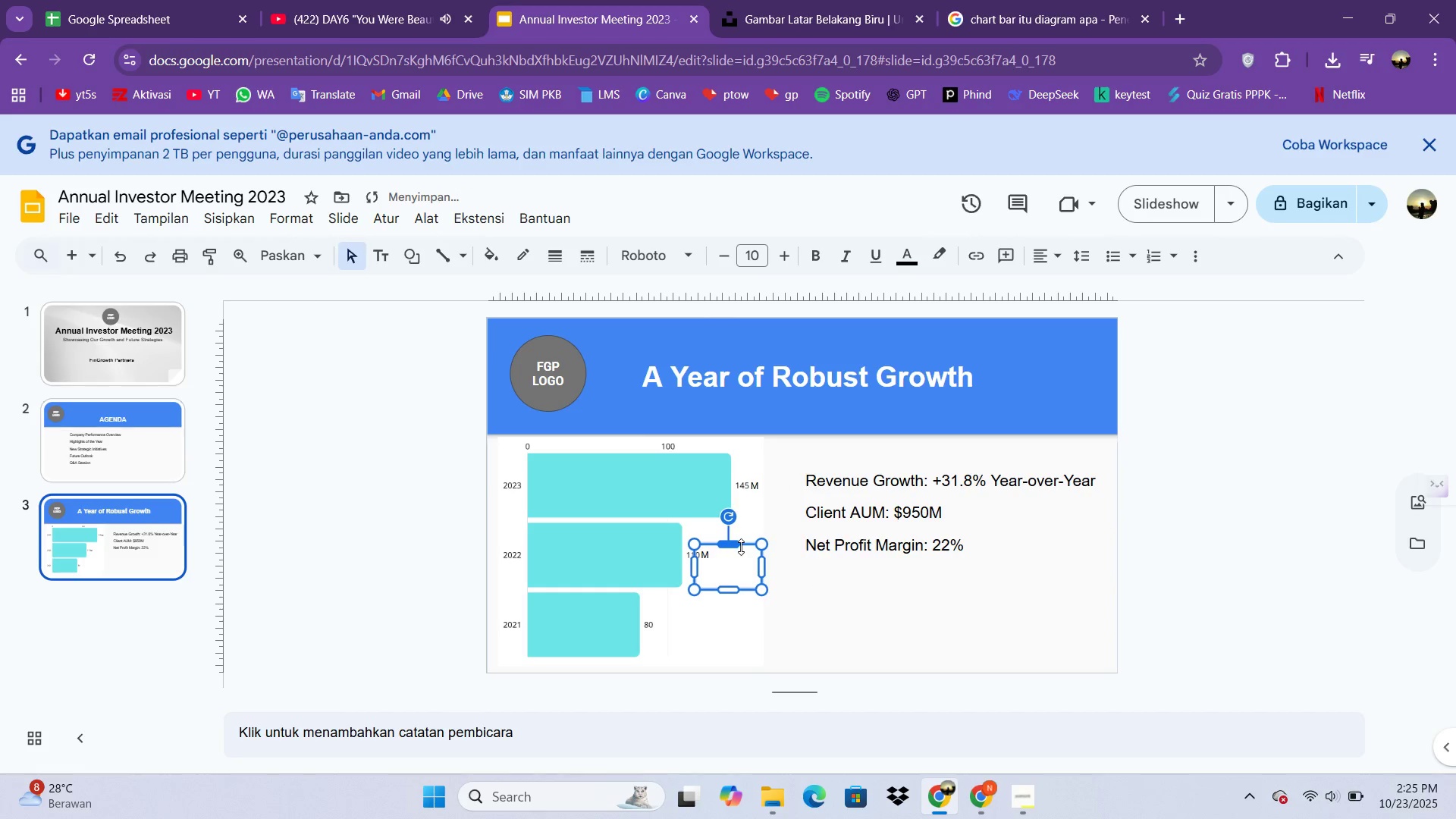 
key(ArrowLeft)
 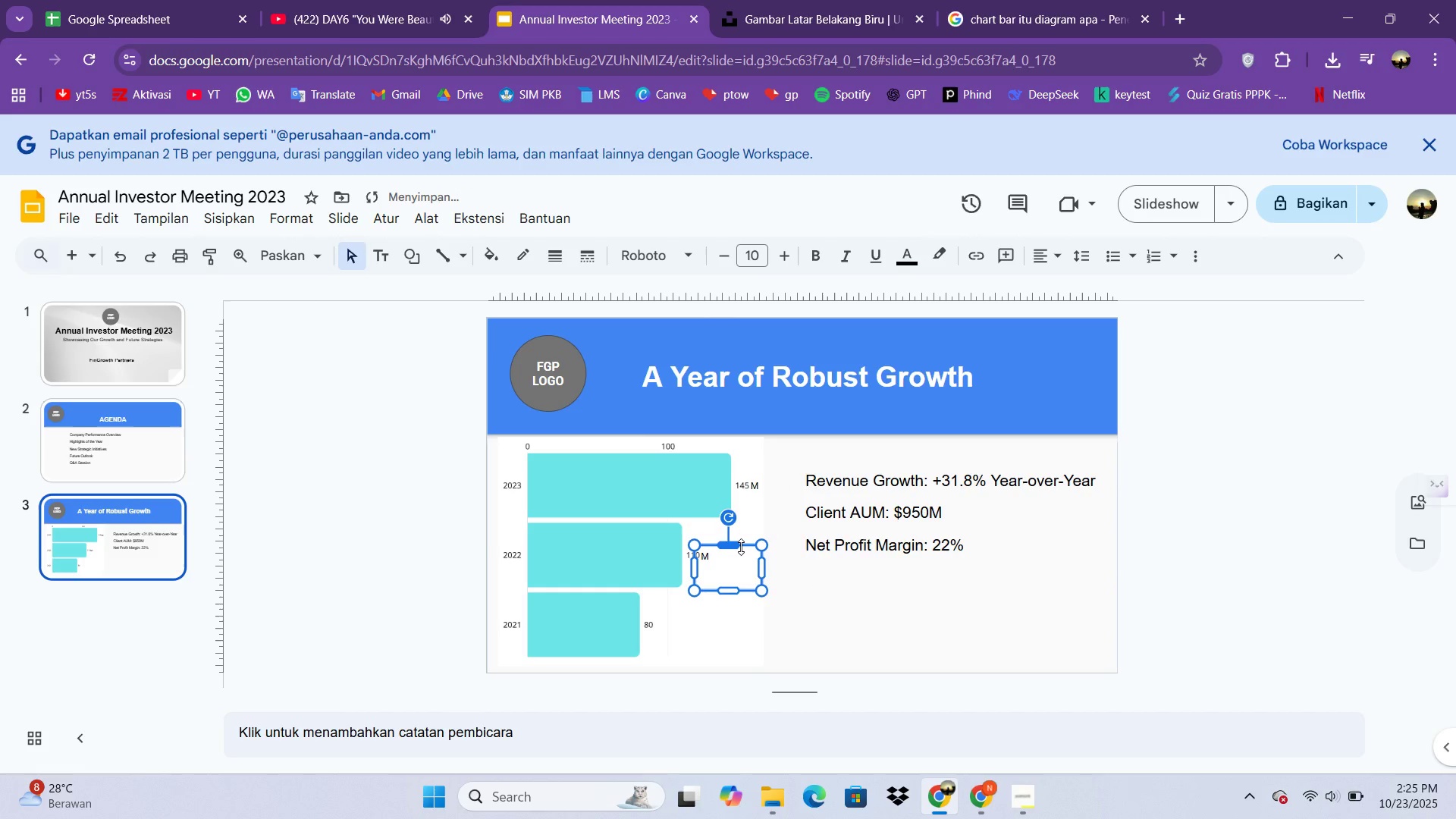 
key(ArrowDown)
 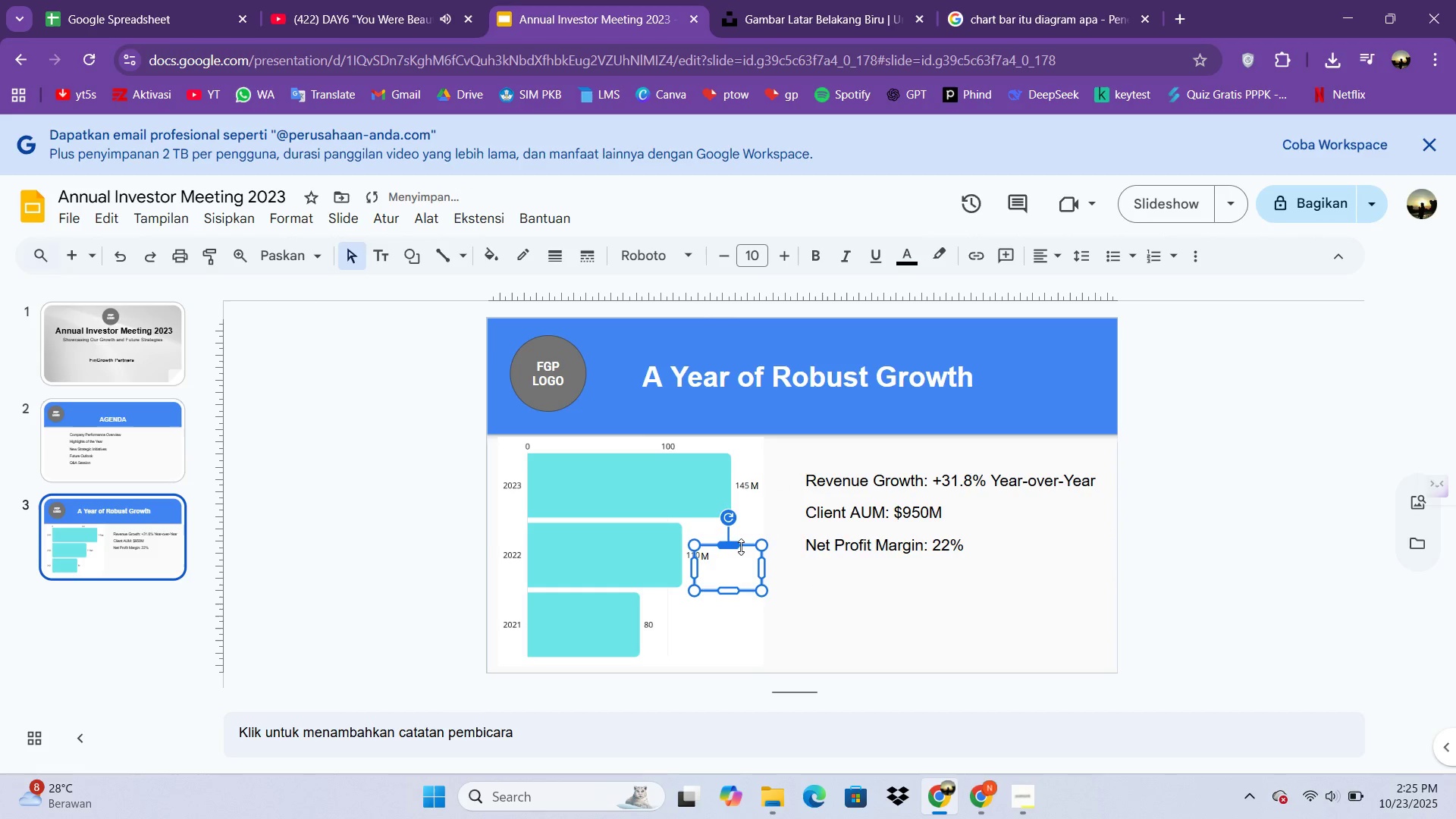 
key(ArrowUp)
 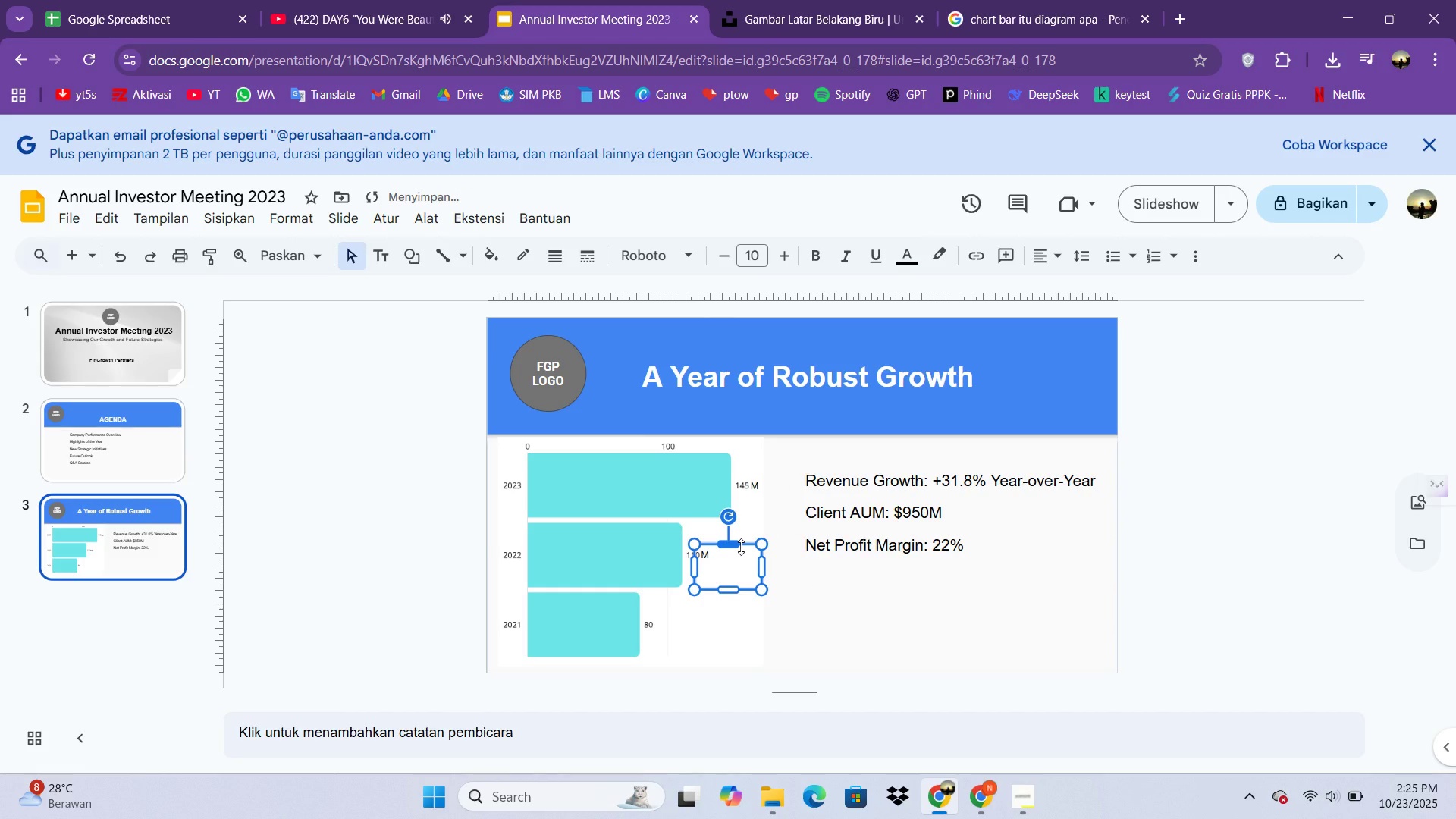 
key(Control+C)
 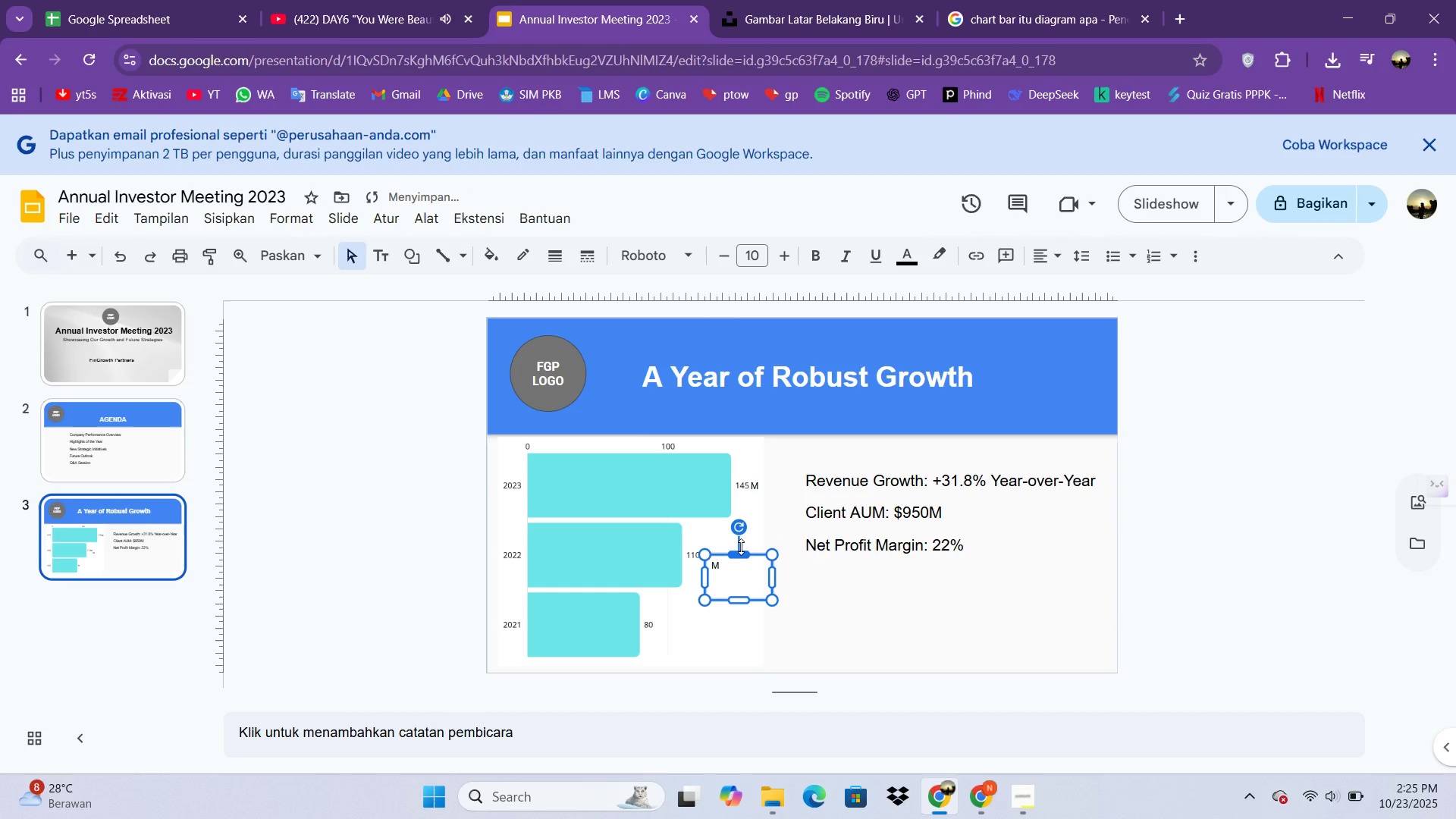 
key(Control+V)
 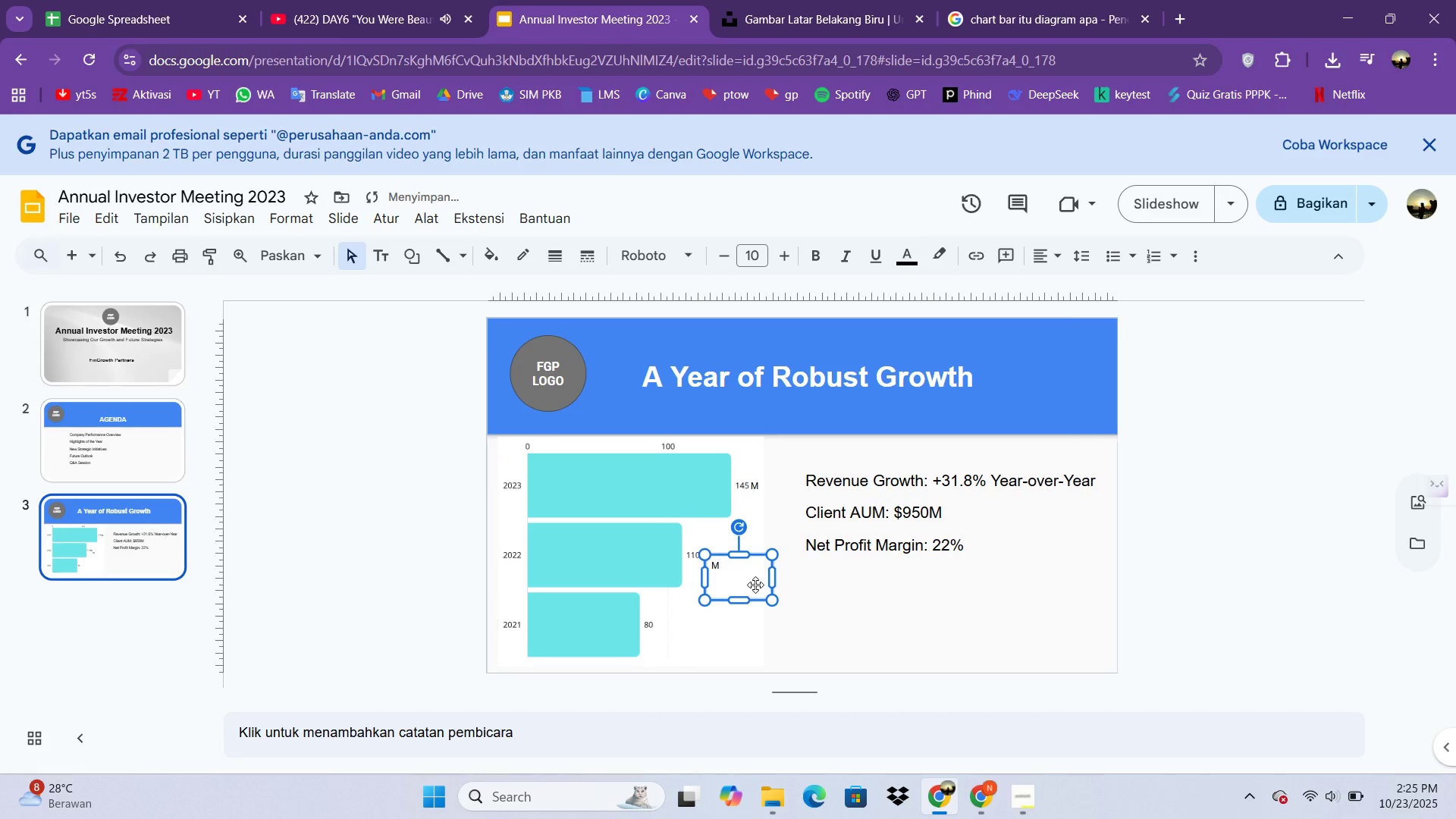 
left_click_drag(start_coordinate=[756, 585], to_coordinate=[690, 641])
 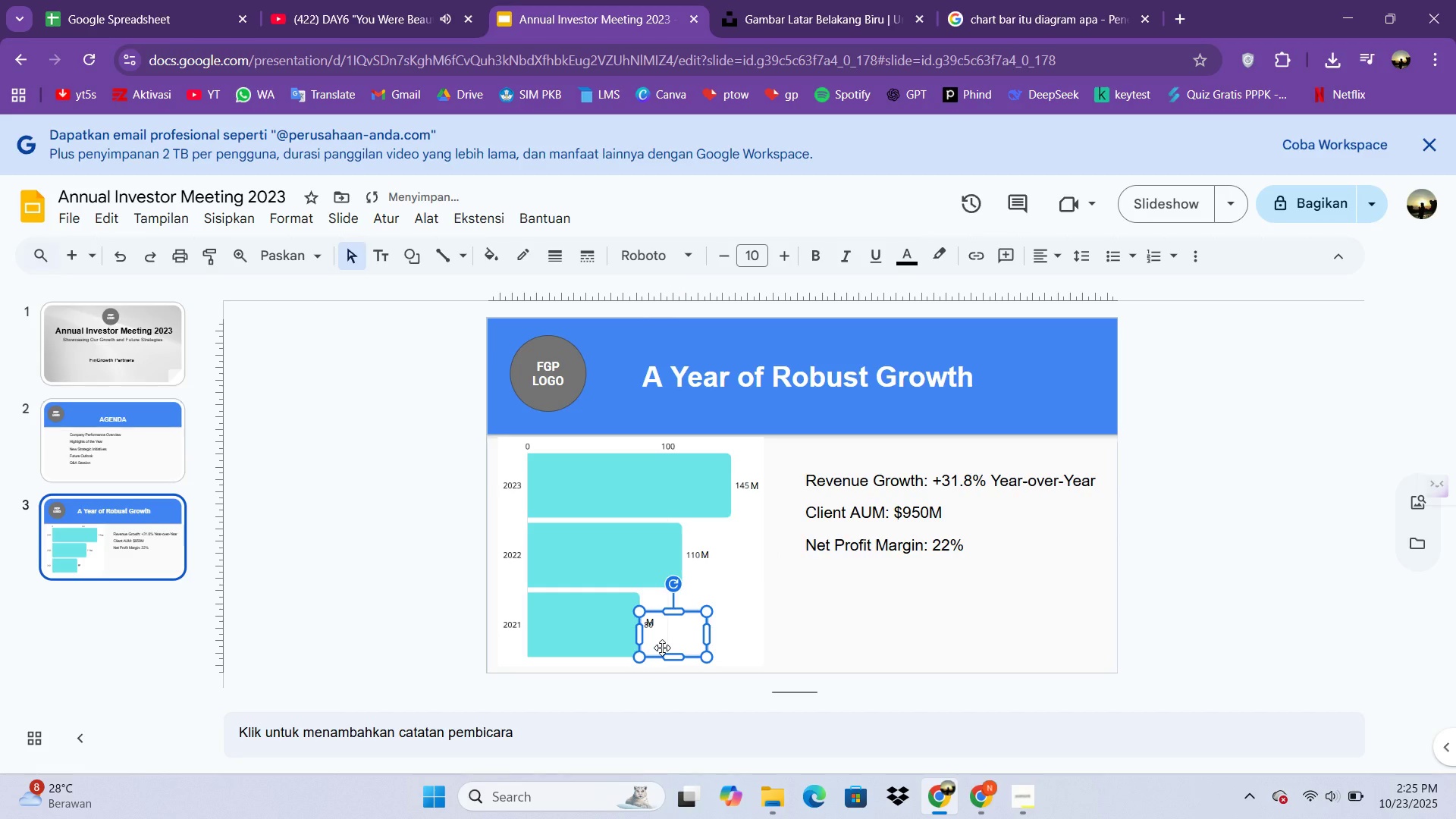 
hold_key(key=ArrowRight, duration=0.86)
 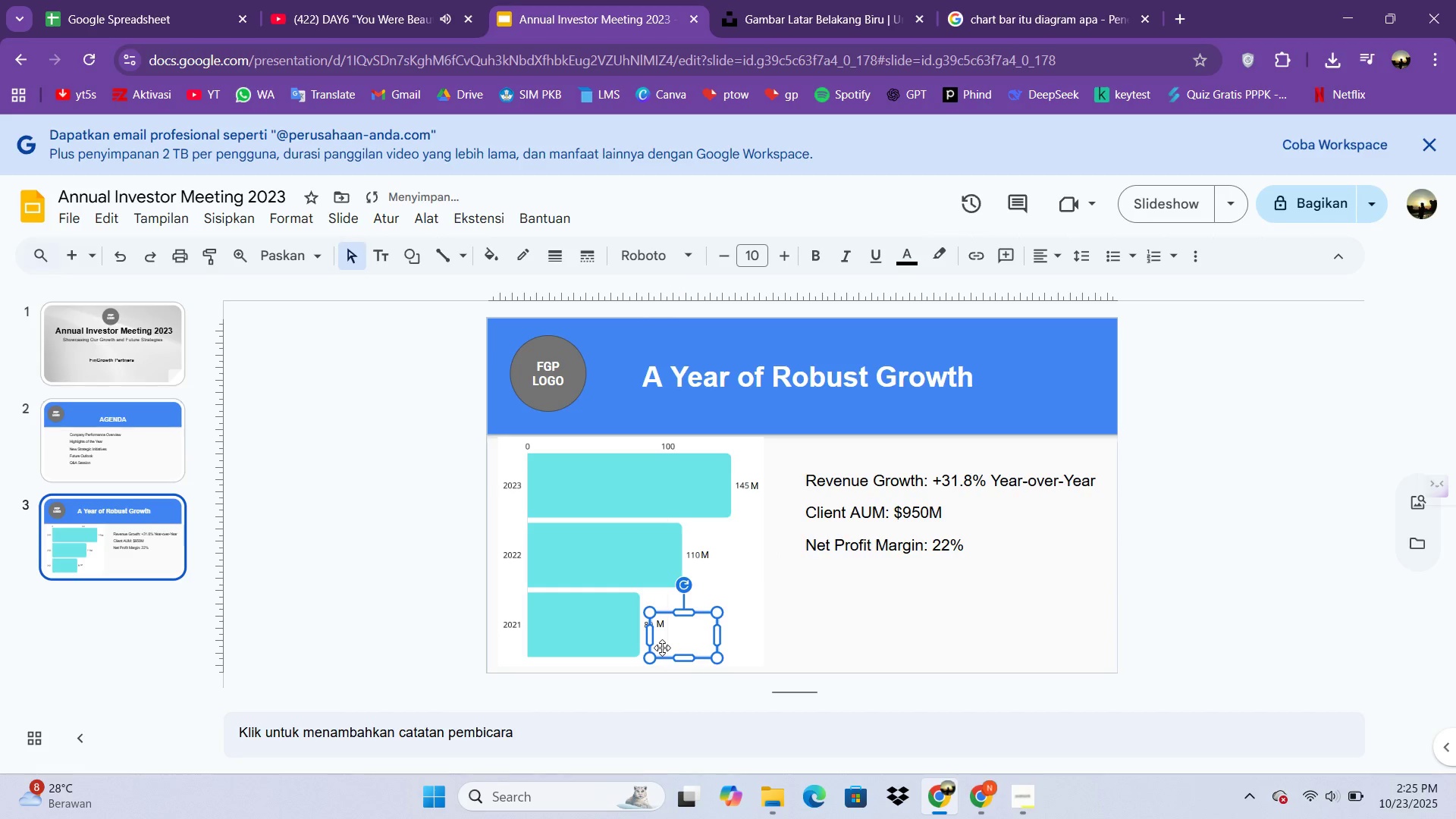 
key(ArrowDown)
 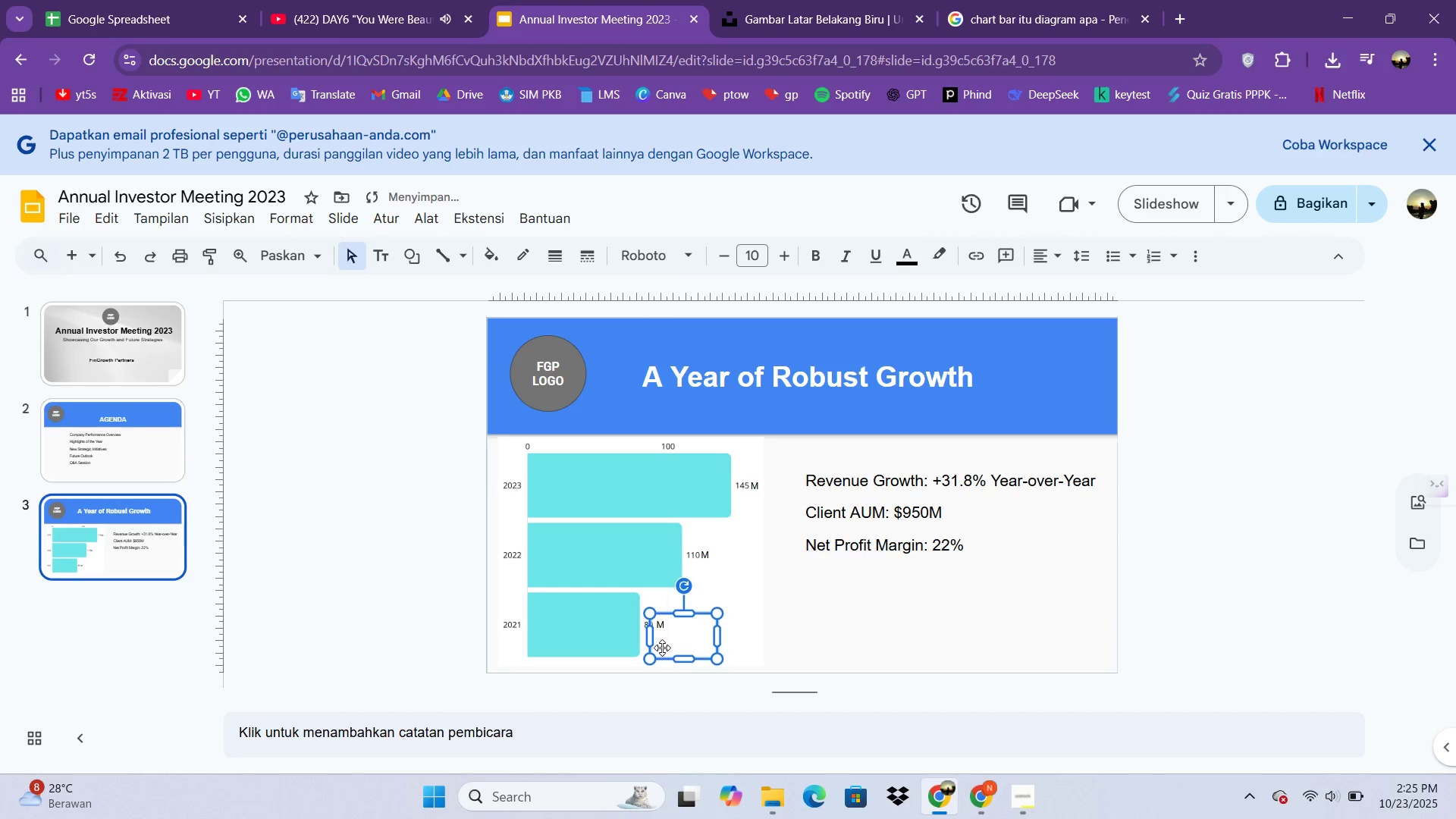 
key(ArrowDown)
 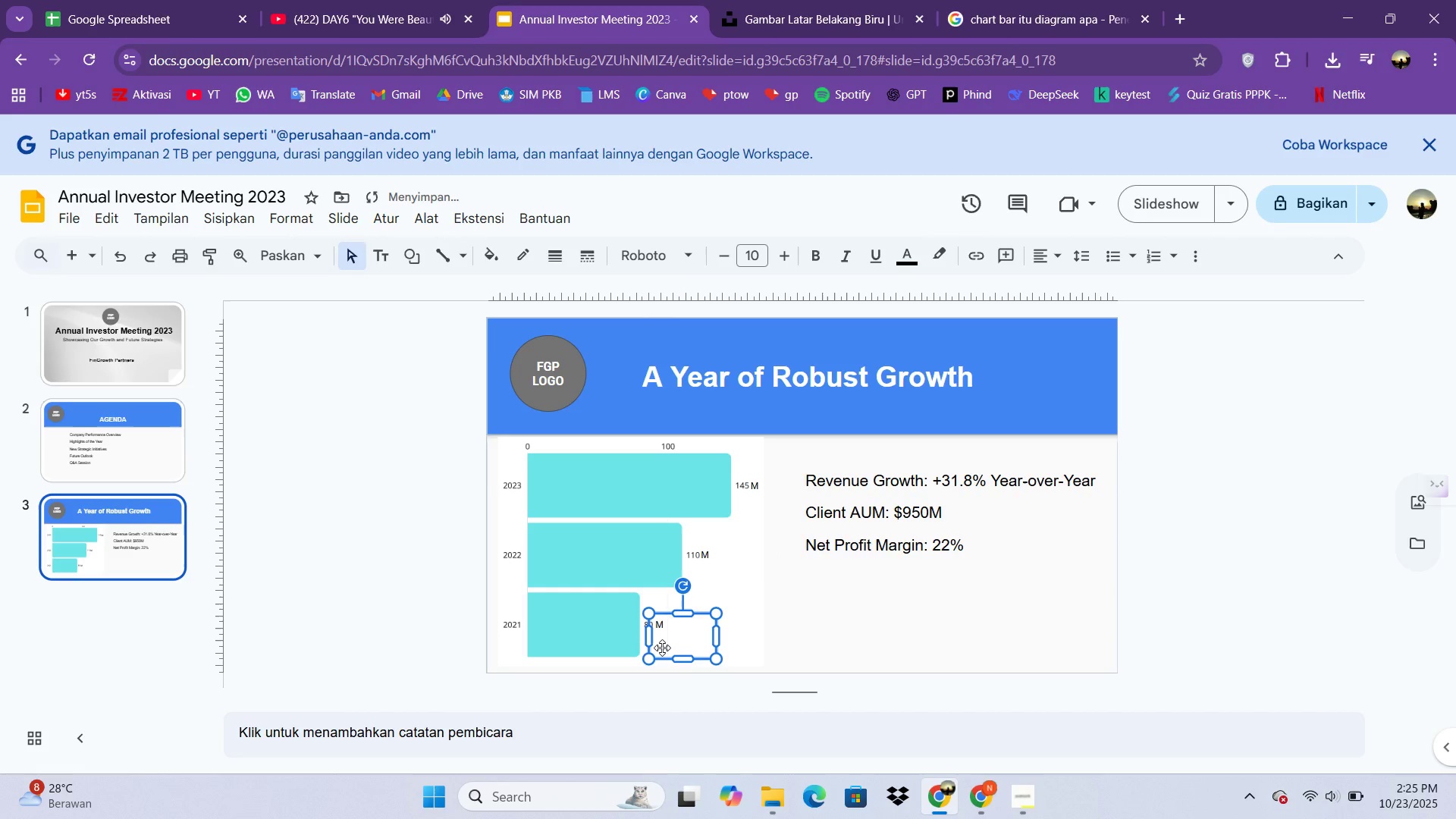 
key(ArrowLeft)
 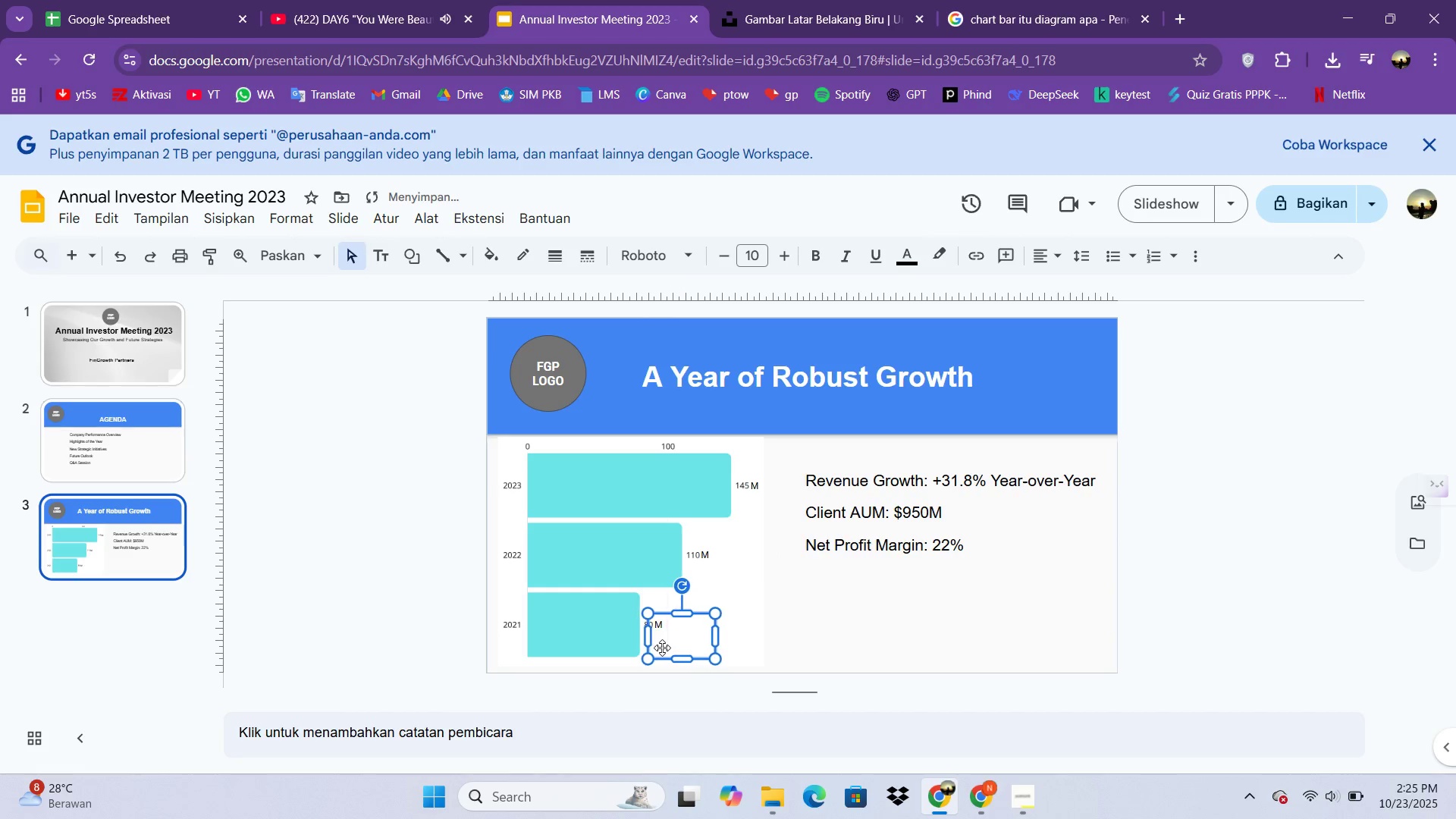 
key(ArrowLeft)
 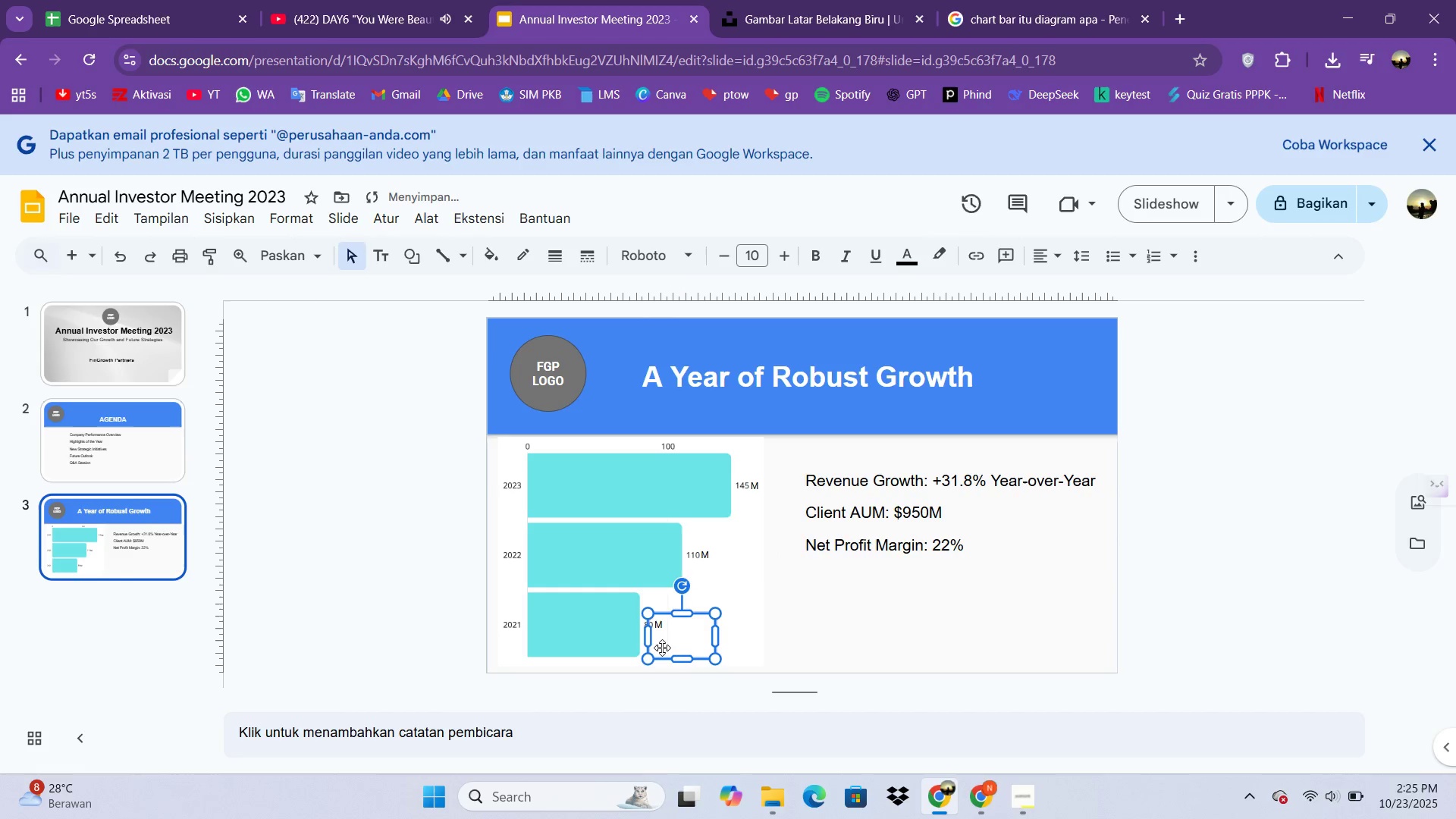 
key(ArrowLeft)
 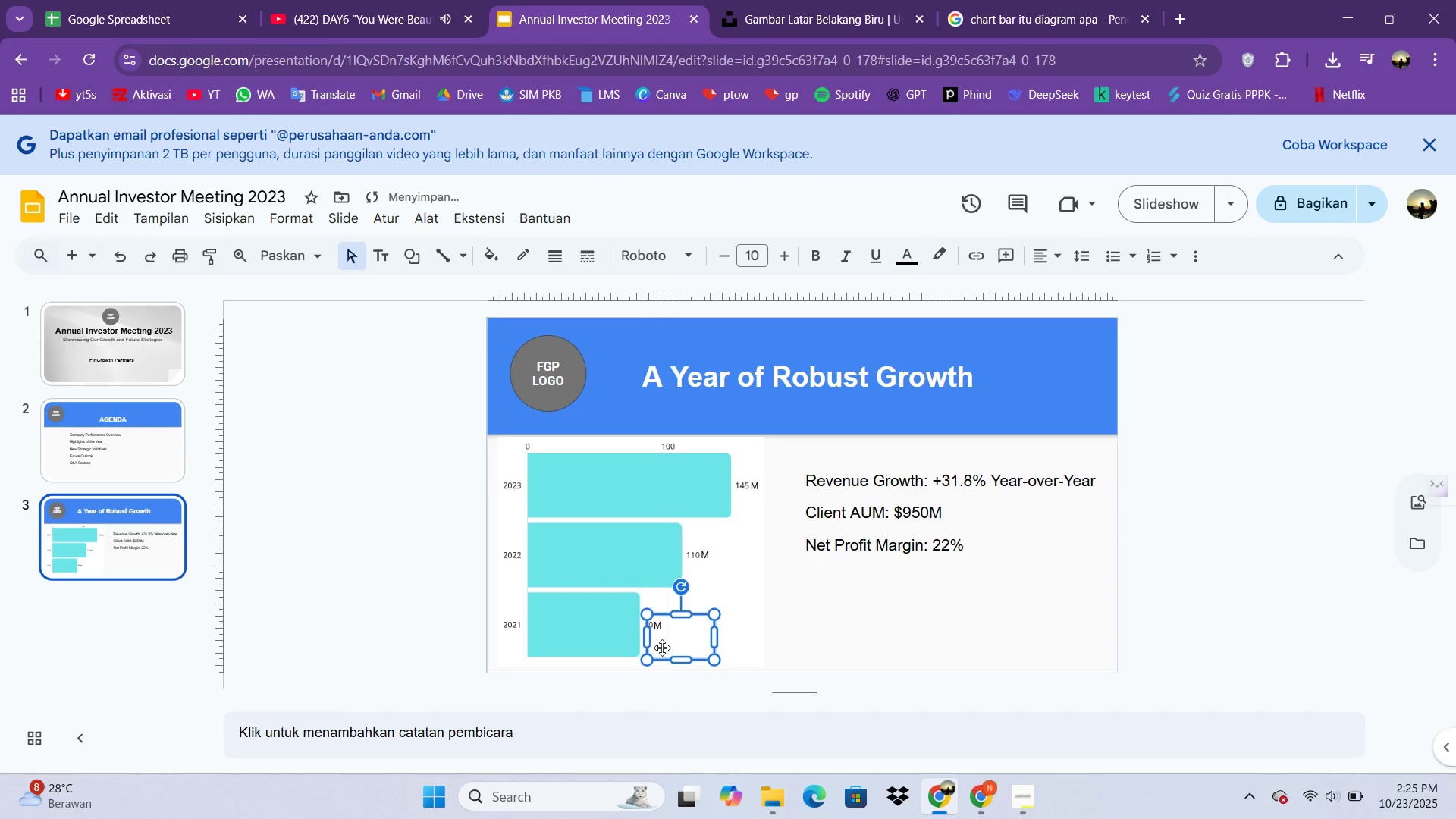 
key(ArrowDown)
 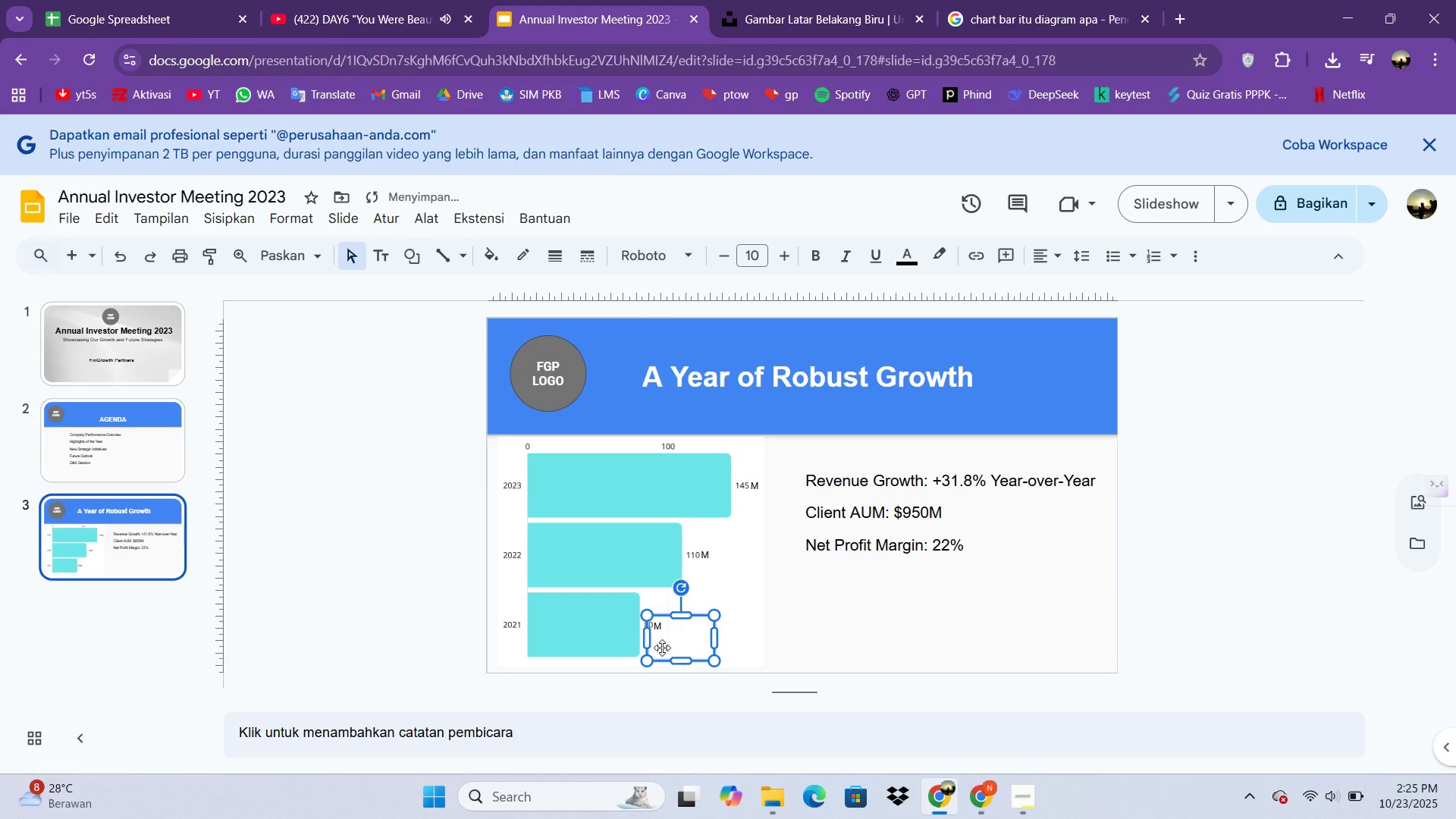 
key(ArrowDown)
 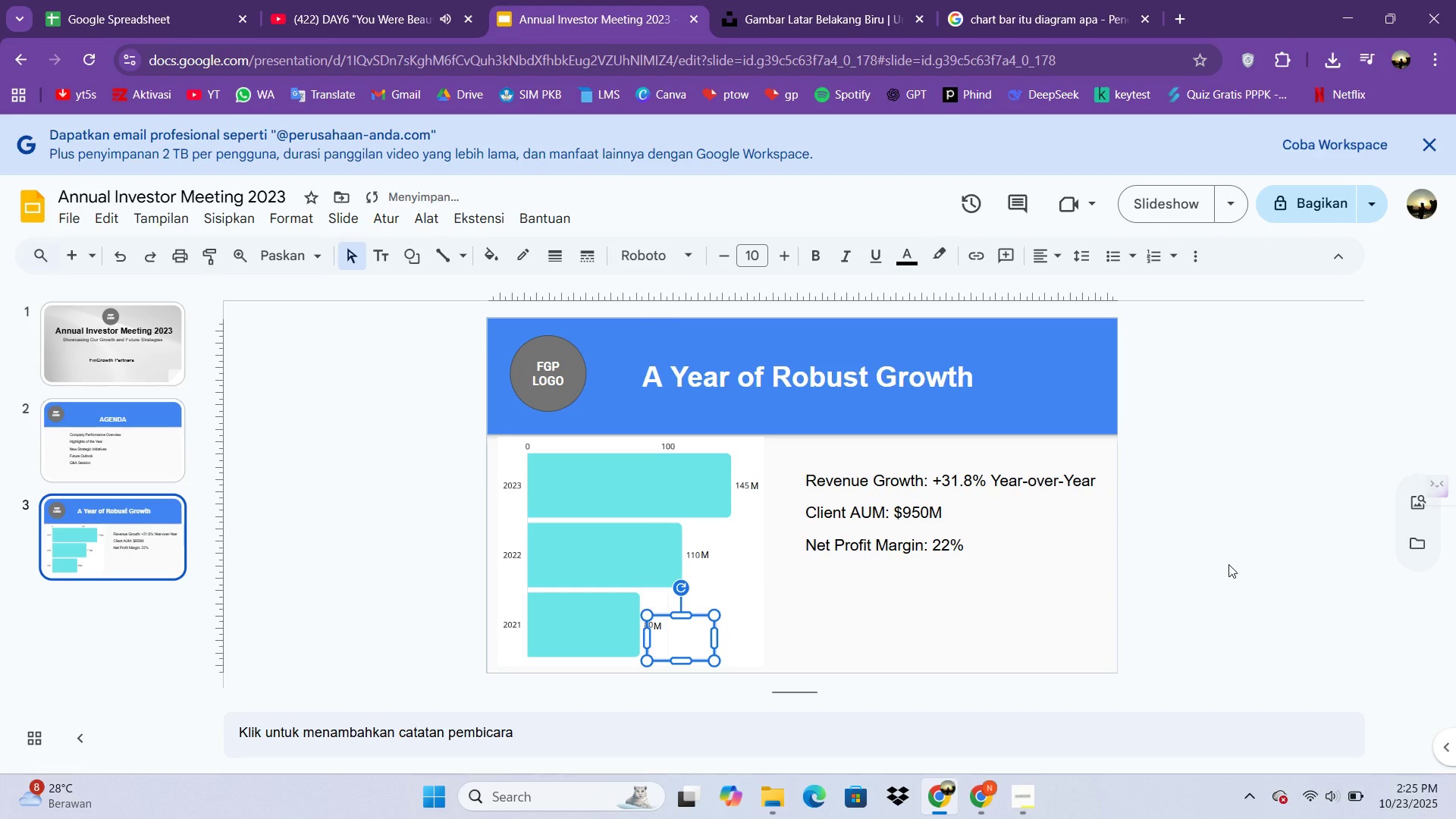 
left_click([1228, 564])
 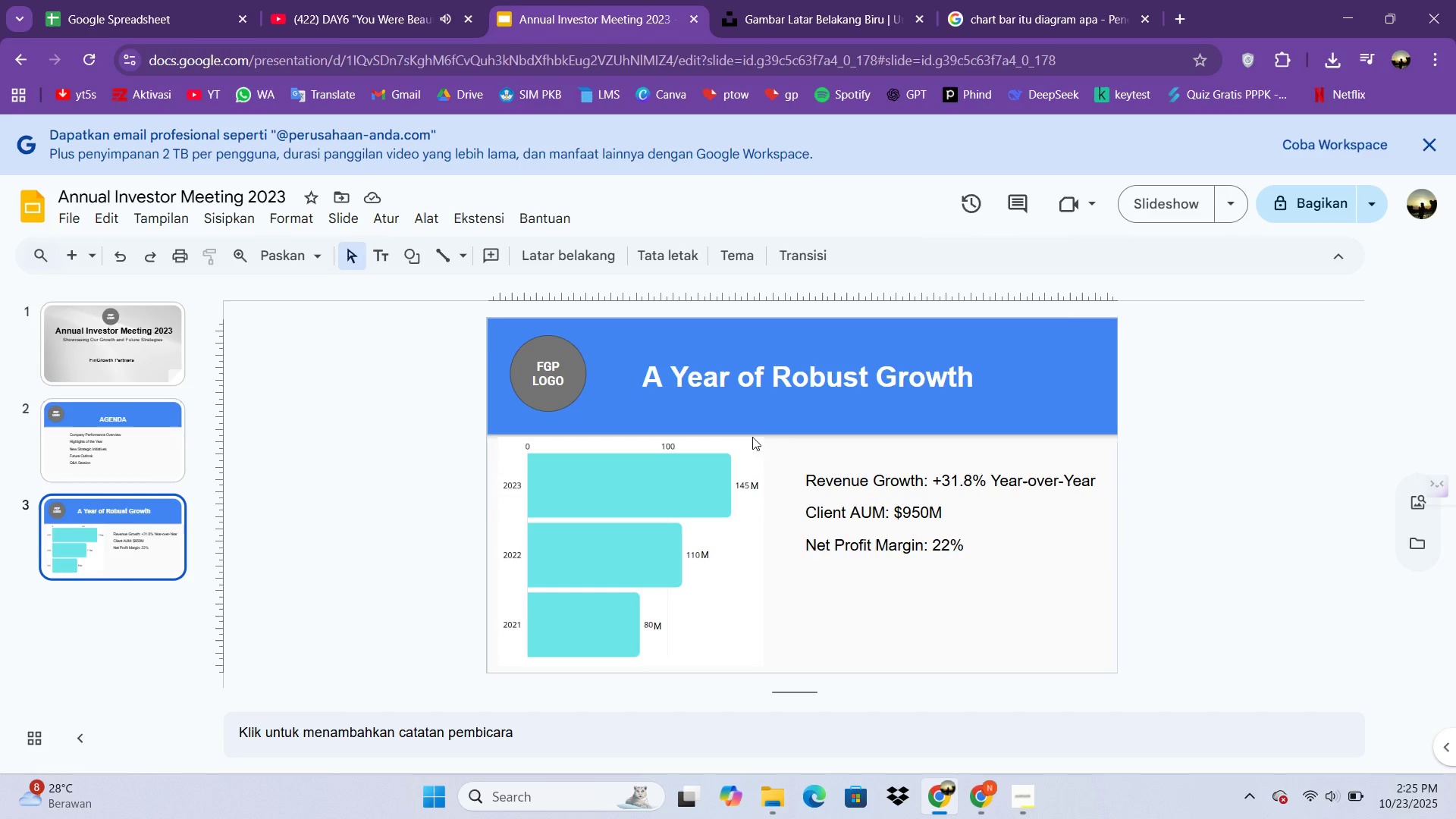 
wait(7.56)
 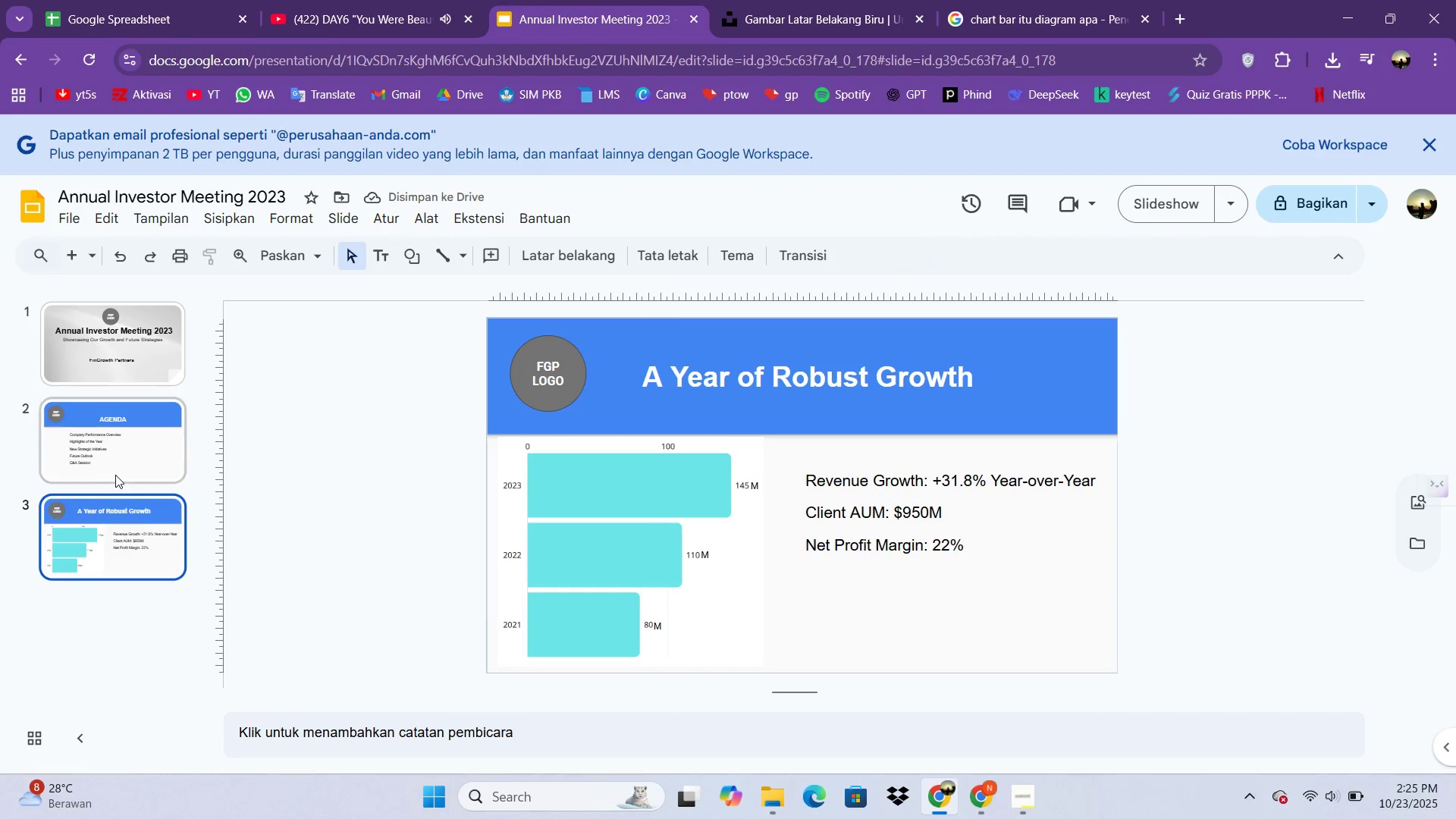 
left_click([102, 466])
 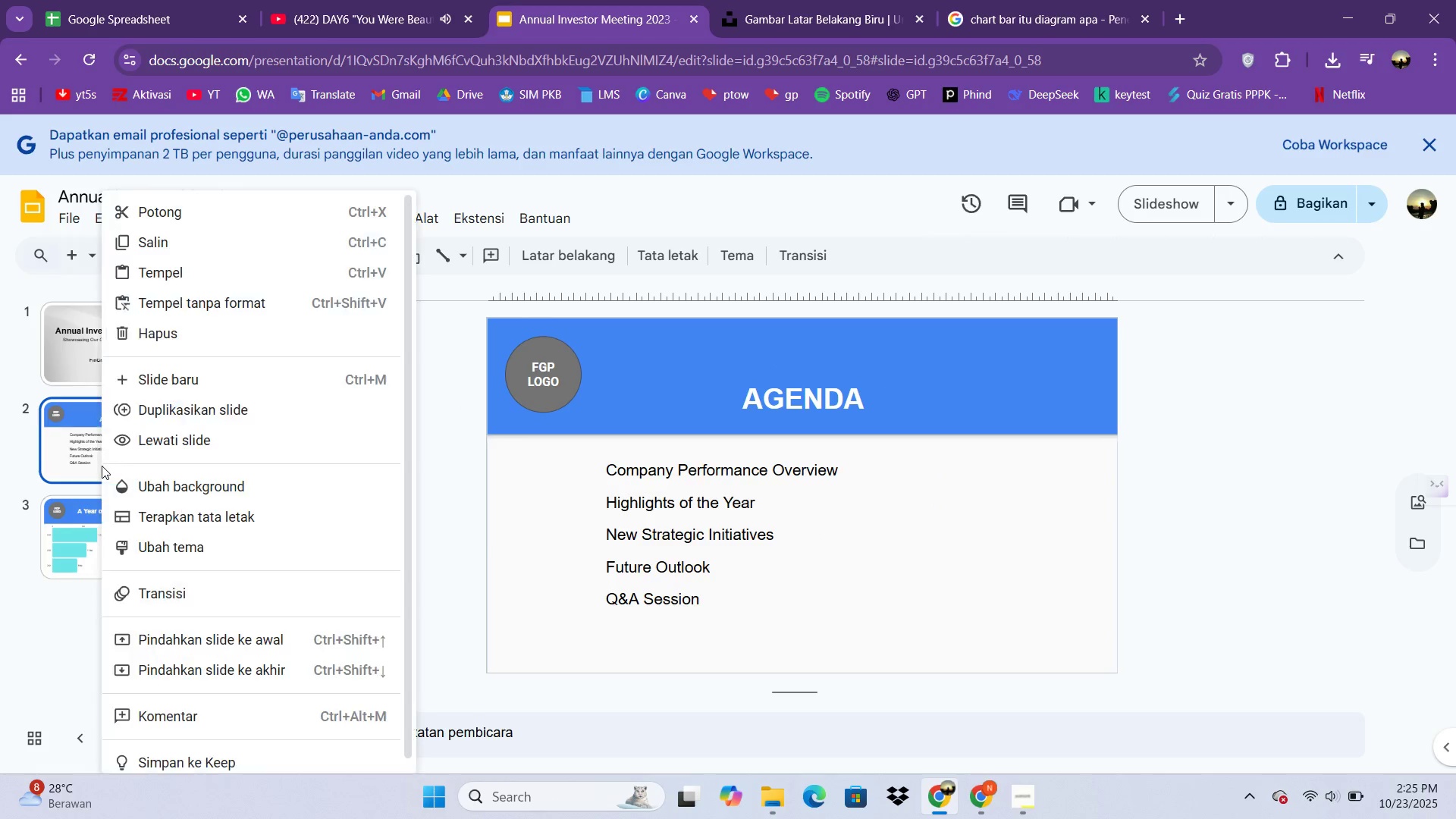 
right_click([102, 466])
 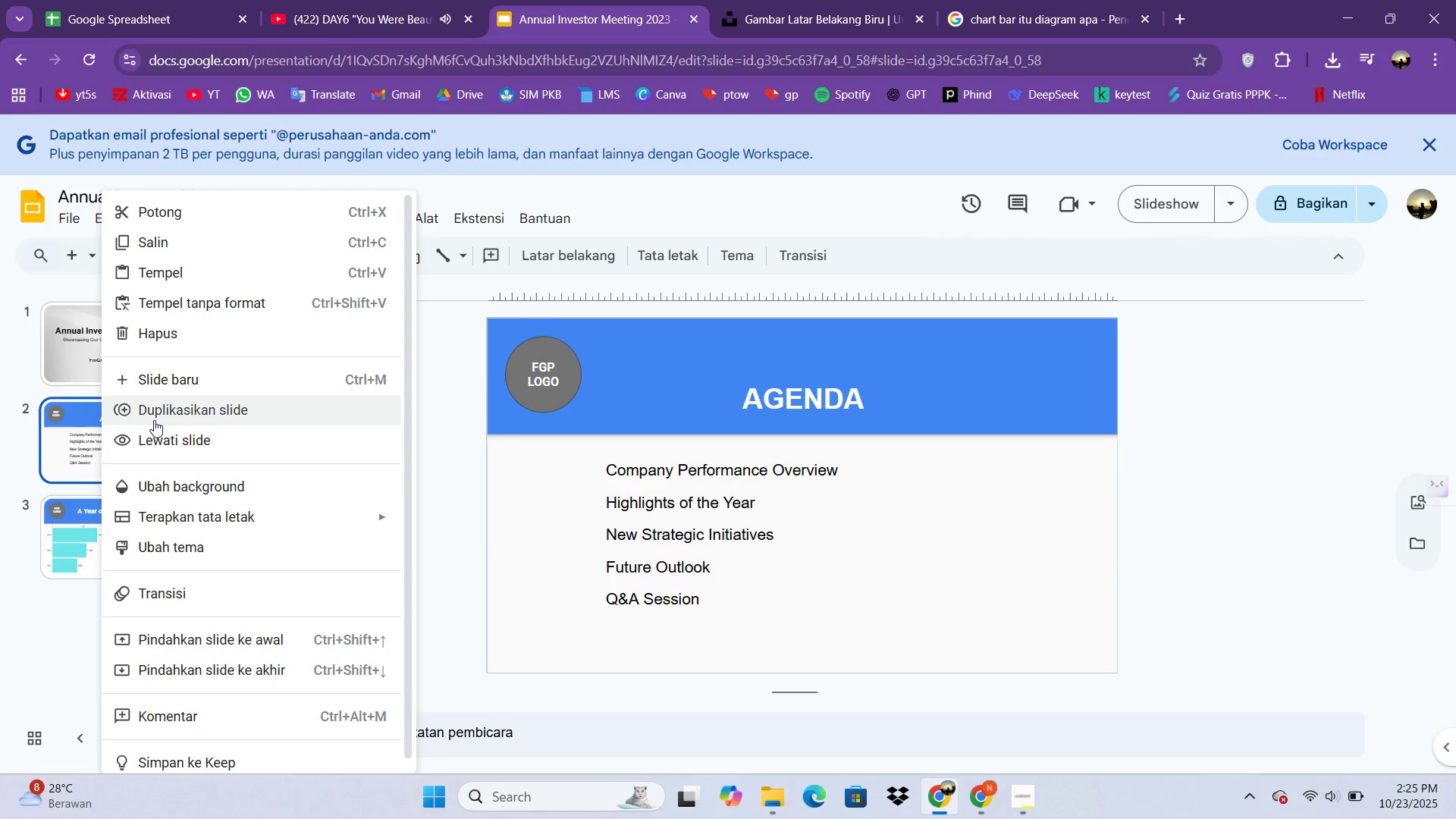 
left_click([154, 420])
 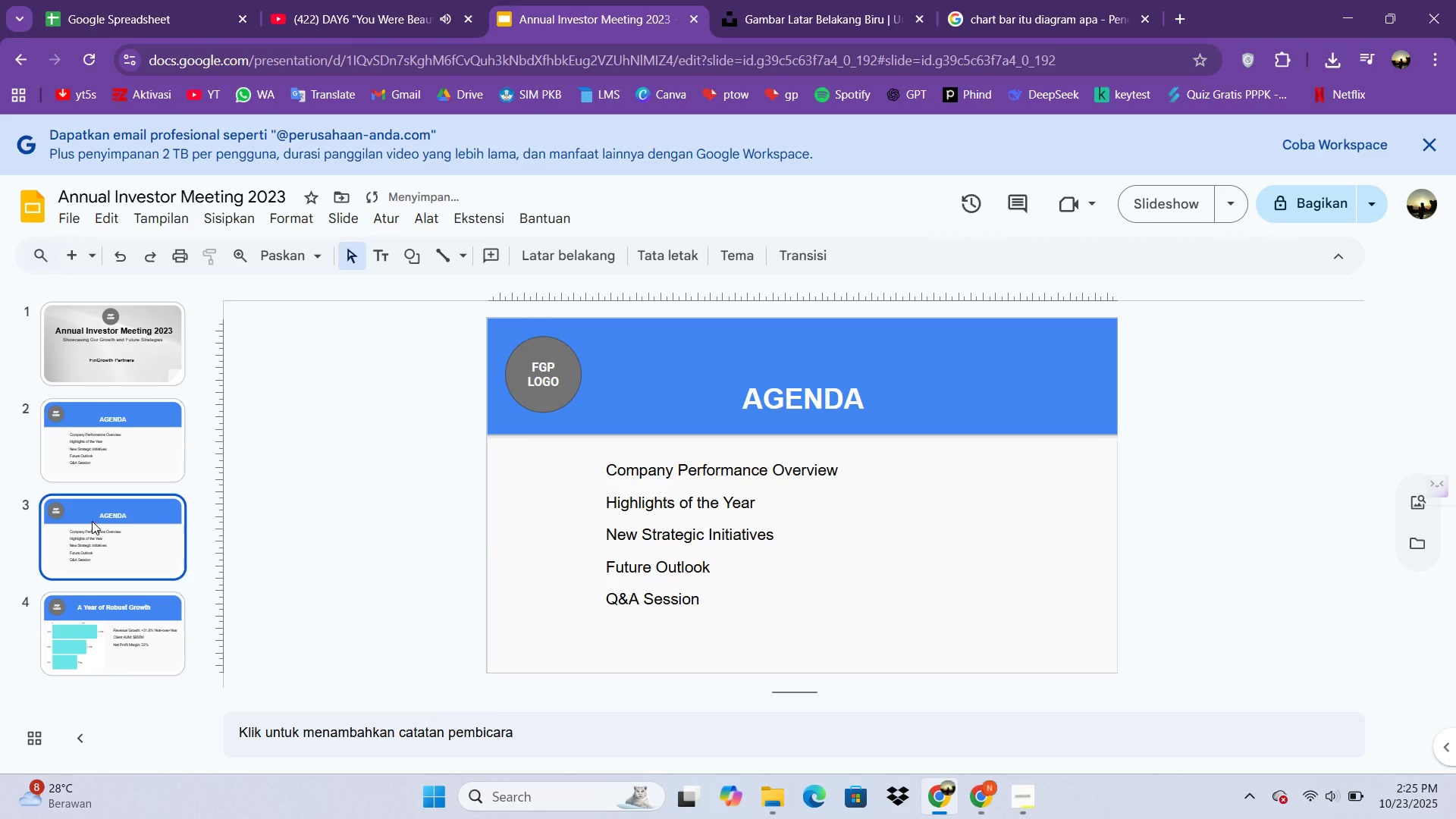 
left_click_drag(start_coordinate=[92, 521], to_coordinate=[111, 708])
 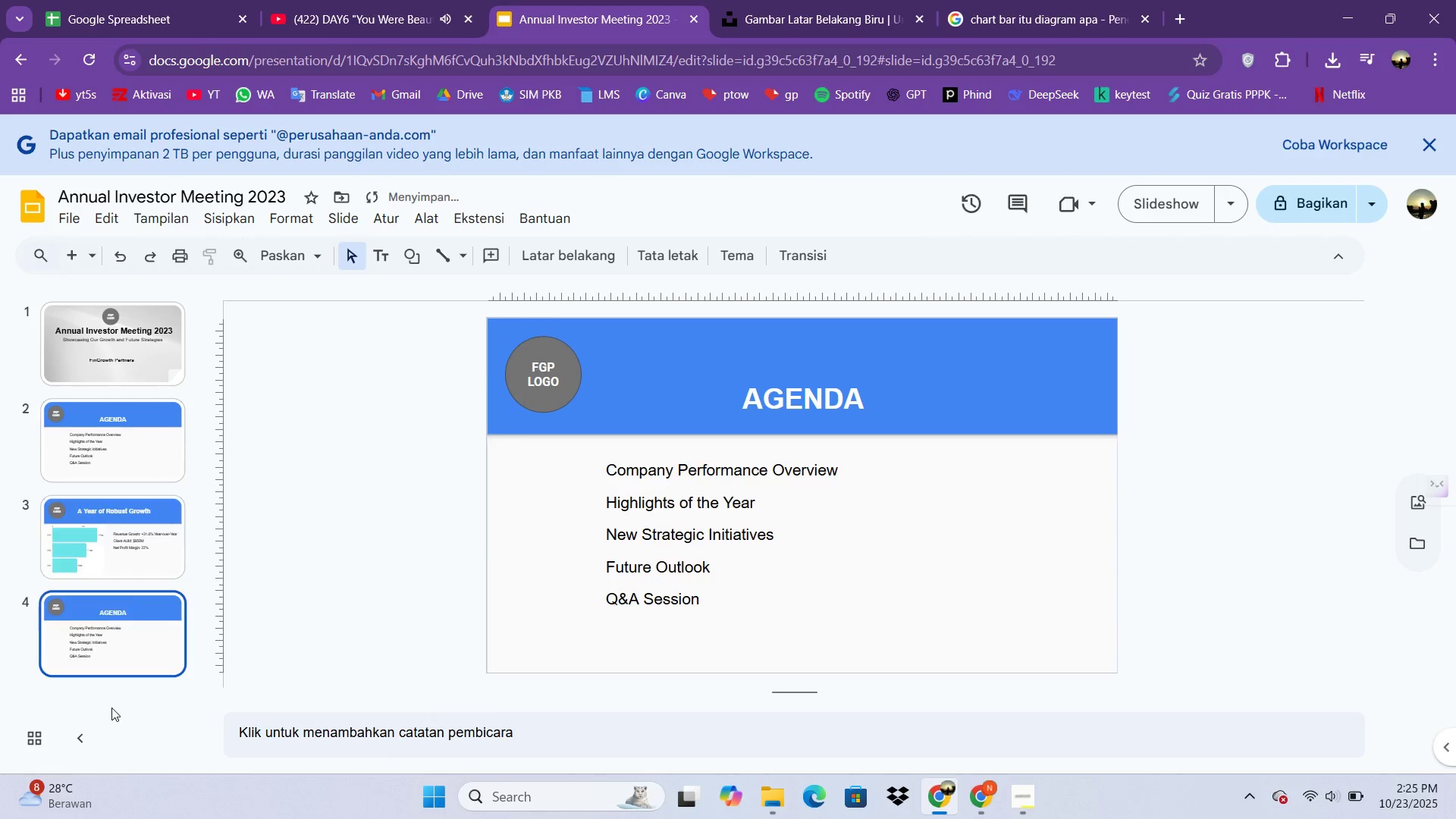 
left_click([111, 708])
 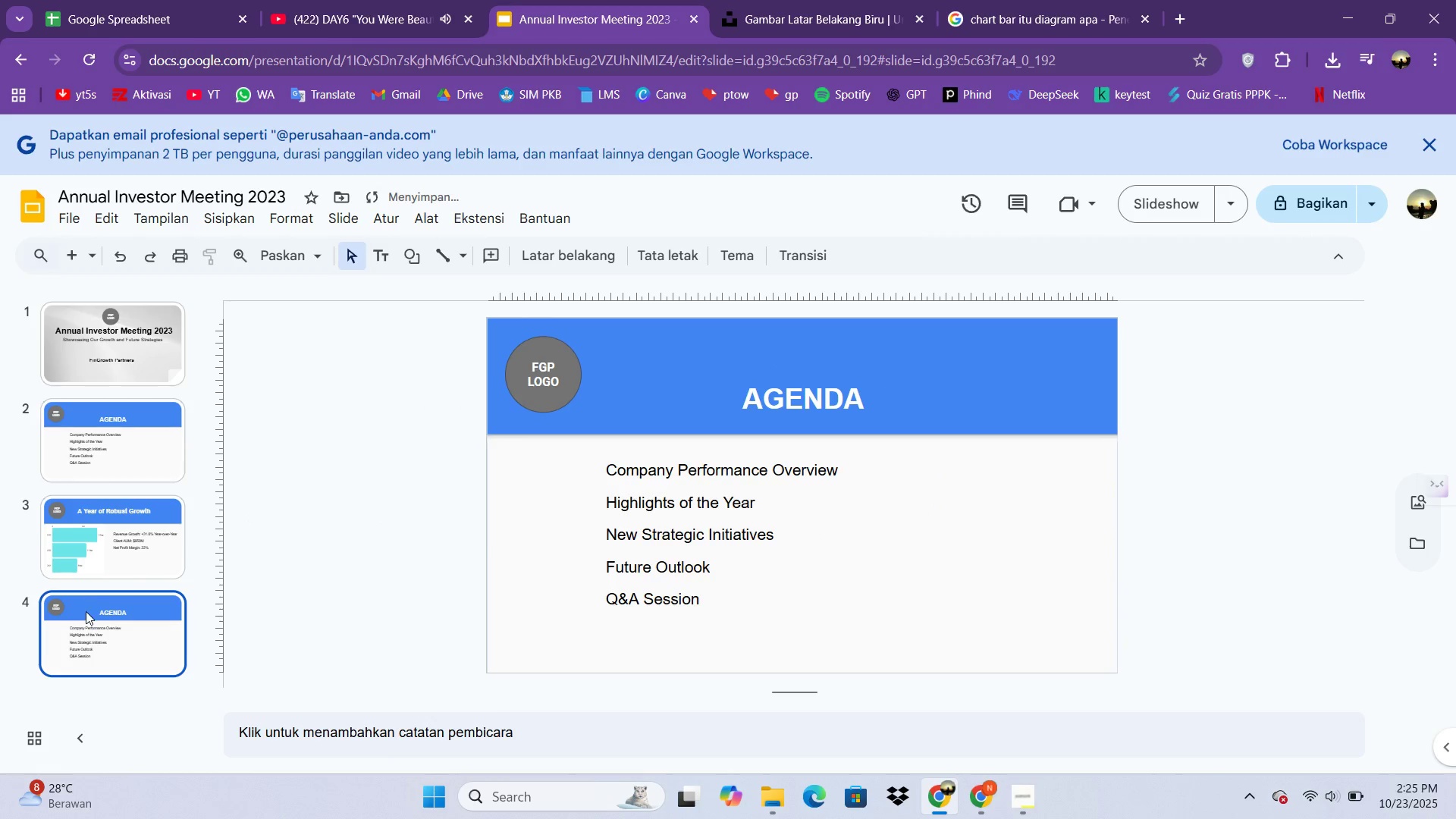 
left_click([86, 611])
 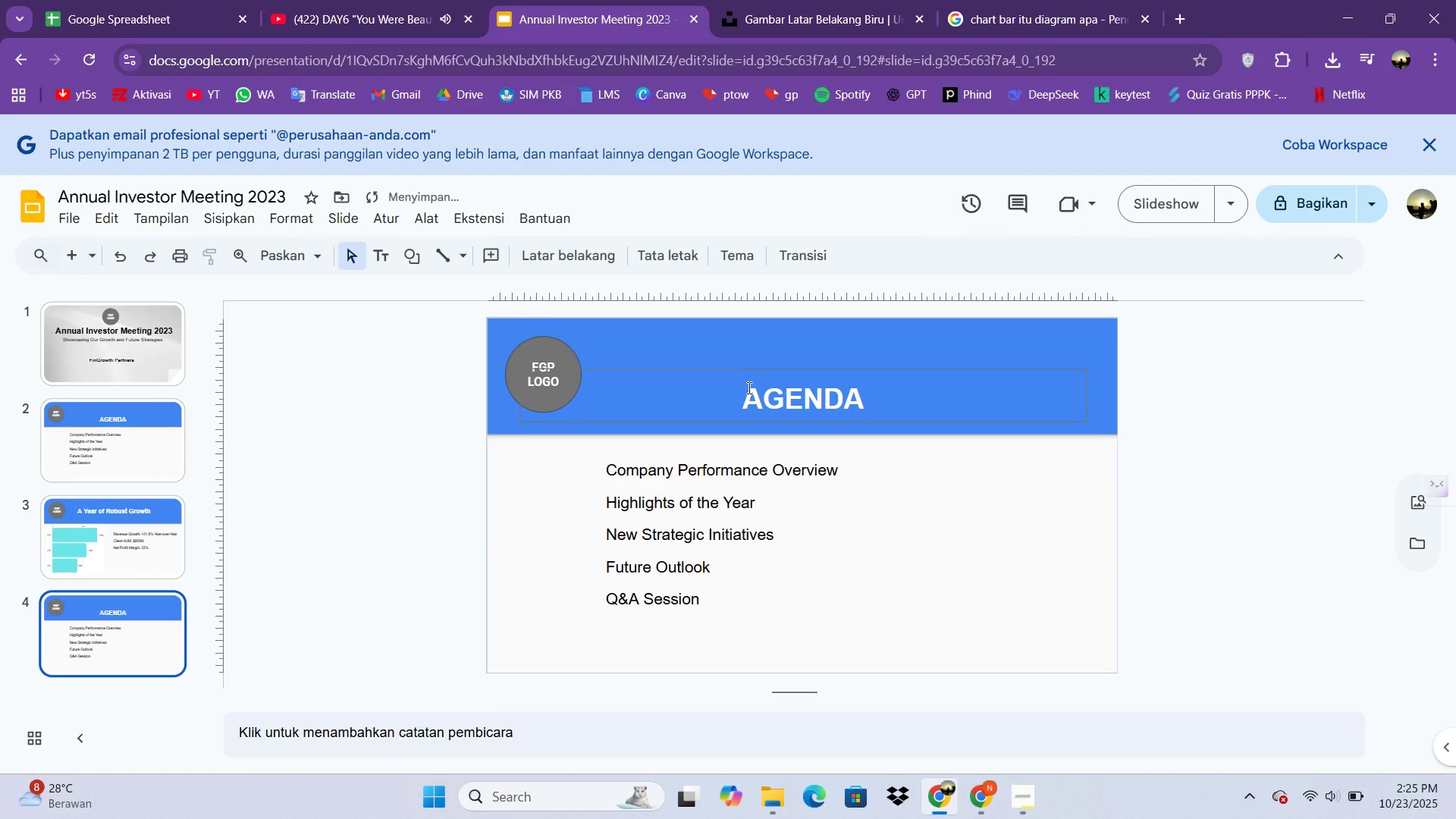 
double_click([748, 388])
 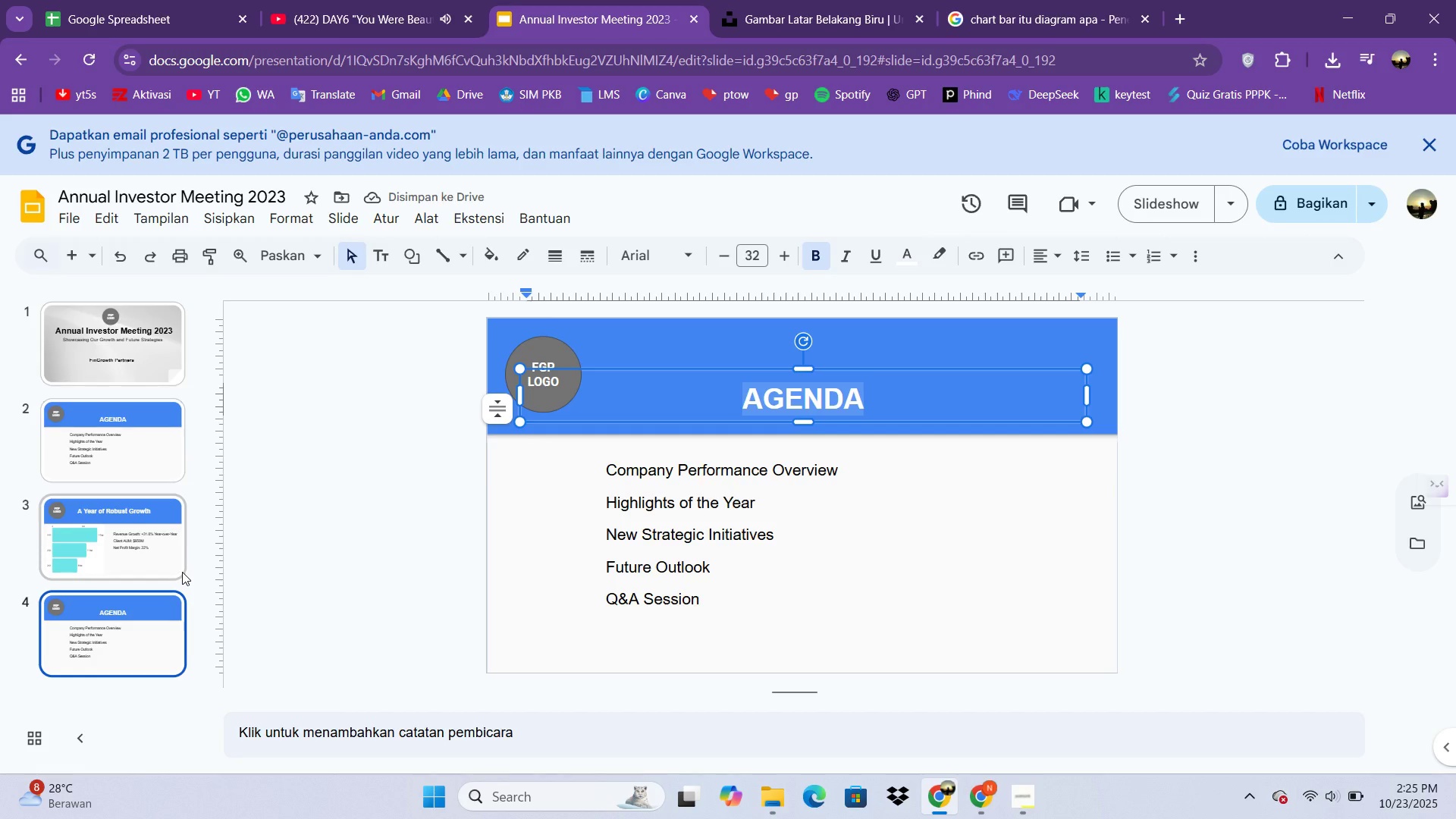 
right_click([167, 603])
 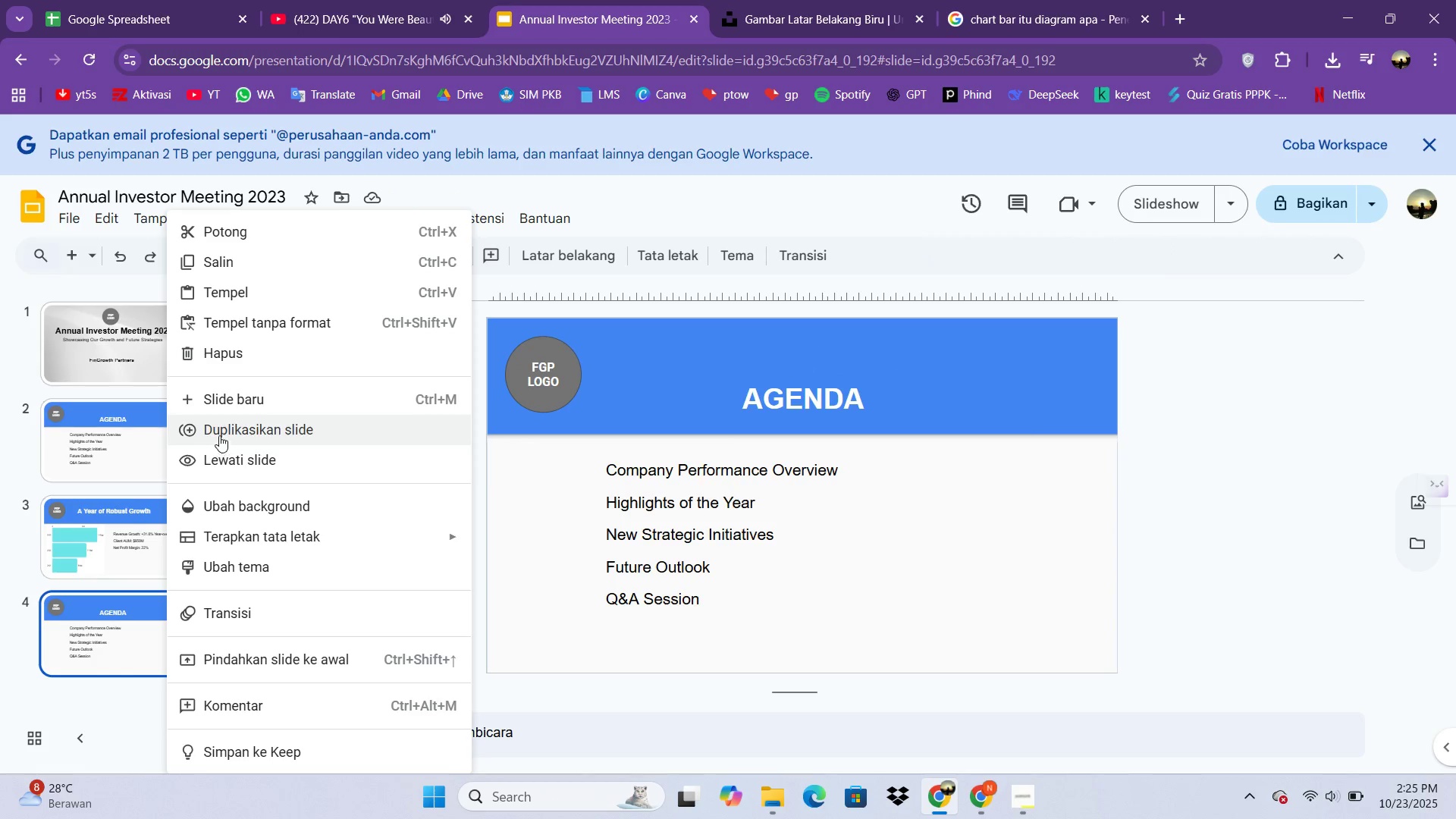 
left_click([225, 426])
 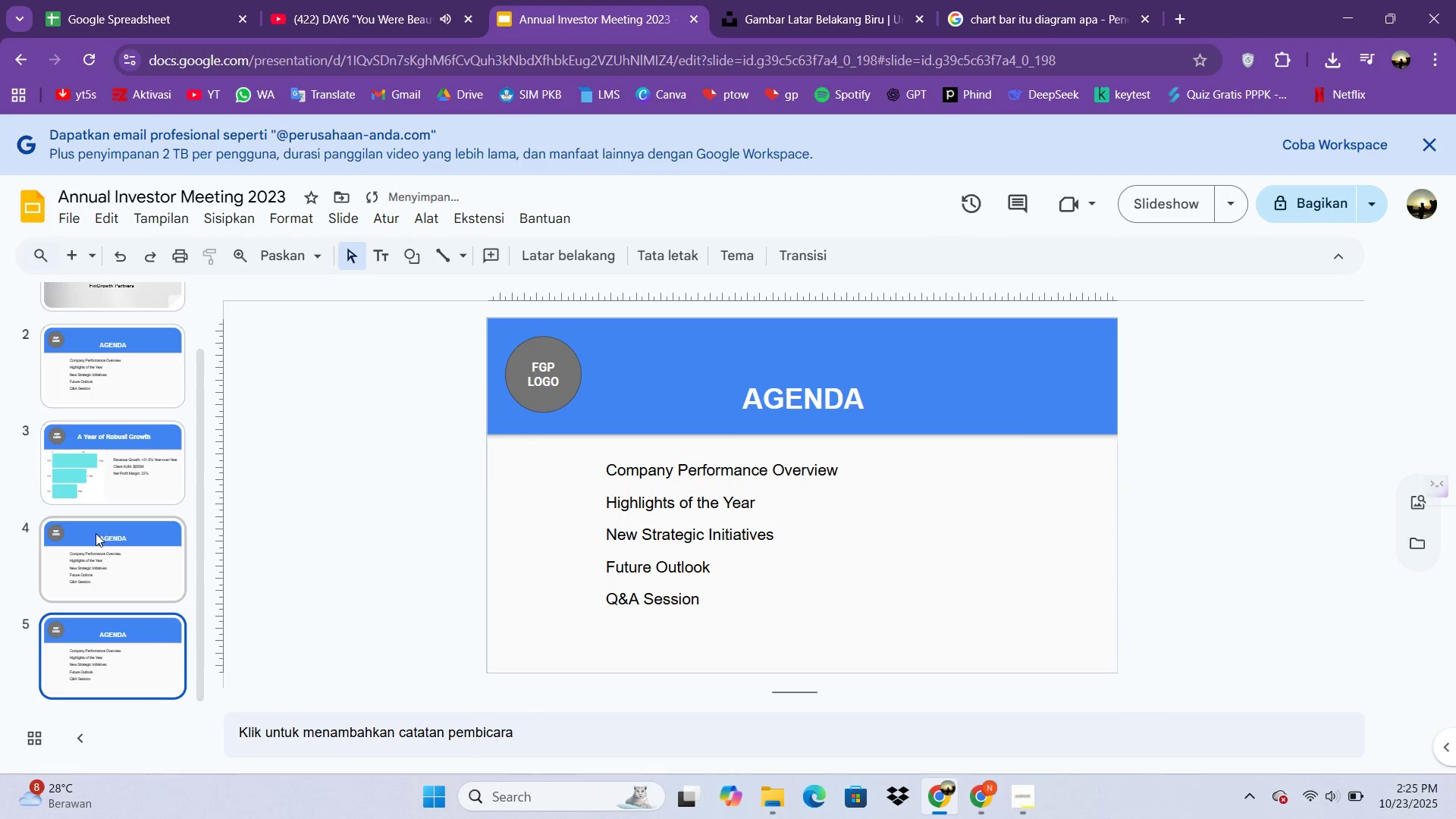 
left_click([96, 533])
 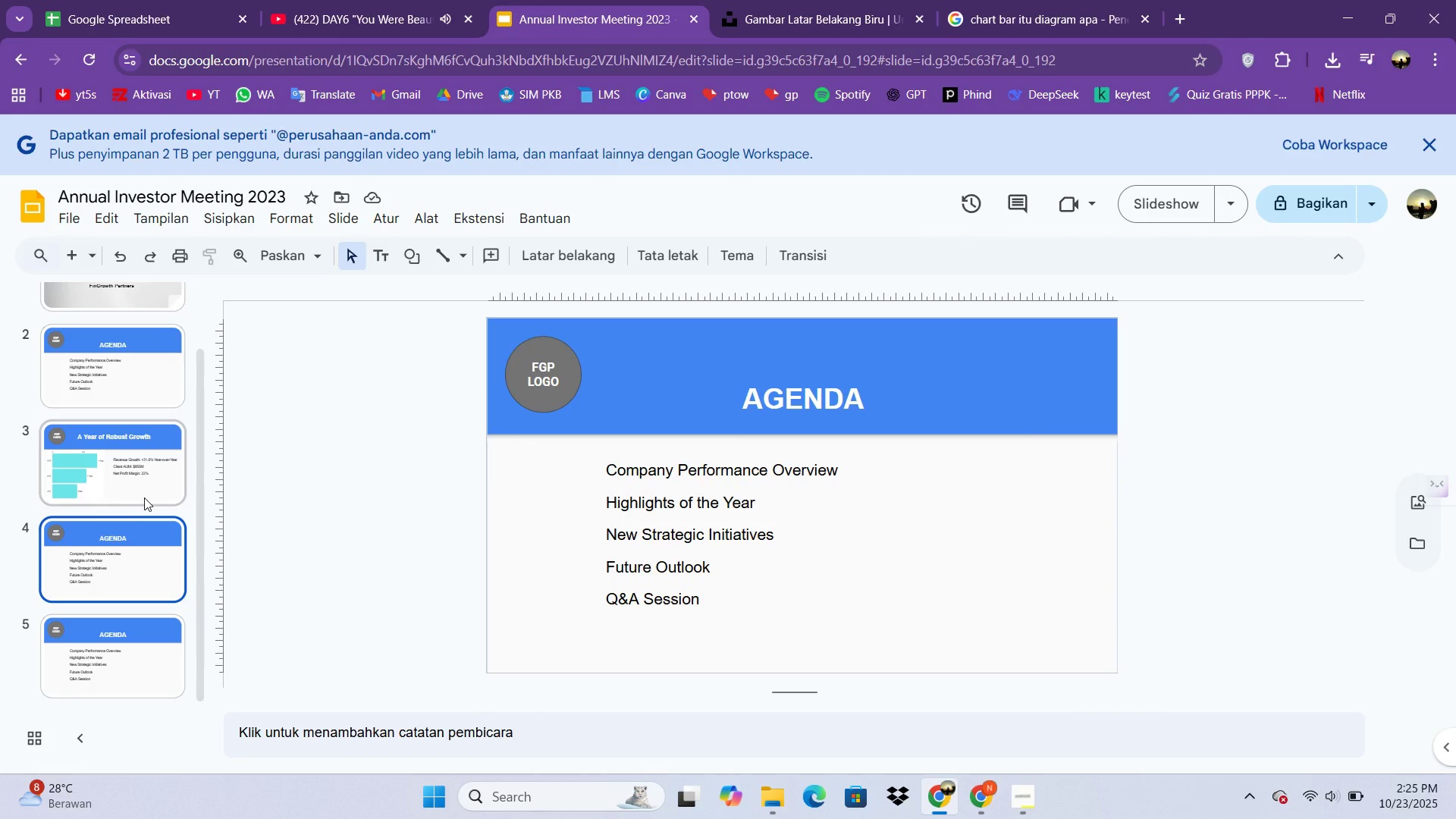 
wait(12.53)
 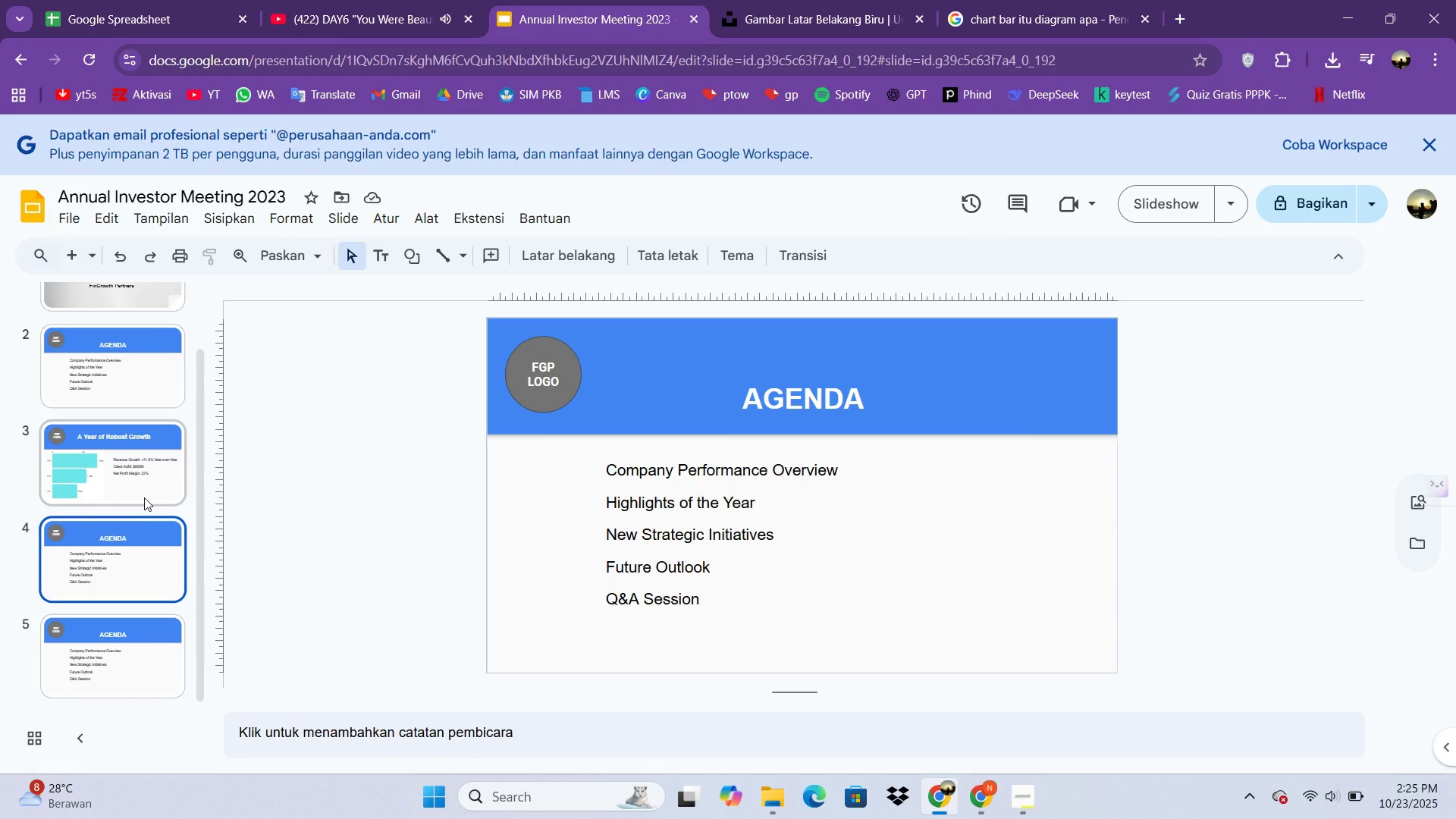 
left_click([103, 631])
 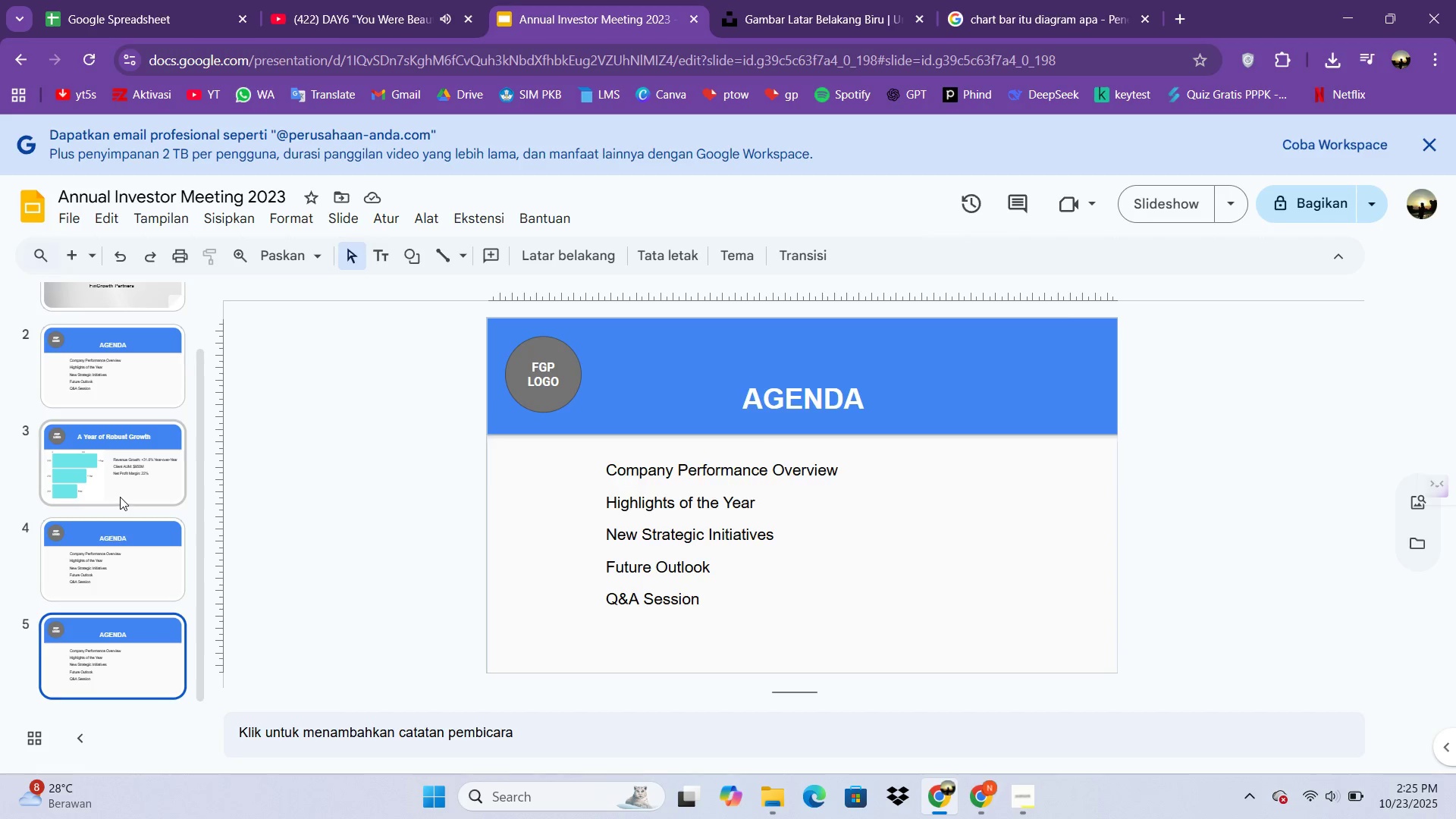 
left_click([120, 497])
 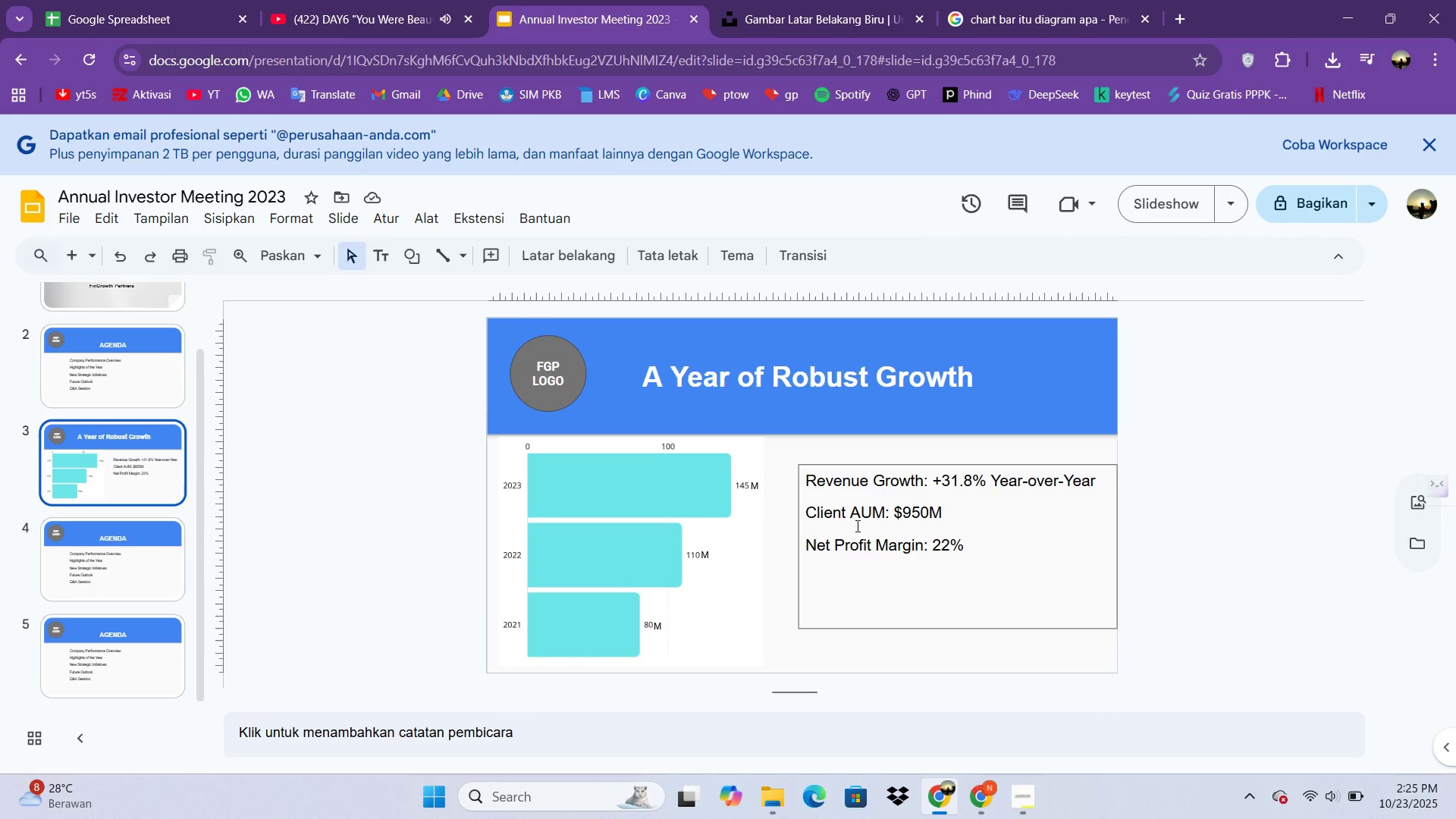 
wait(8.89)
 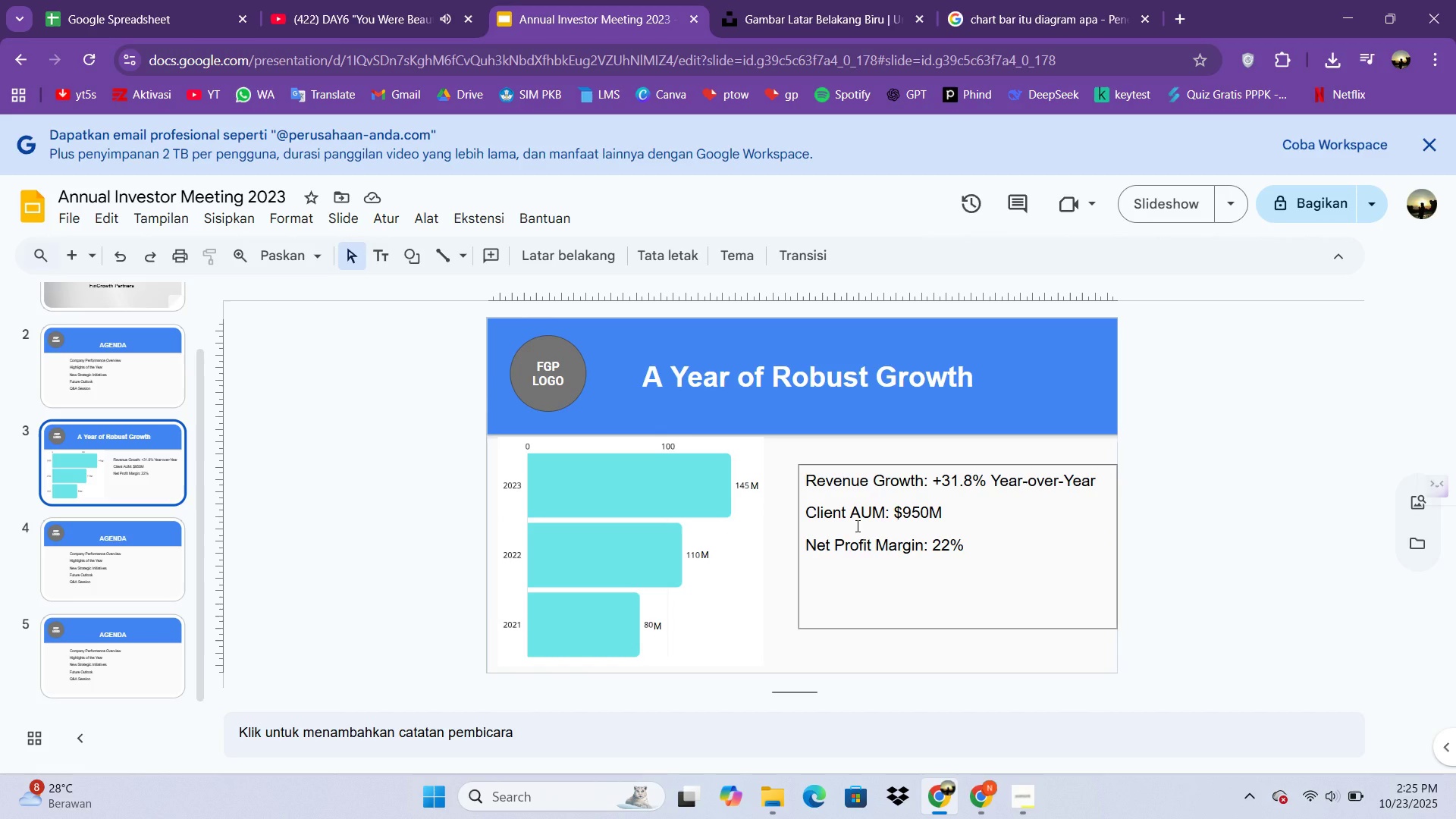 
mouse_move([90, 571])
 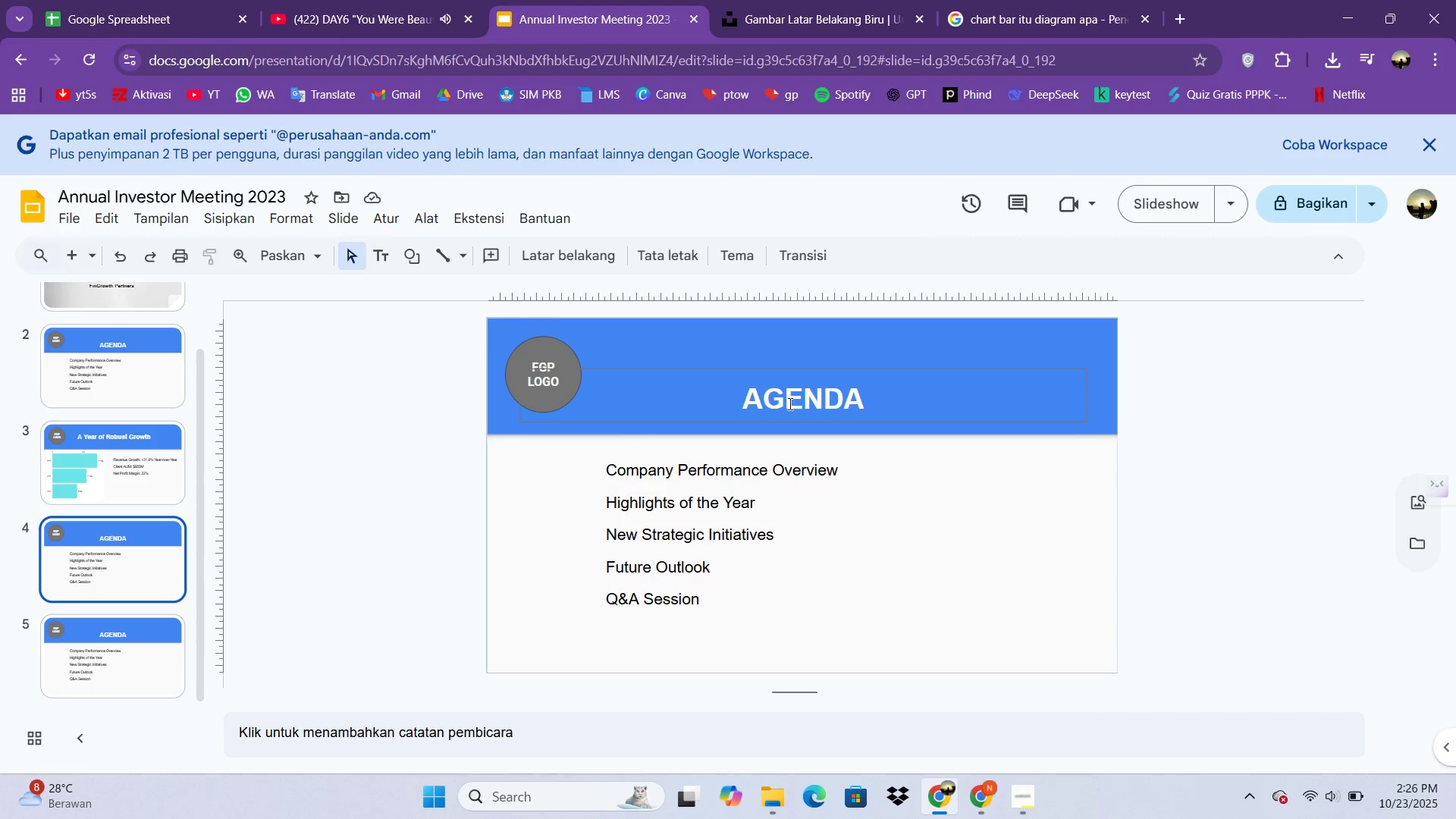 
left_click([789, 403])
 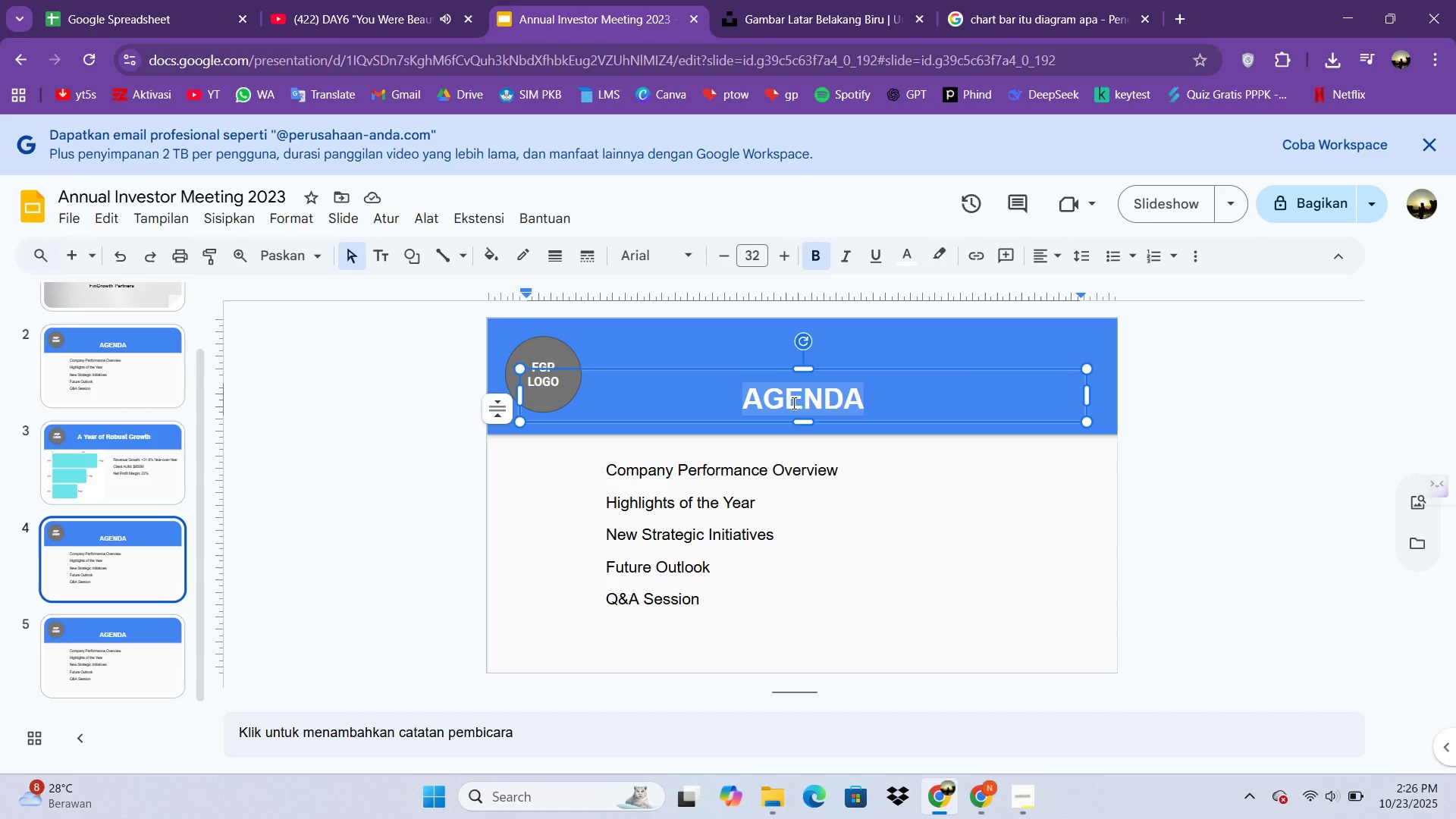 
type(OUR )
key(Backspace)
key(Backspace)
key(Backspace)
type(ur Key Milestones)
 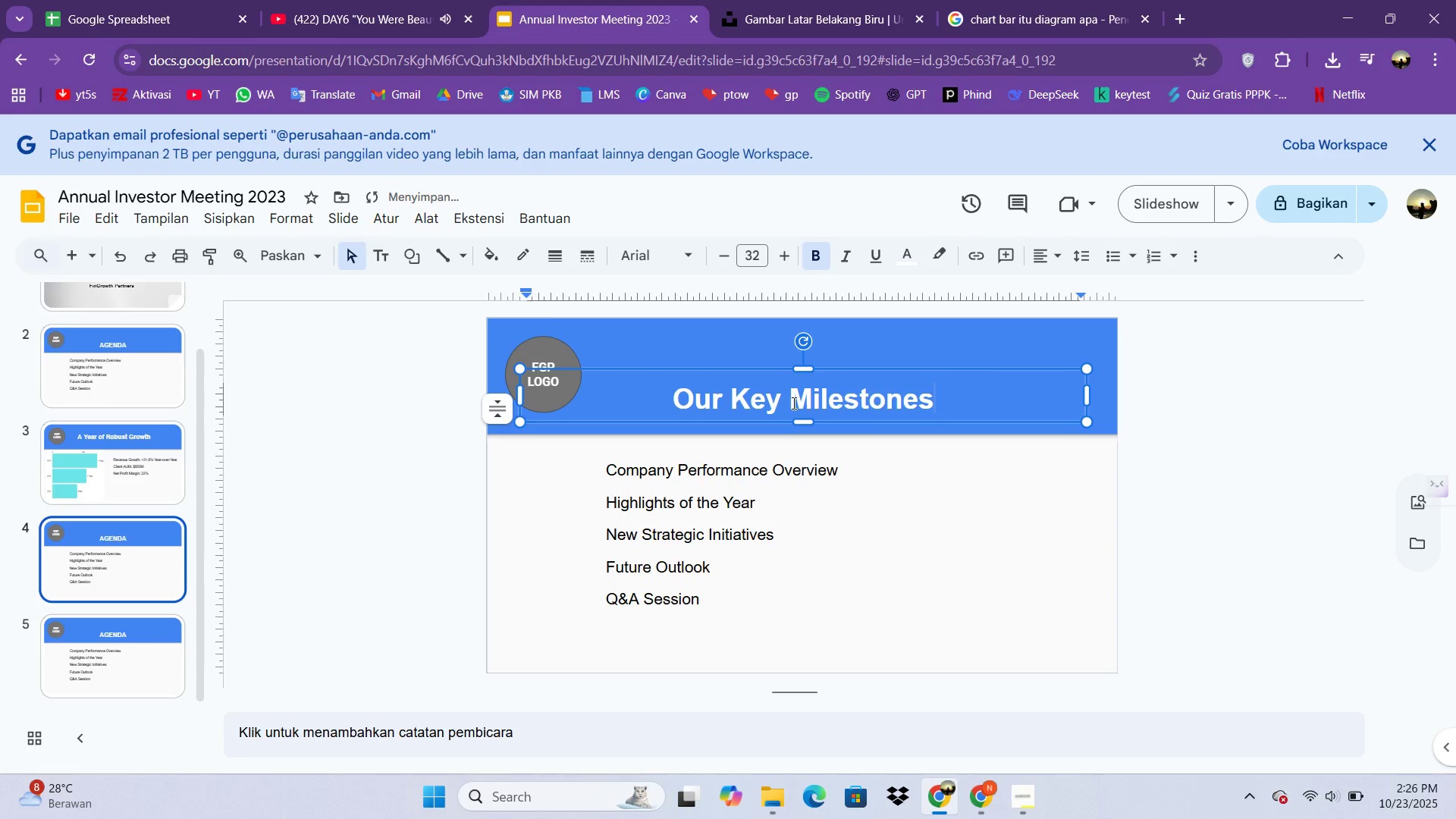 
left_click([146, 615])
 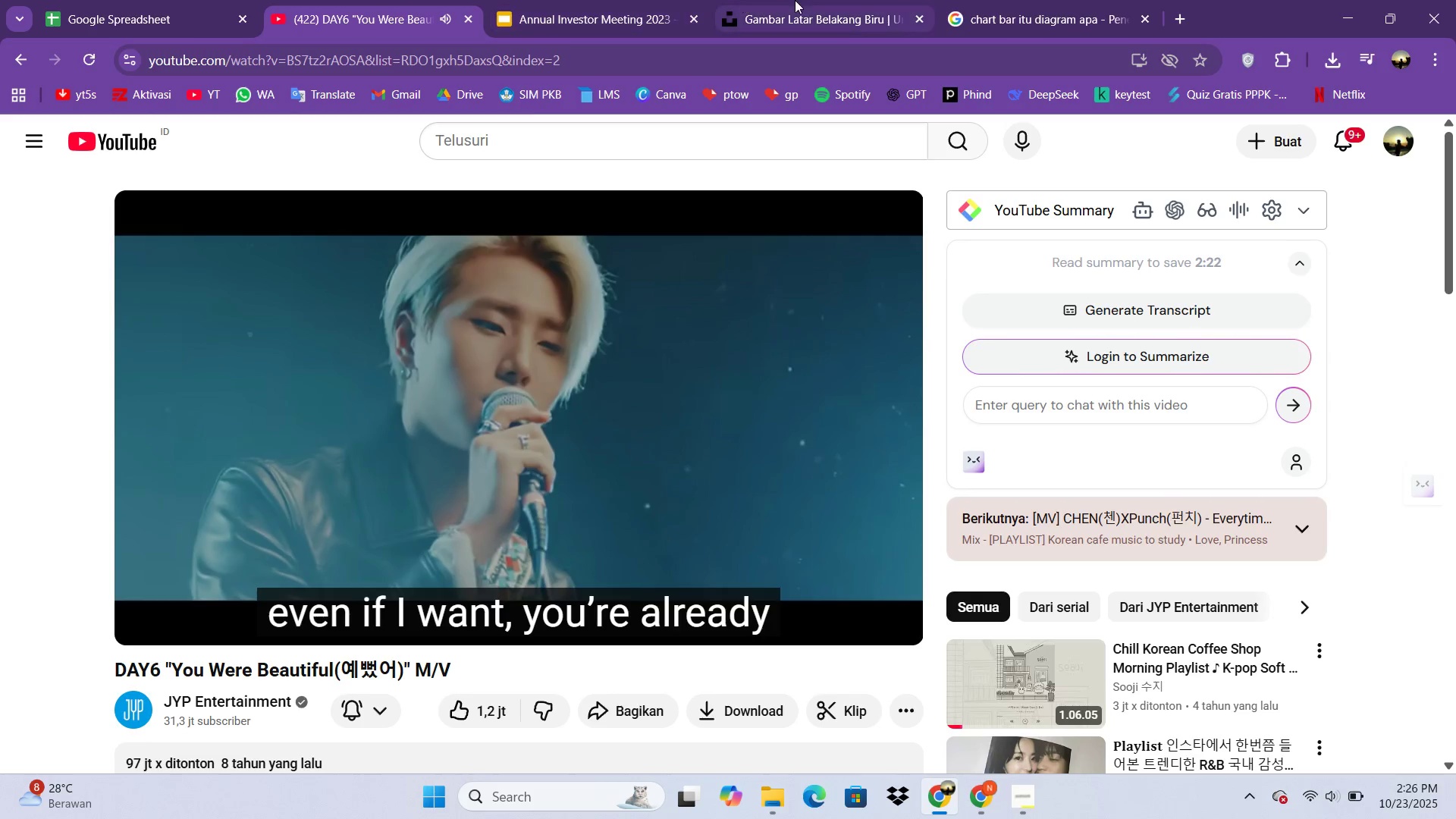 
left_click([795, 0])
 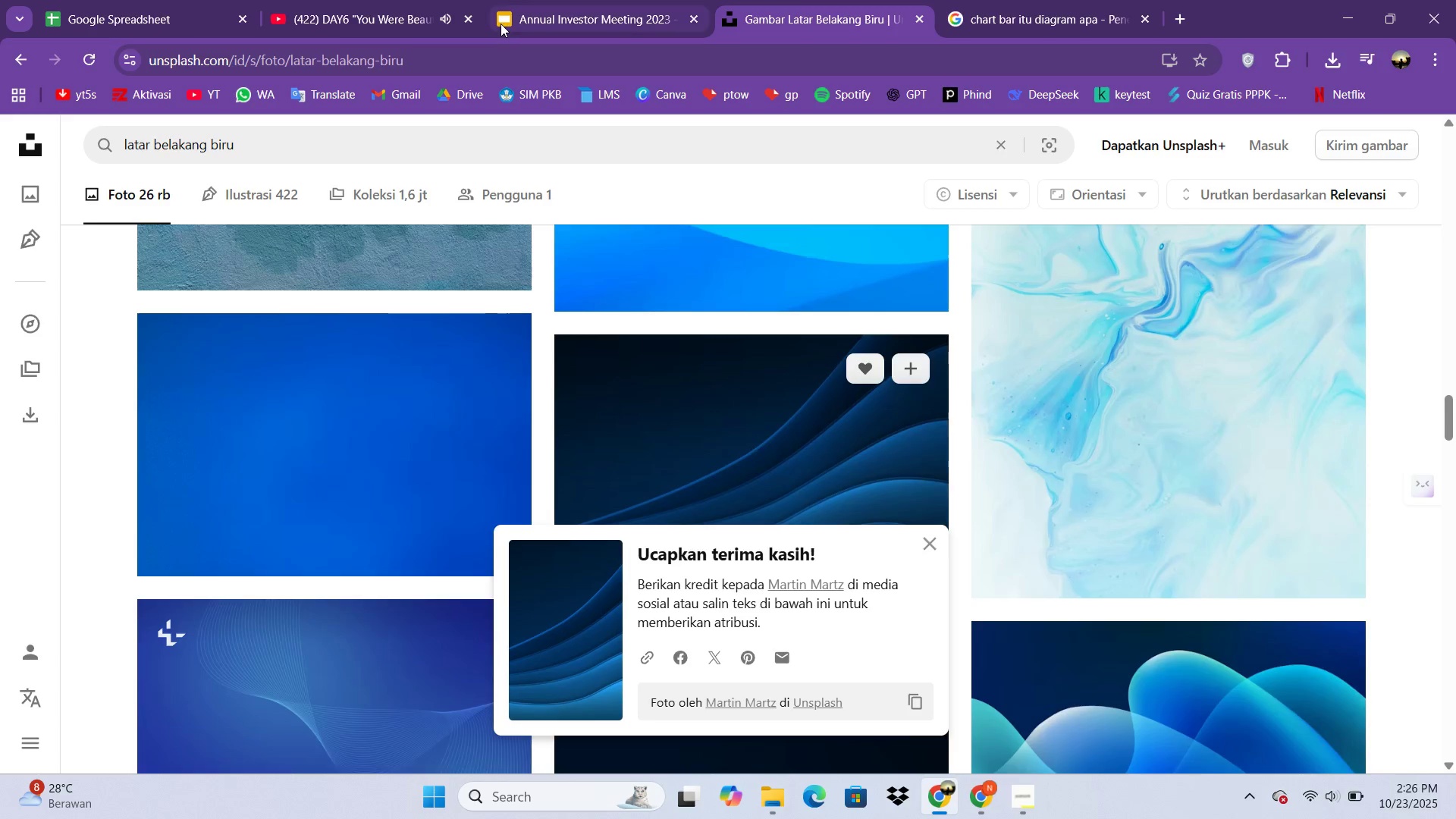 
left_click([500, 24])
 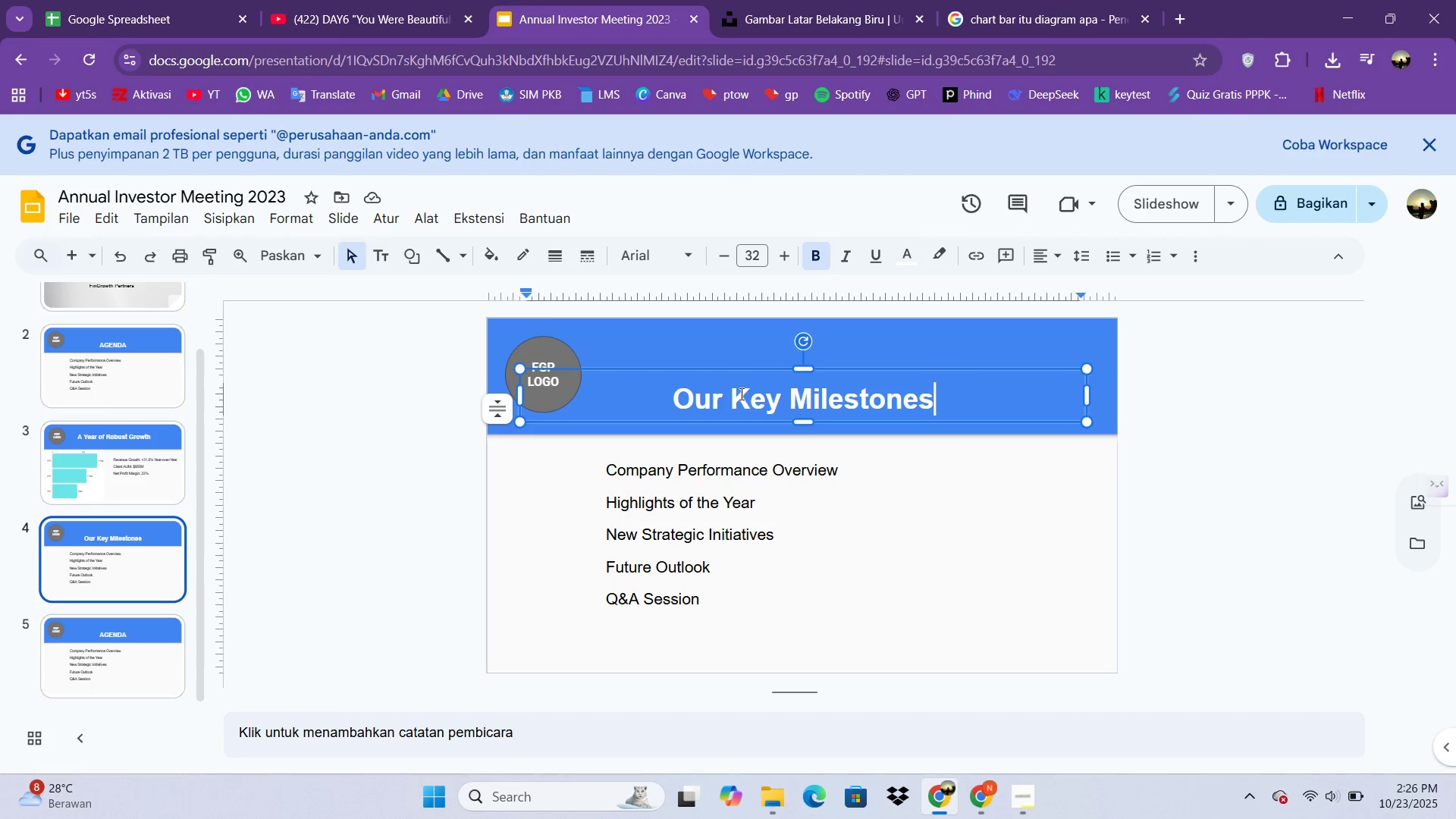 
wait(27.19)
 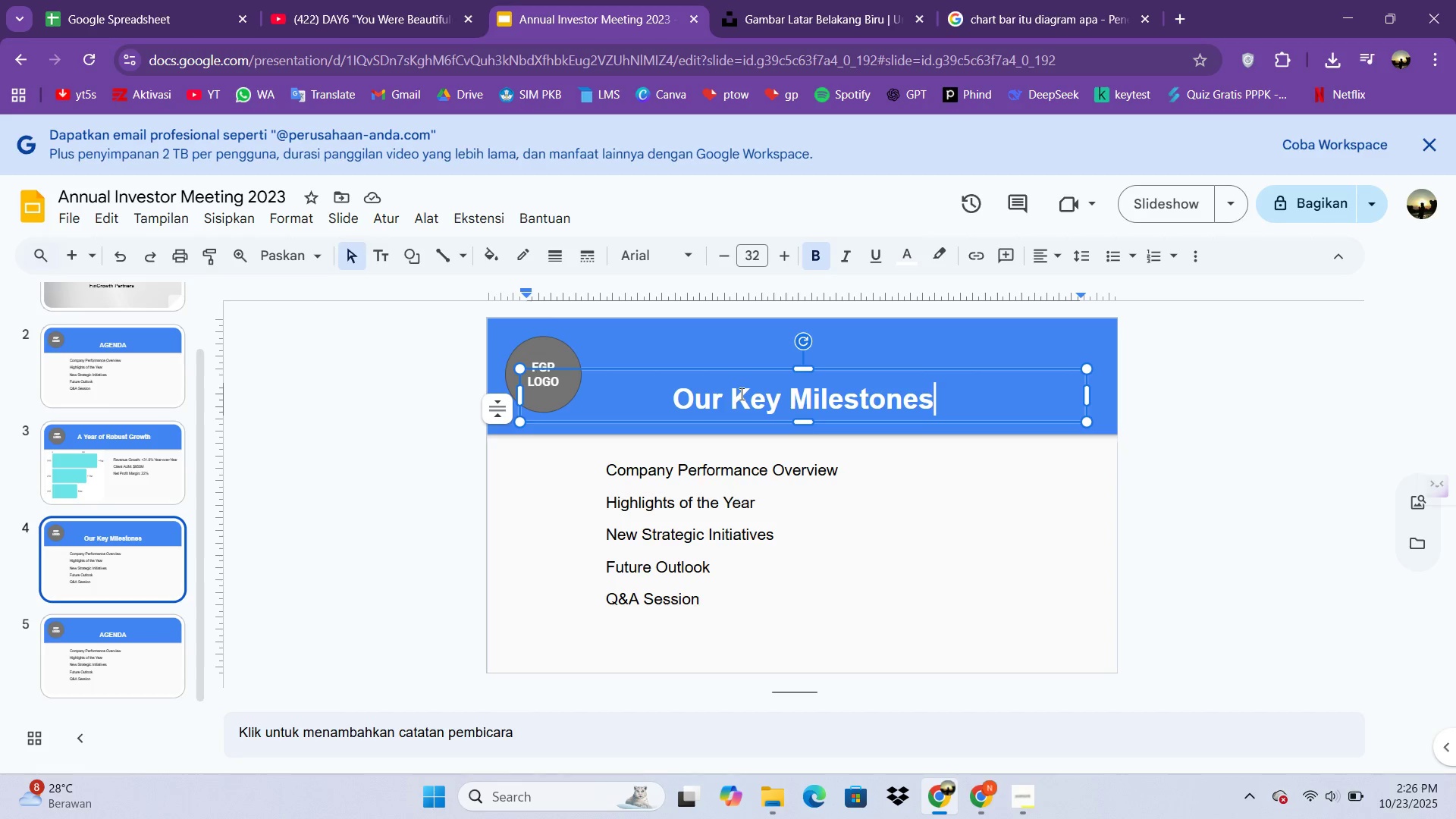 
double_click([668, 483])
 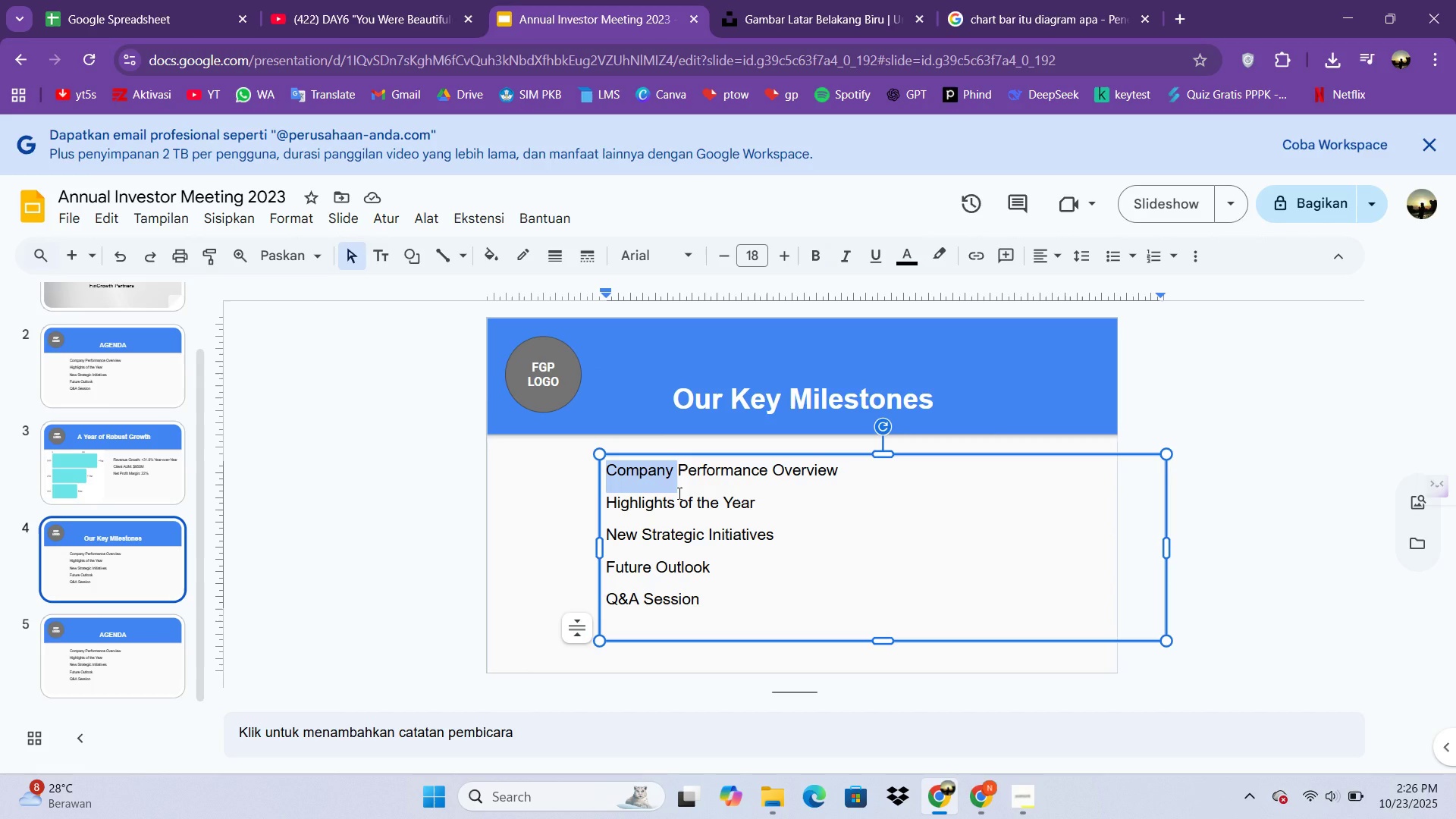 
key(Control+A)
 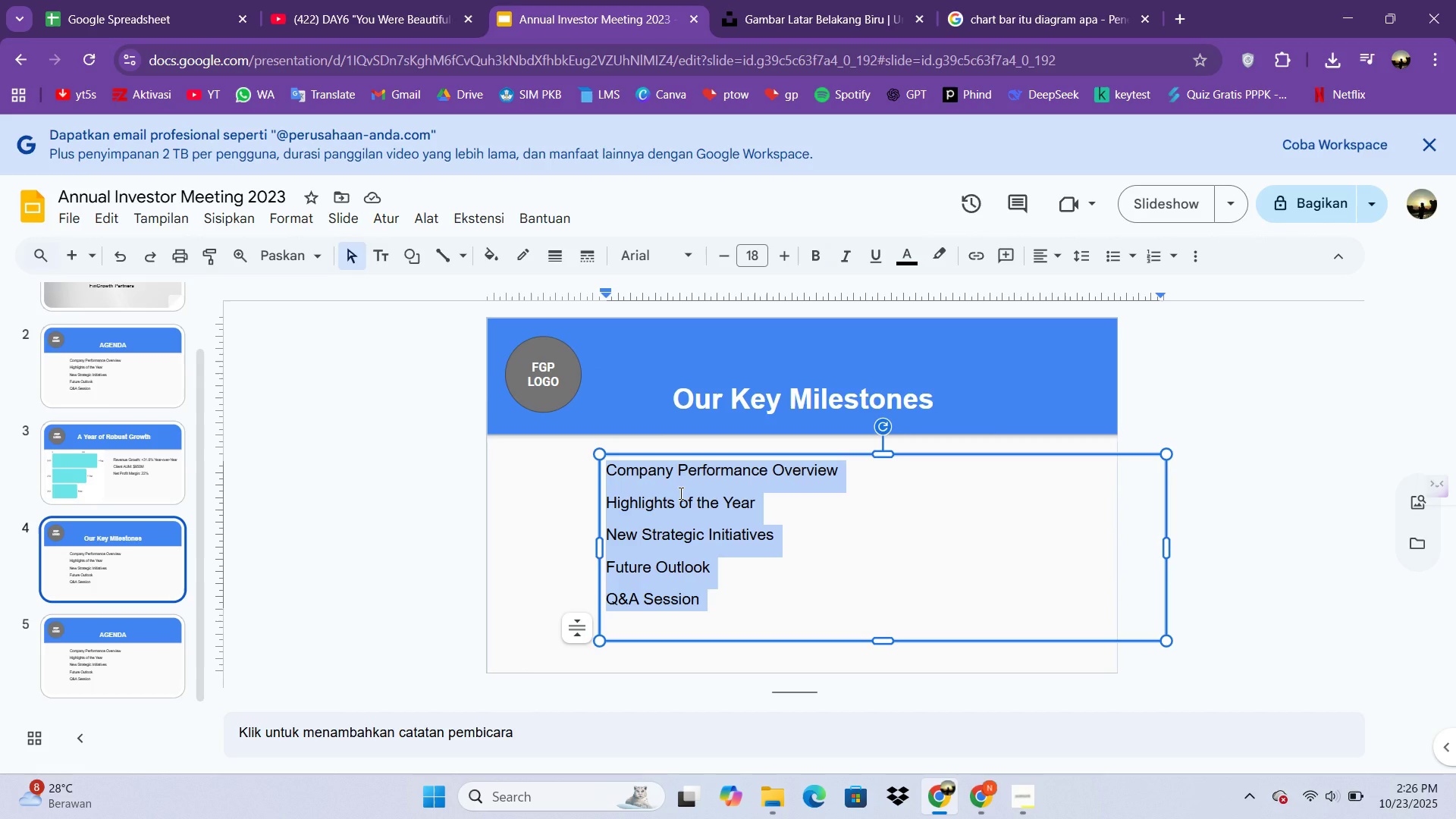 
type(Cl)
 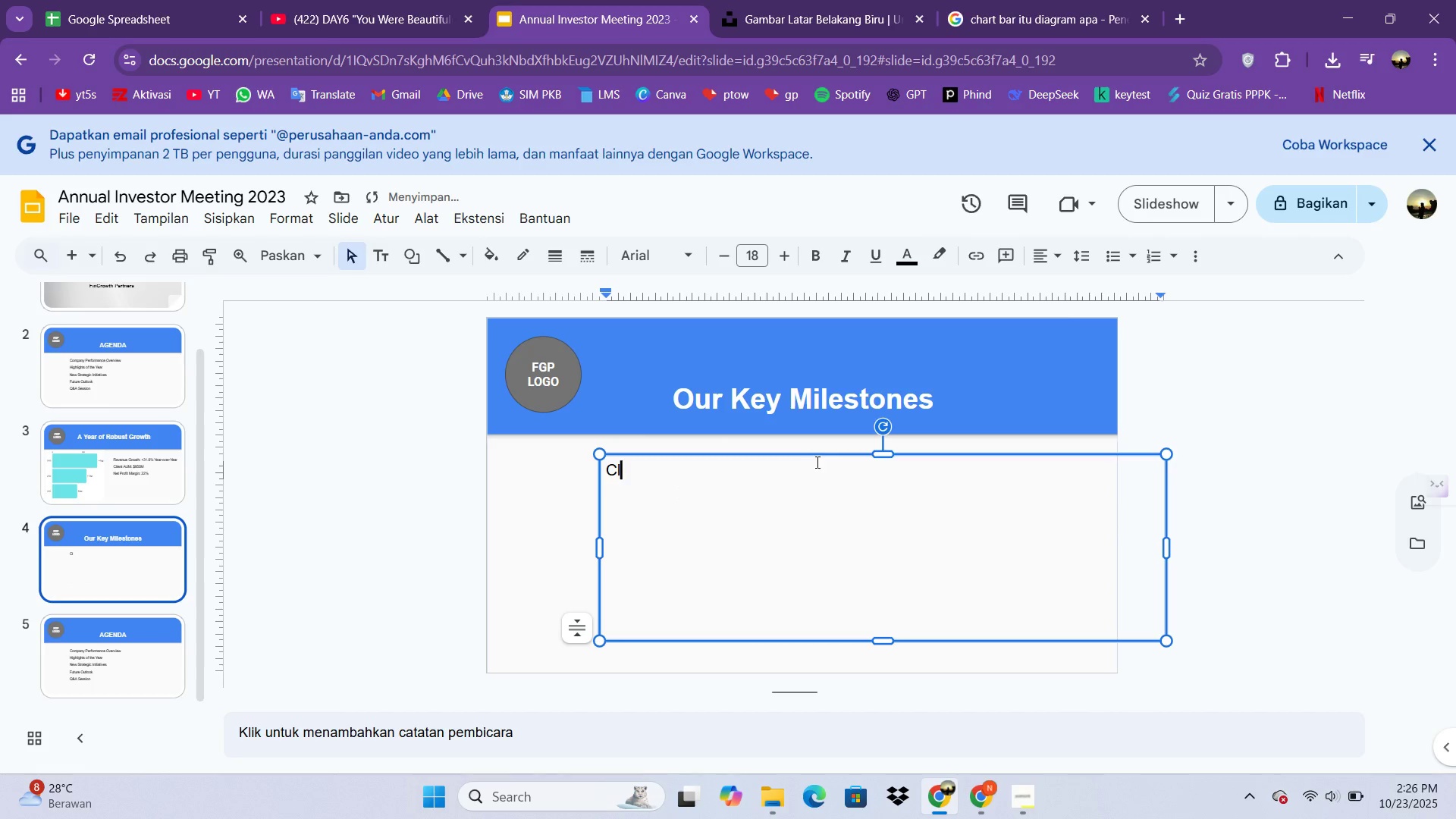 
left_click([816, 460])
 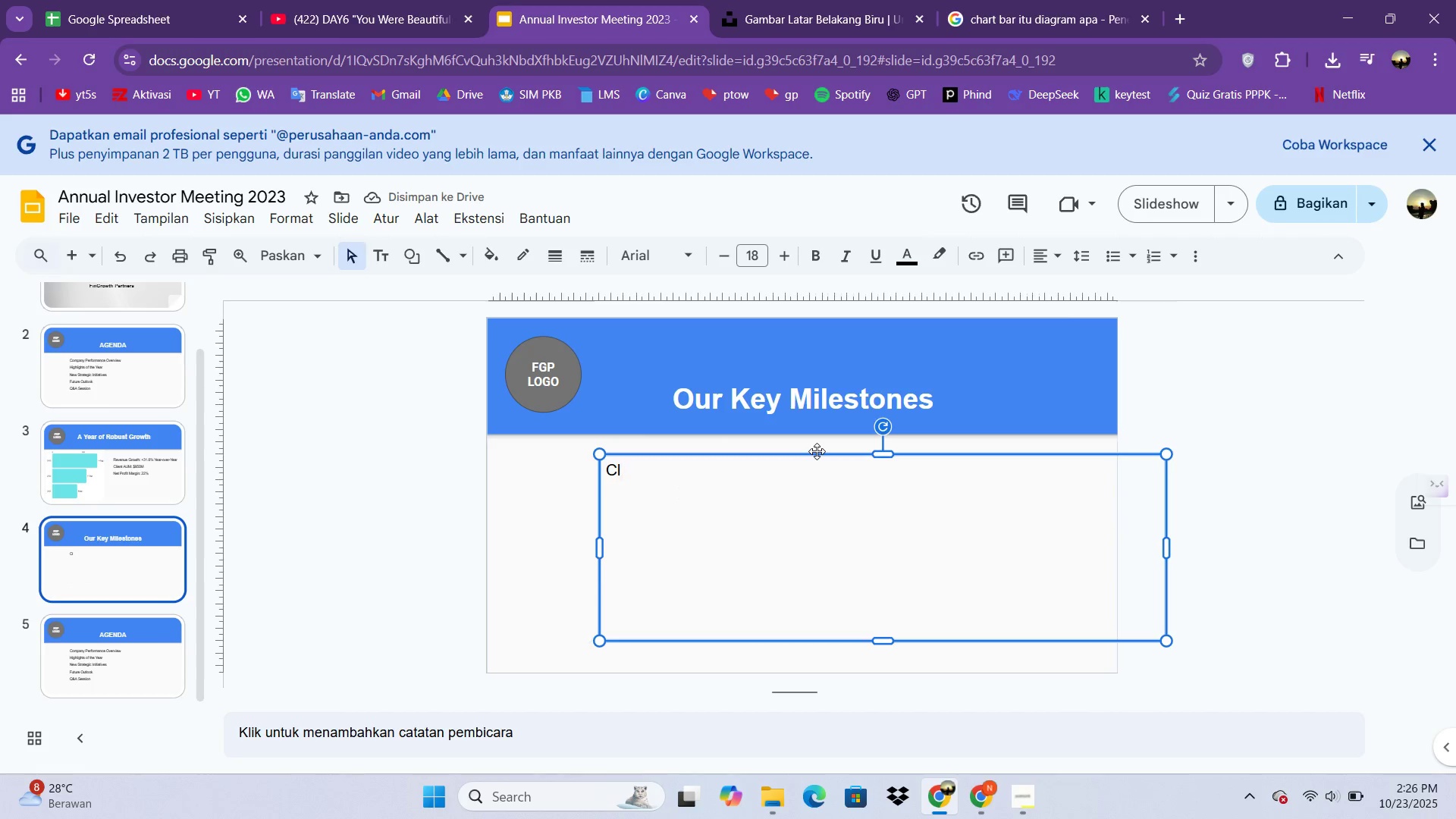 
left_click([817, 451])
 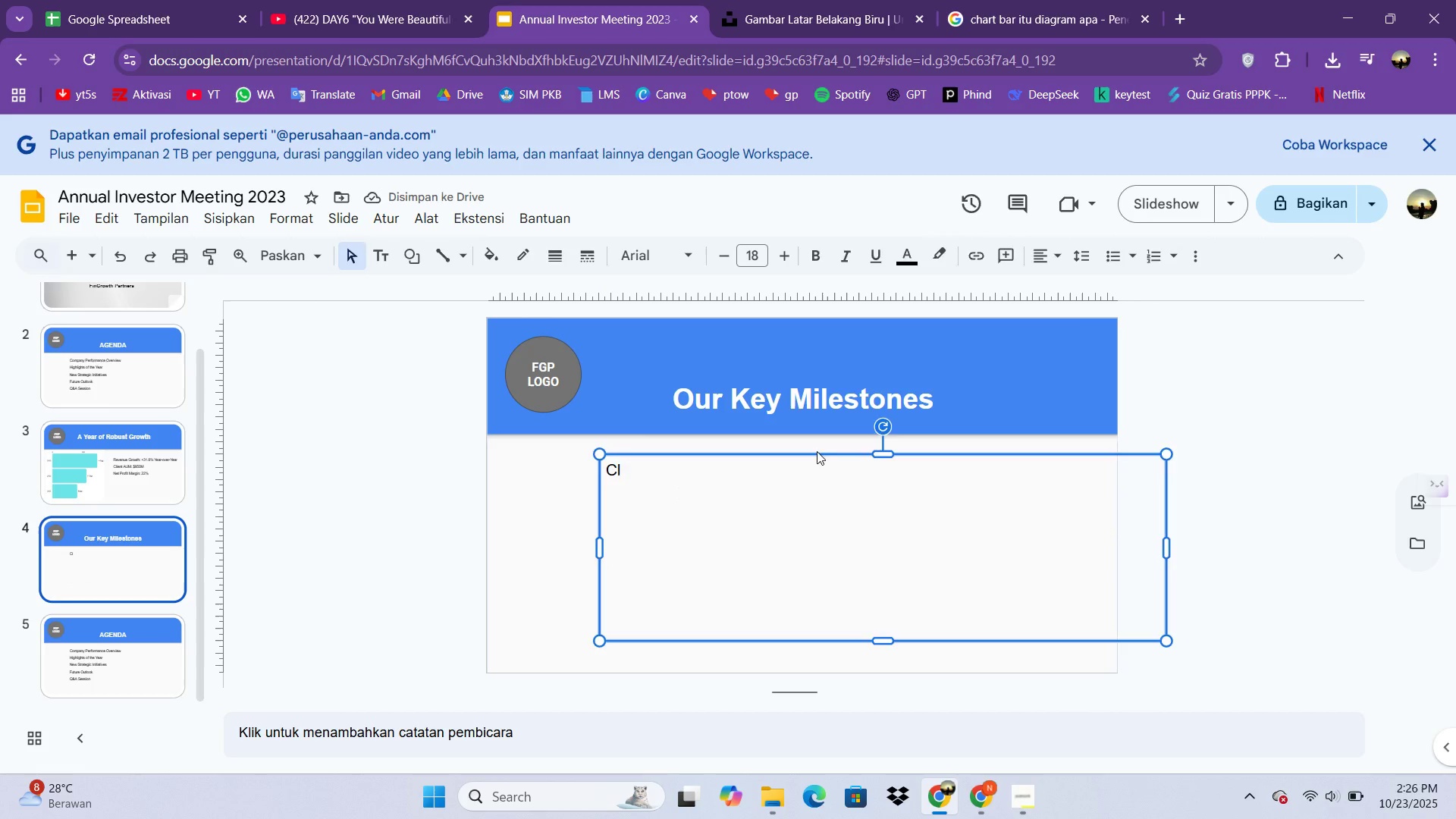 
key(Delete)
 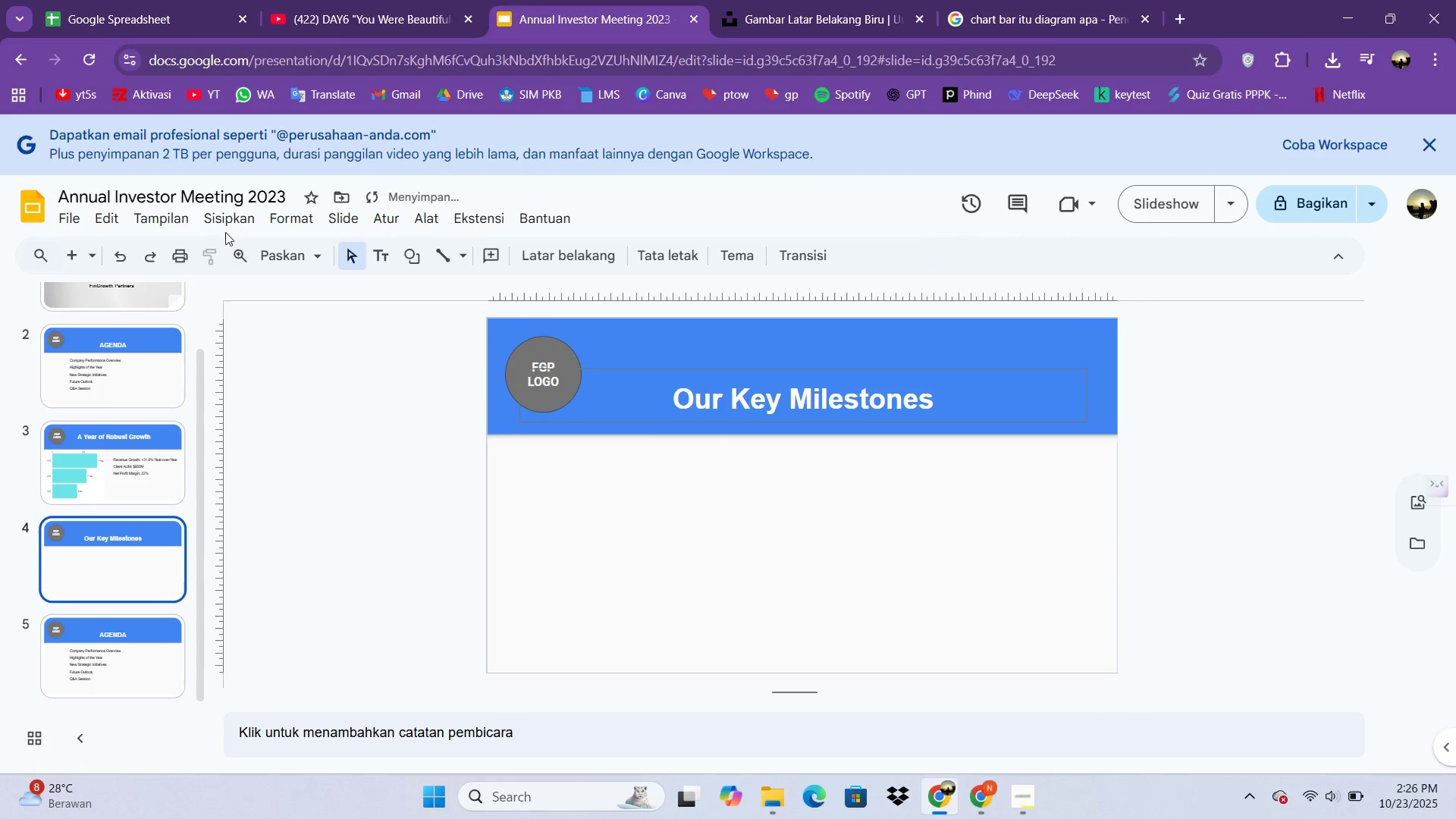 
left_click([222, 219])
 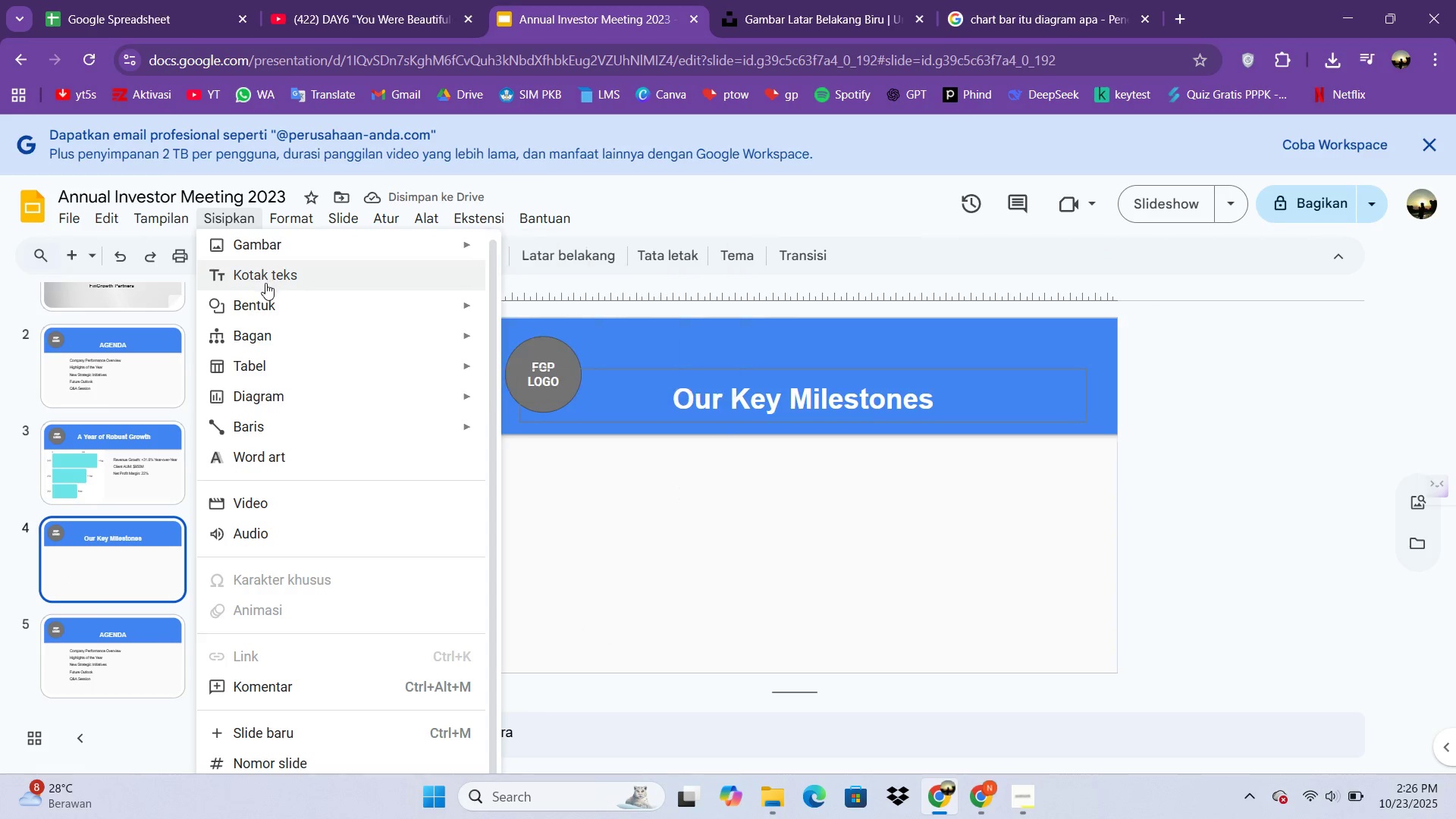 
left_click([263, 281])
 